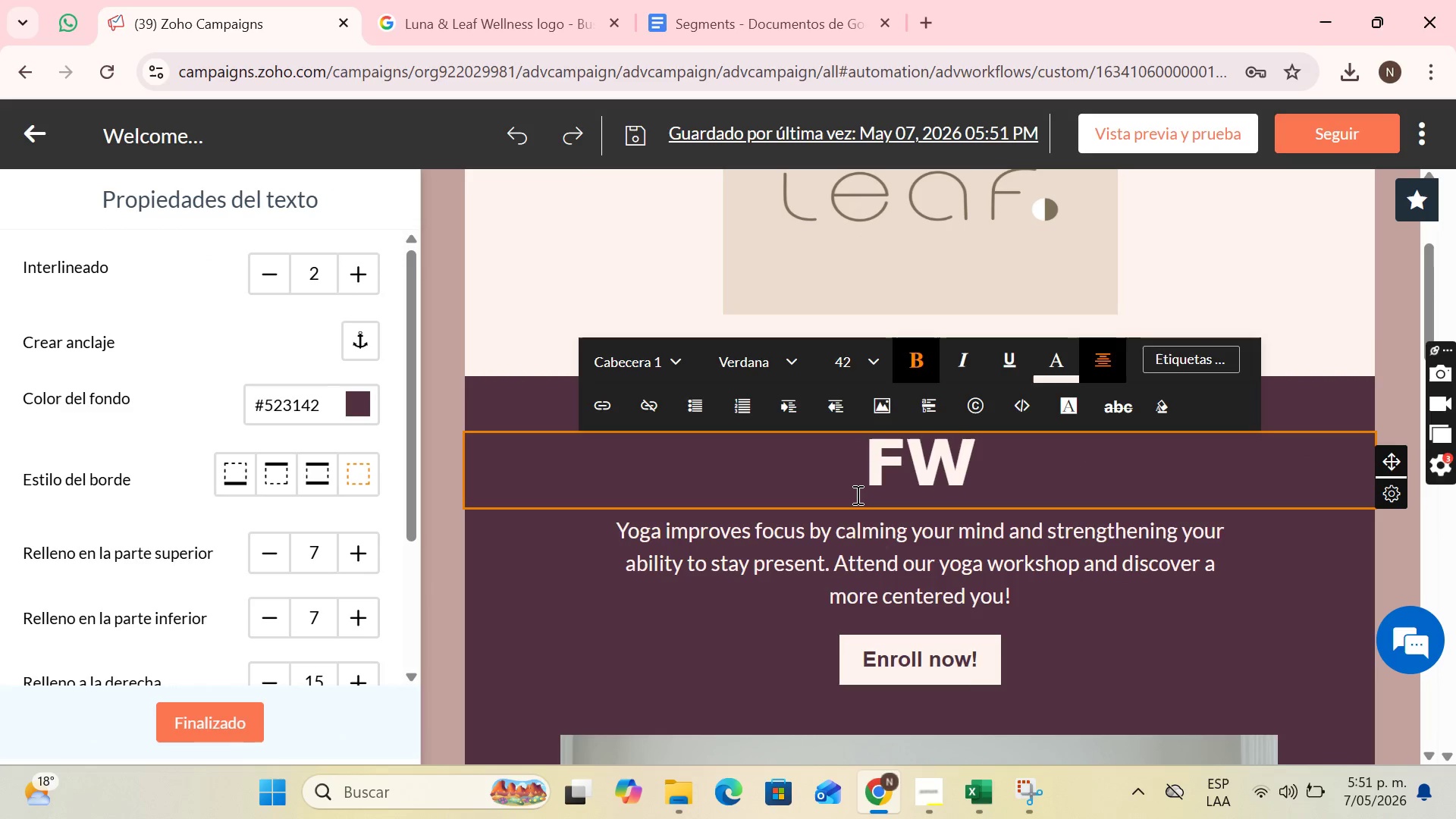 
key(ArrowLeft)
 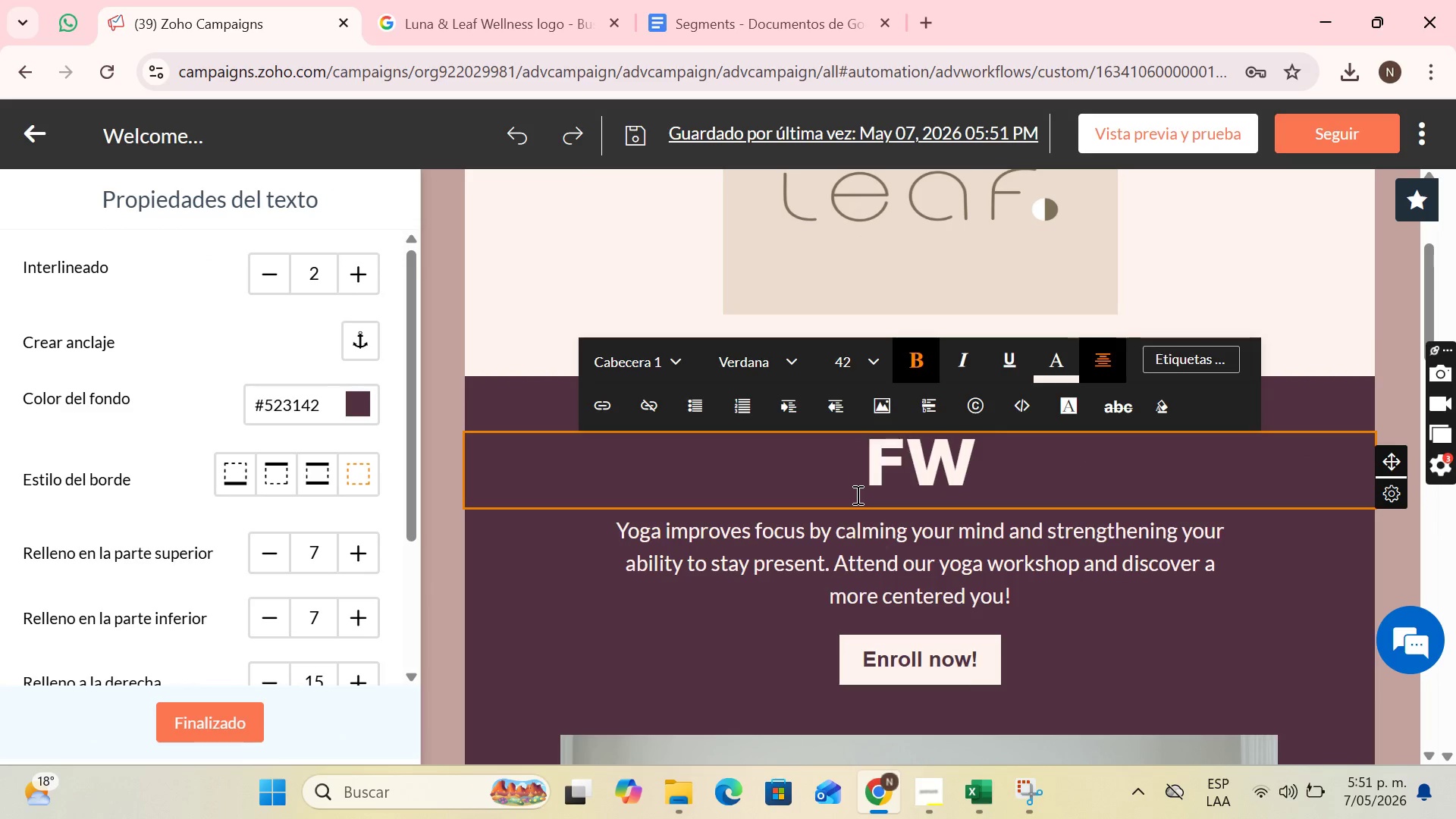 
key(Backspace)
 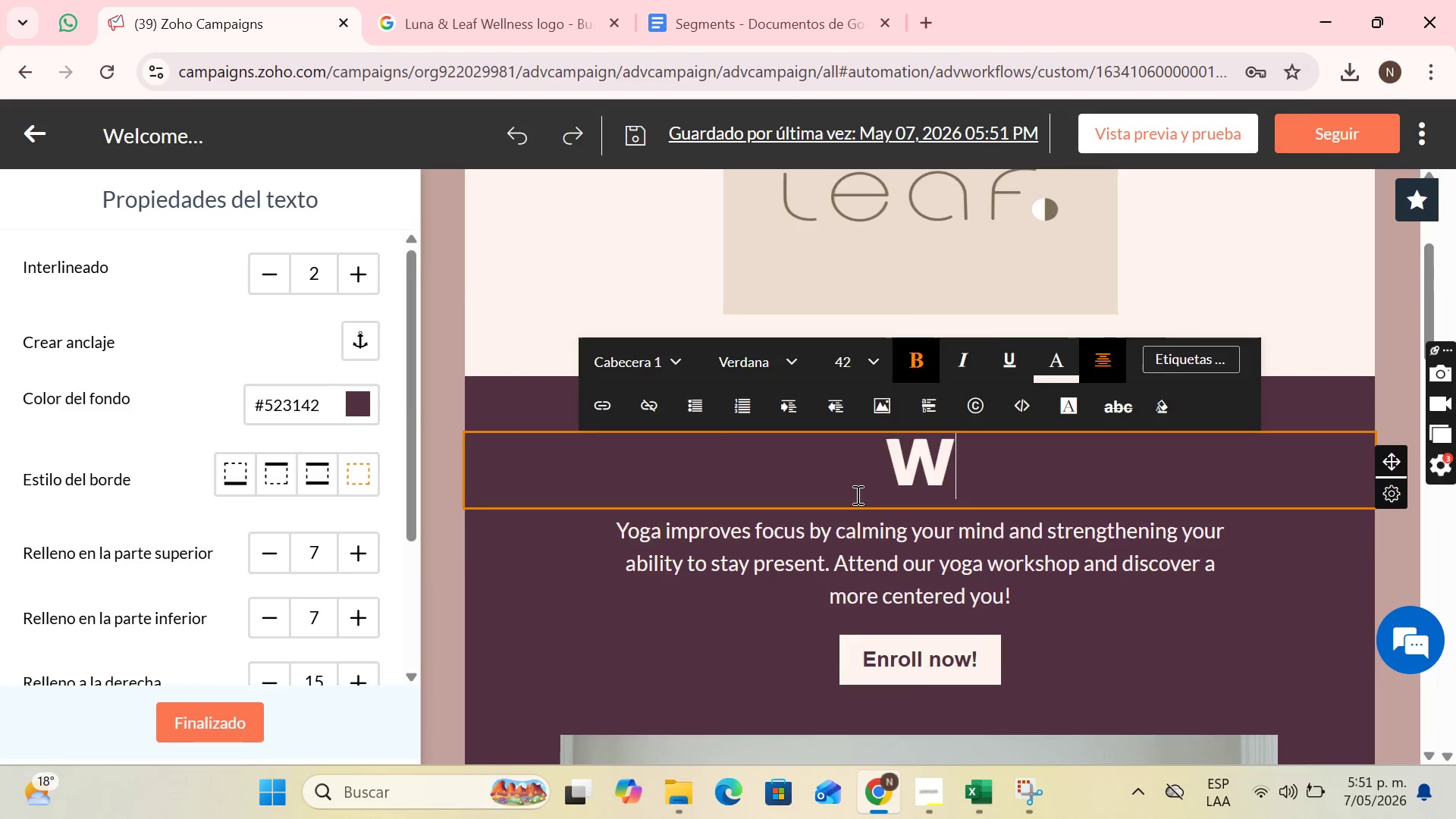 
key(ArrowRight)
 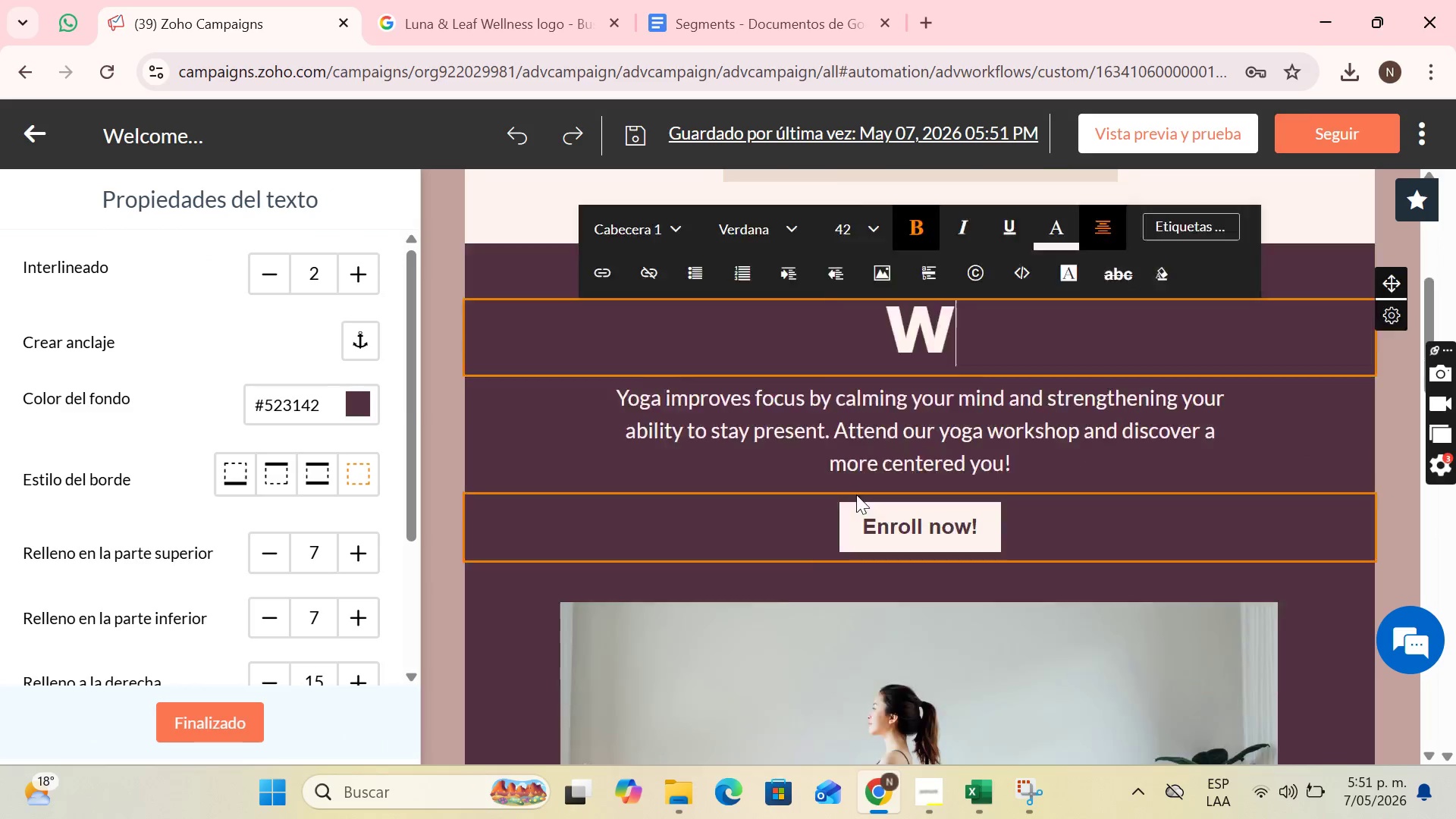 
key(PageDown)
 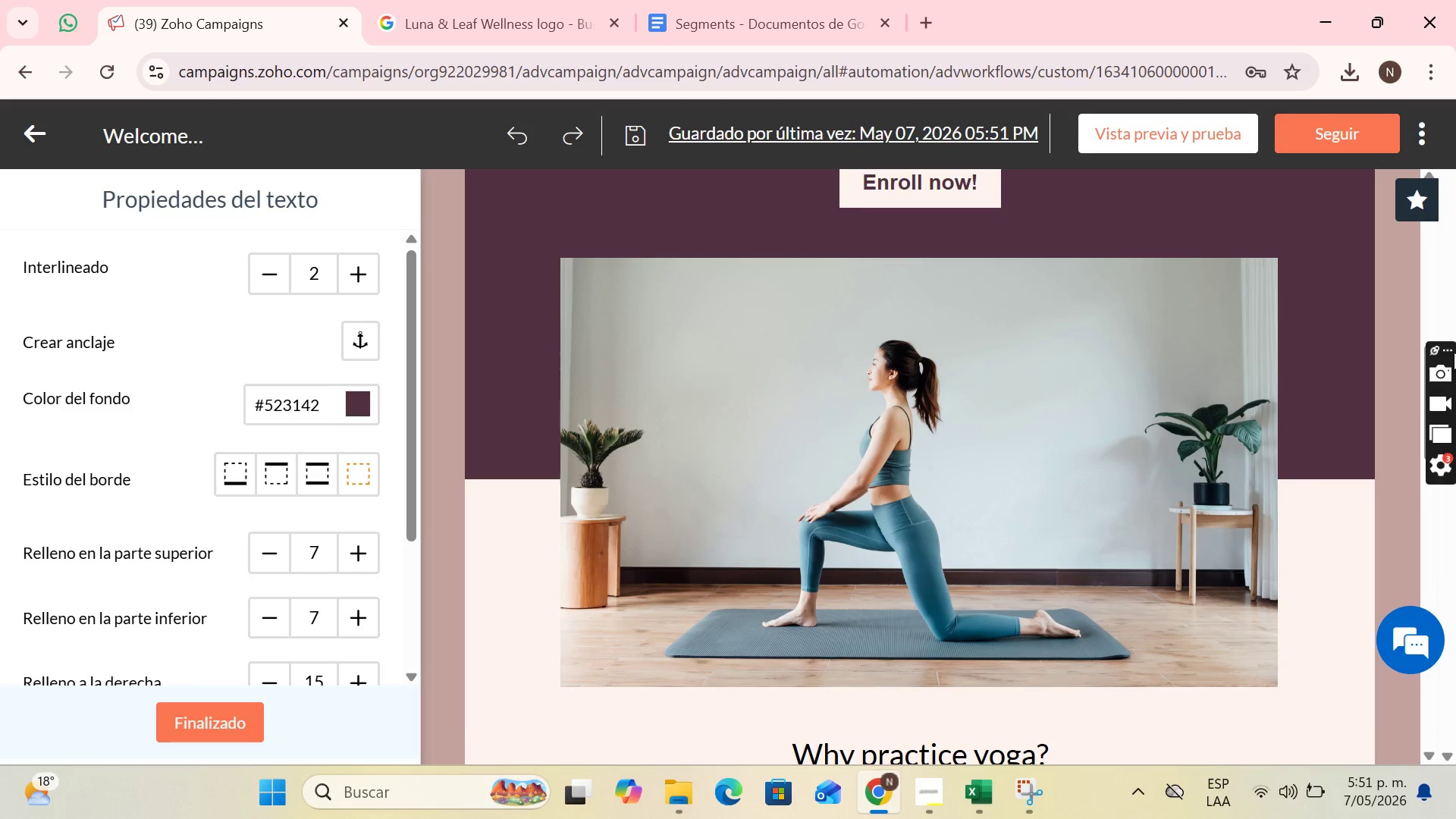 
scroll: coordinate [1070, 278], scroll_direction: up, amount: 3.0
 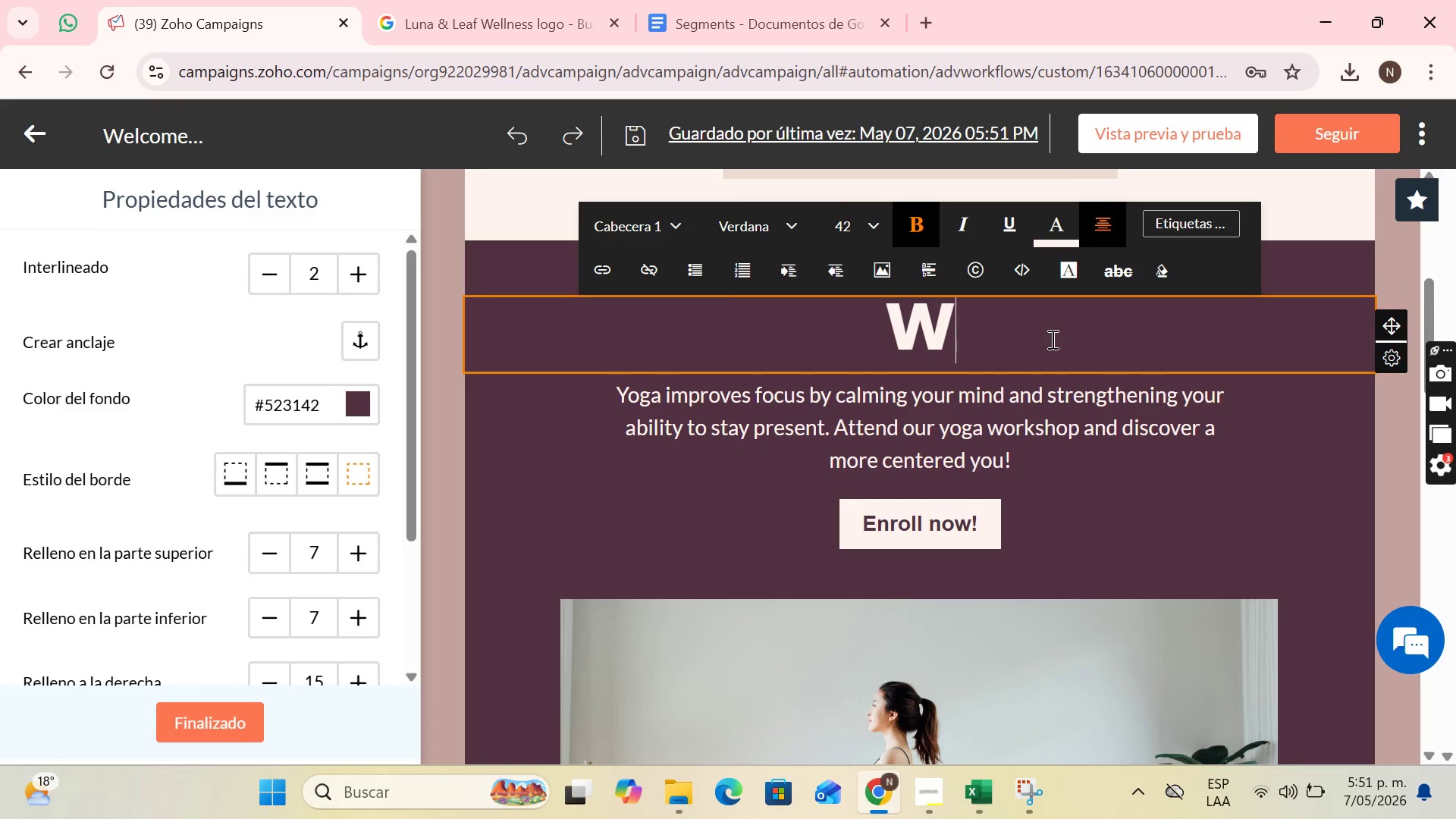 
left_click([1051, 339])
 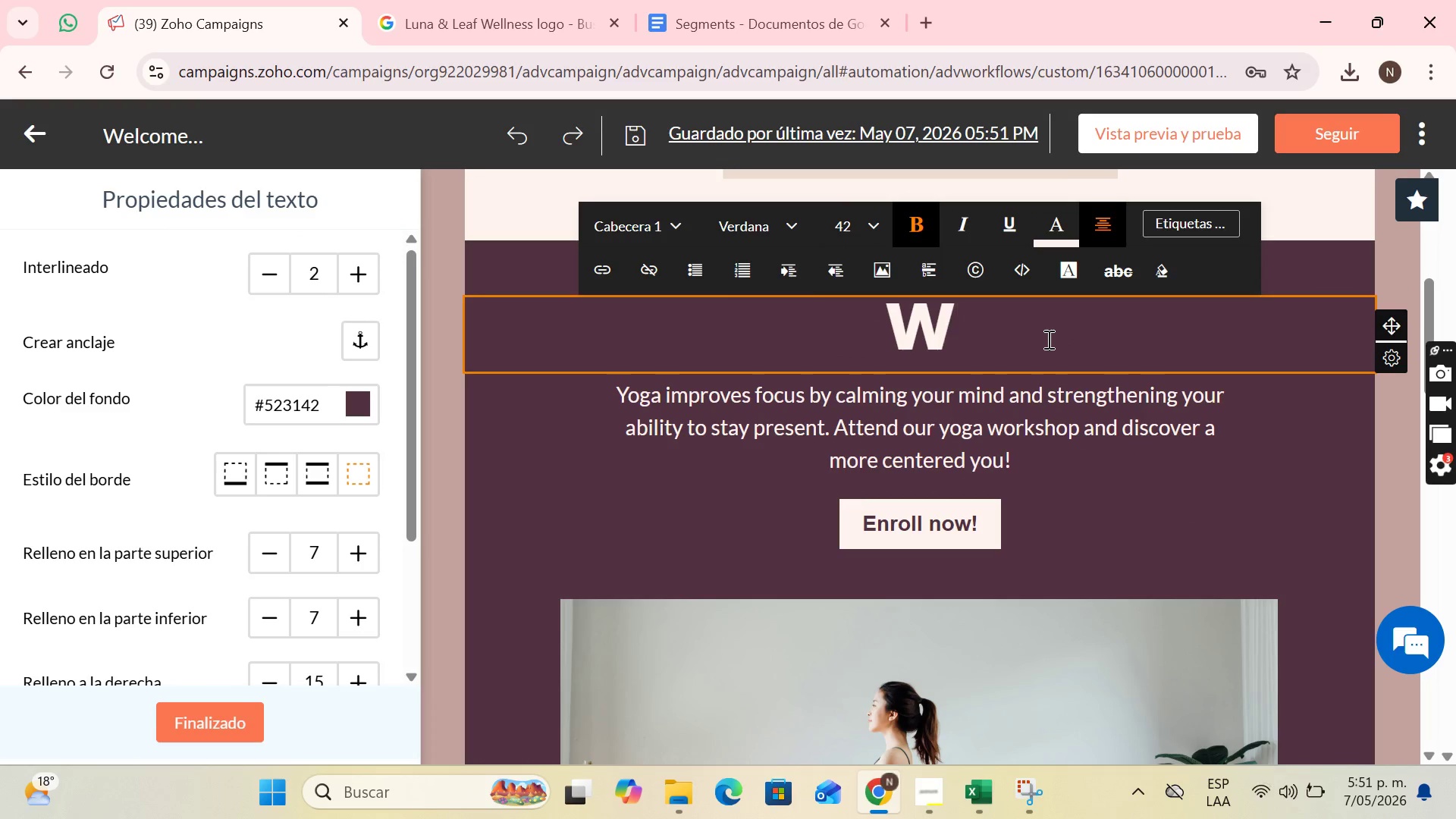 
type(ellc)
key(Backspace)
key(Backspace)
type(come to the luna ^ Lea)
 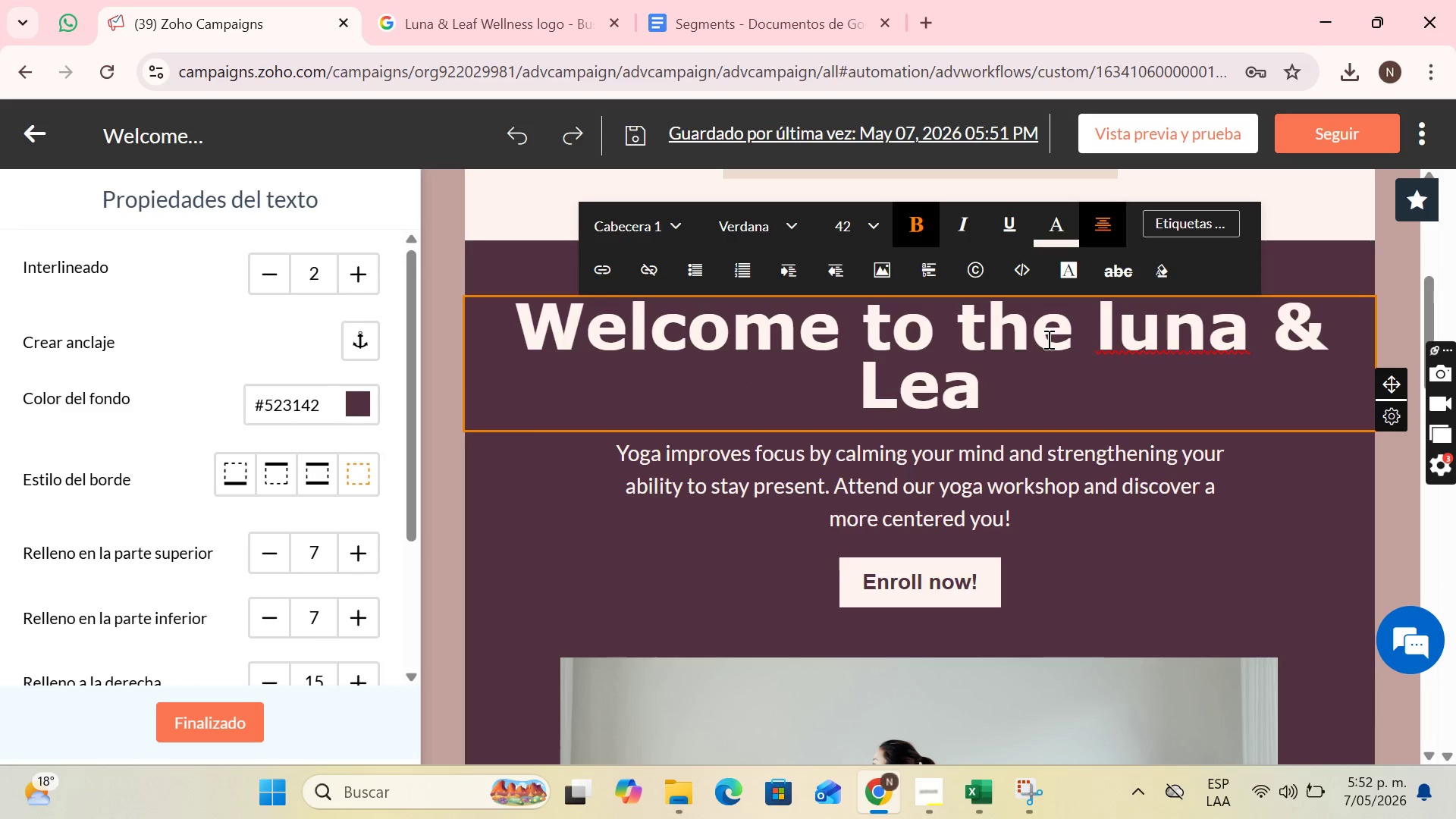 
key(F)
 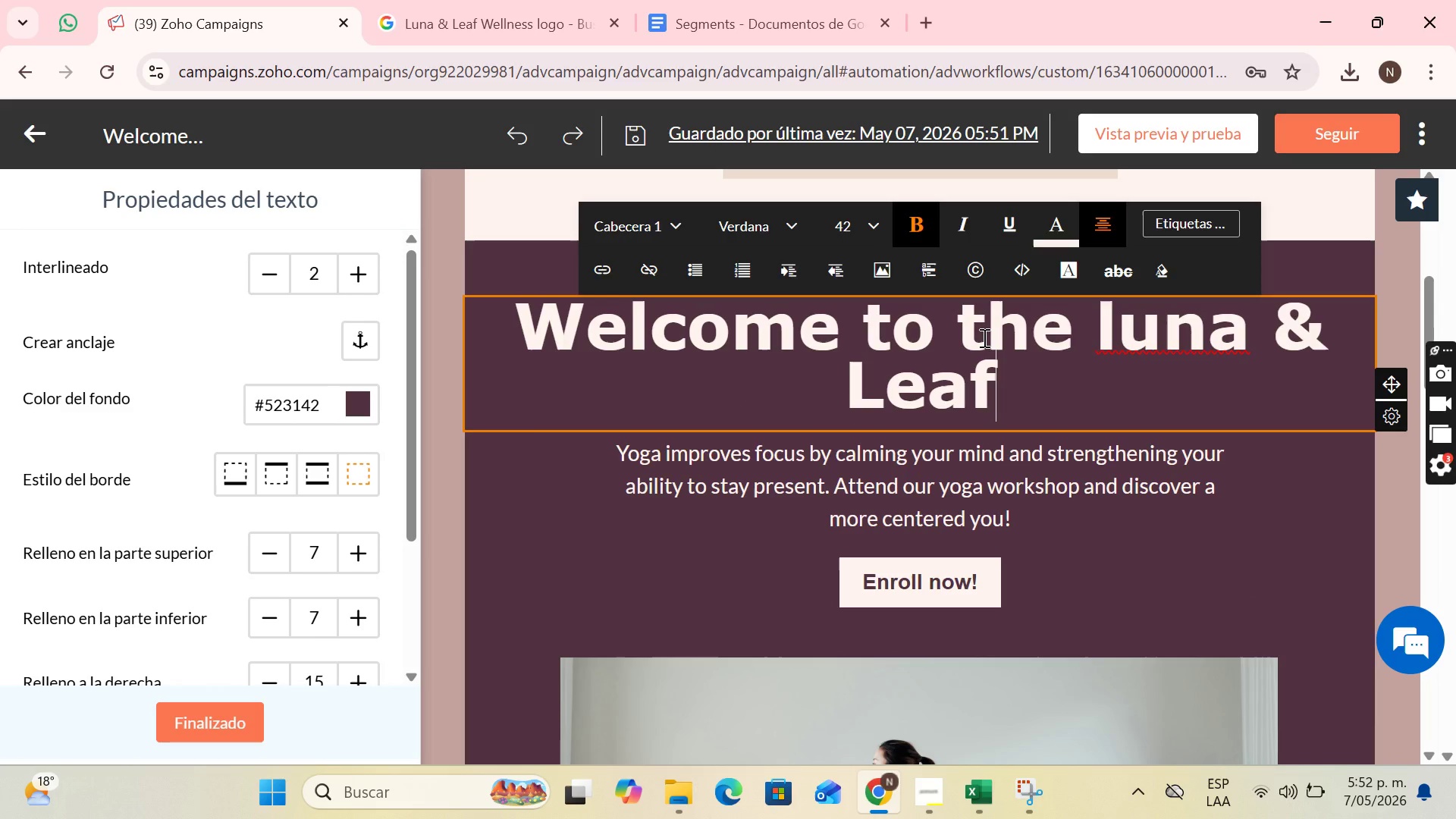 
wait(5.81)
 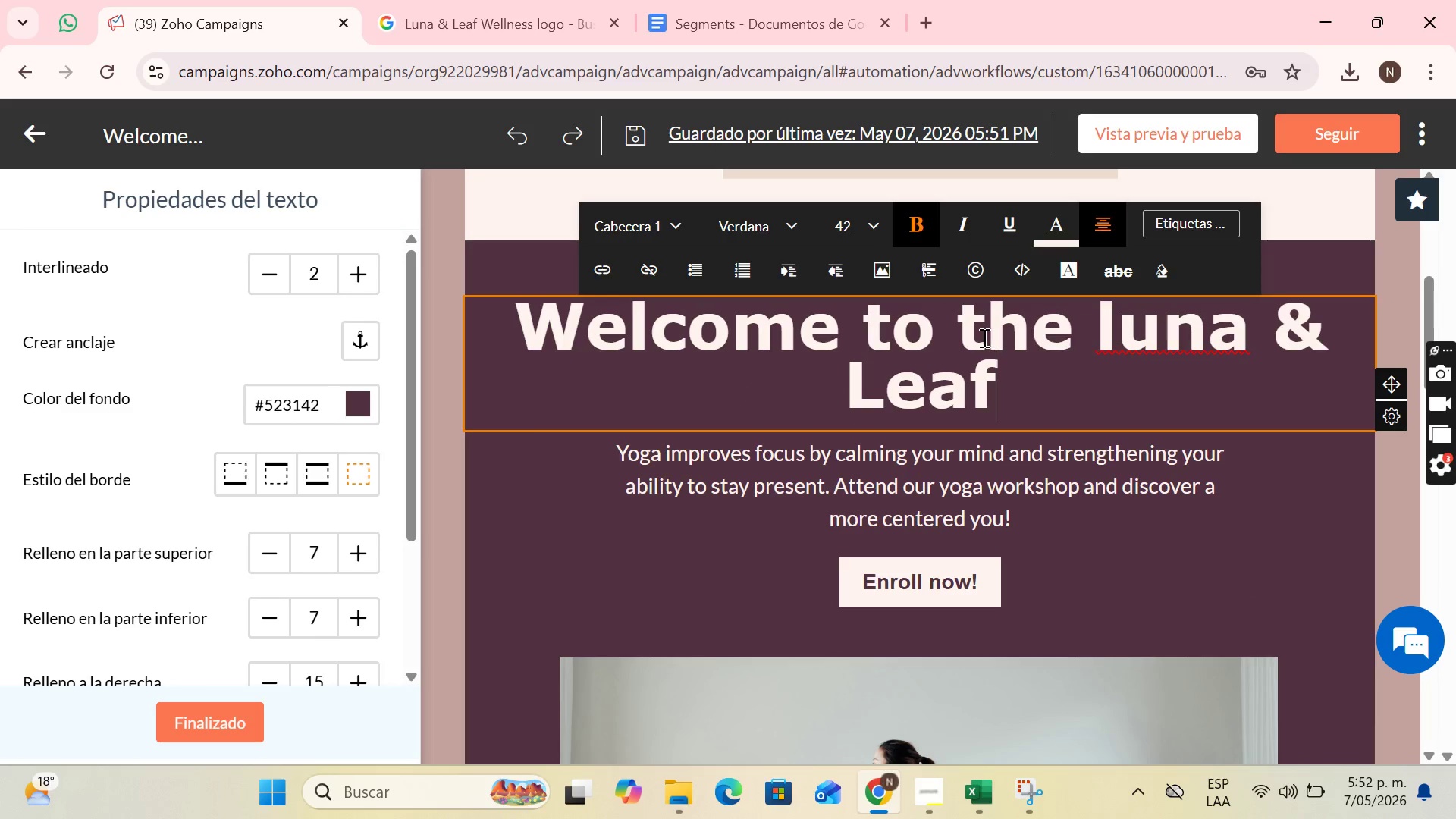 
left_click([1139, 308])
 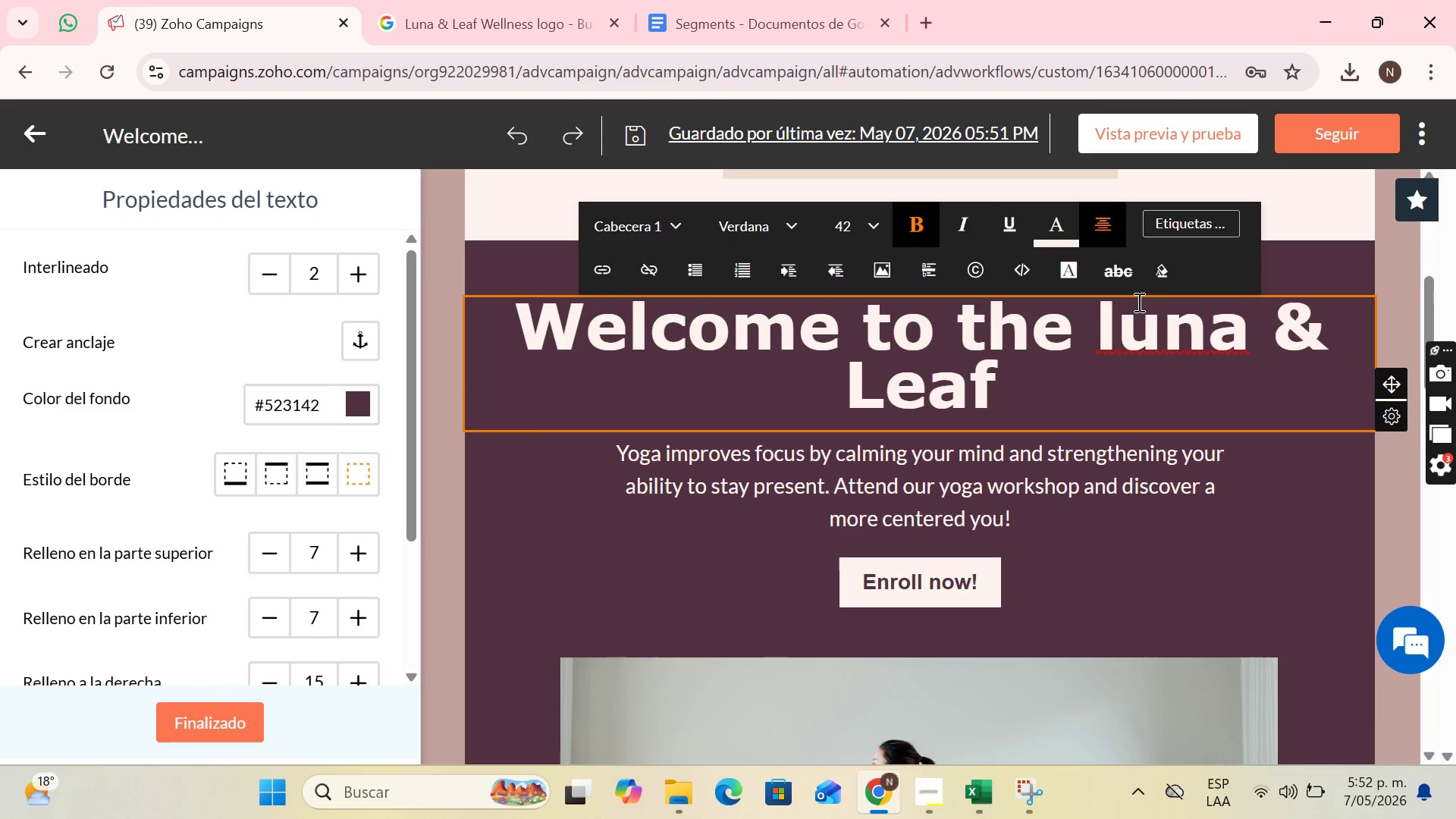 
key(Backspace)
 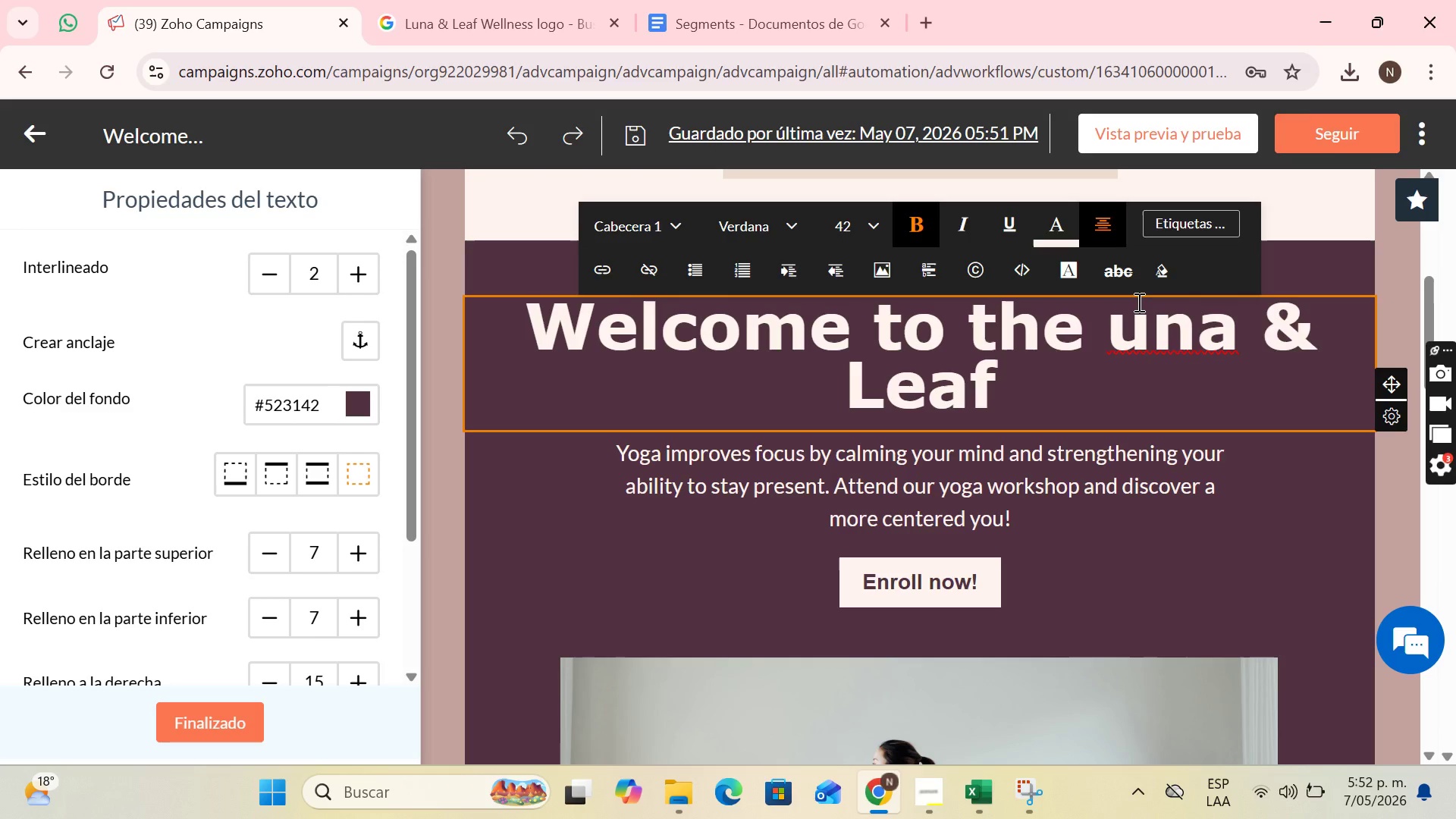 
key(CapsLock)
 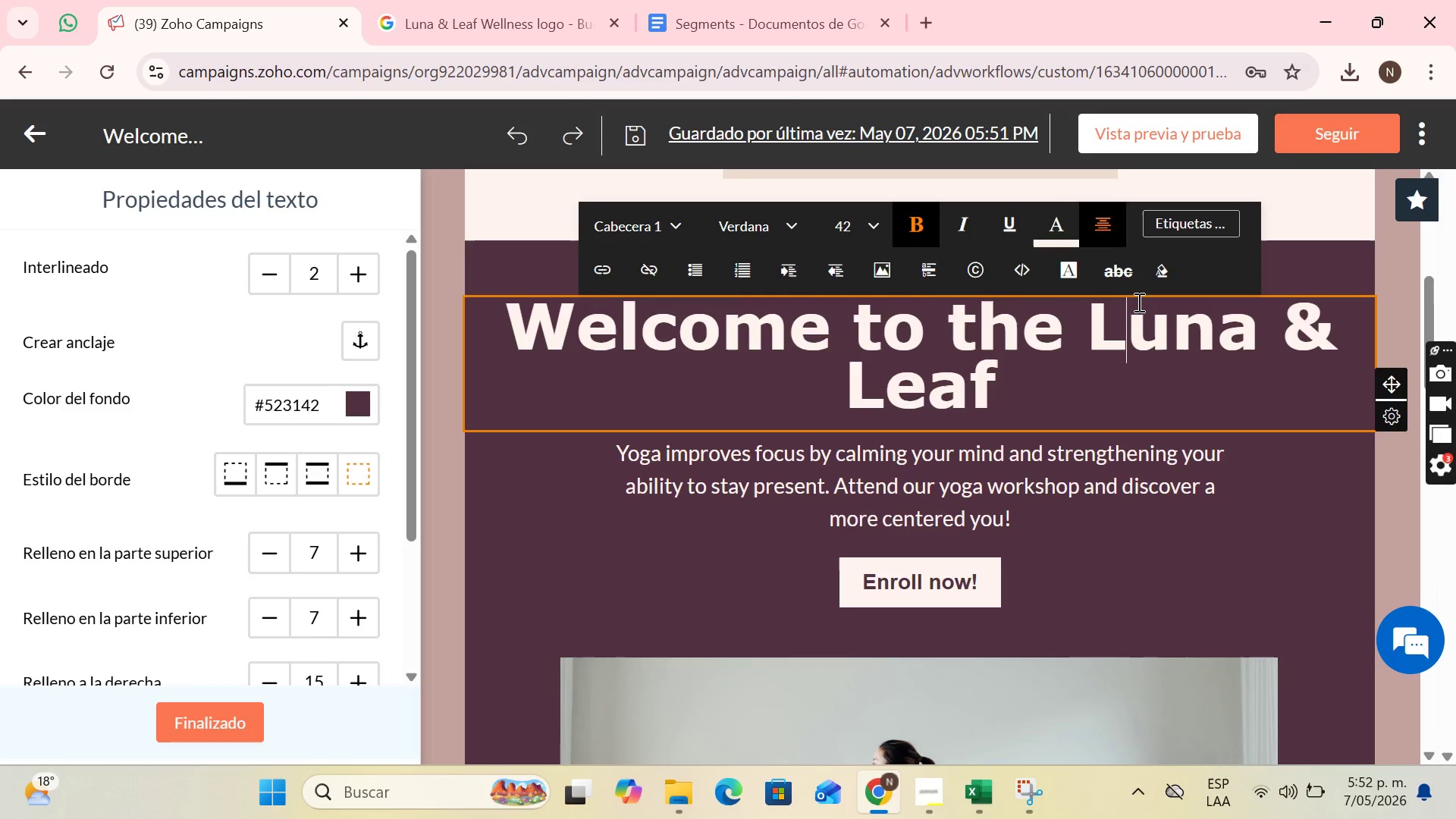 
key(L)
 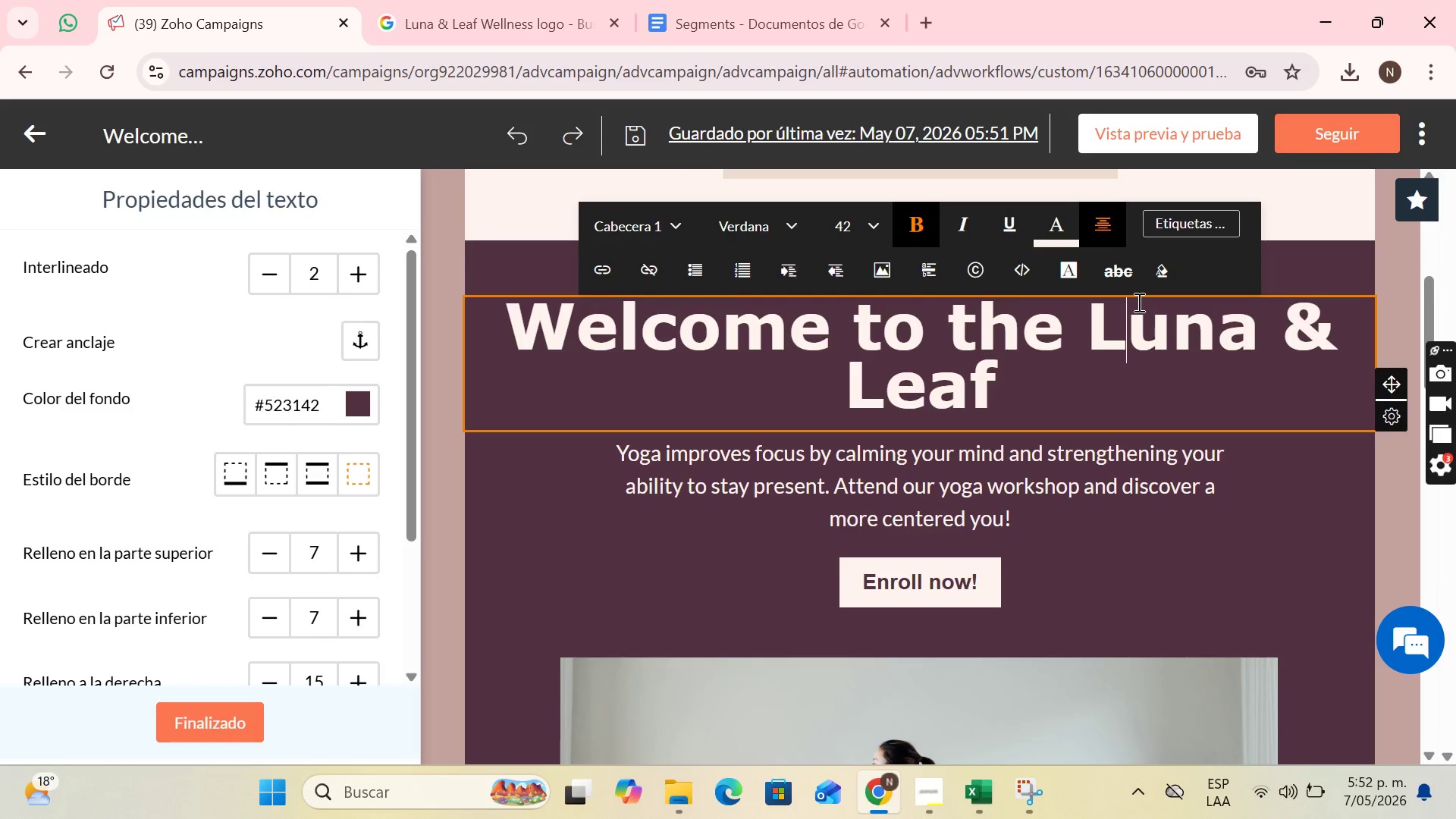 
key(CapsLock)
 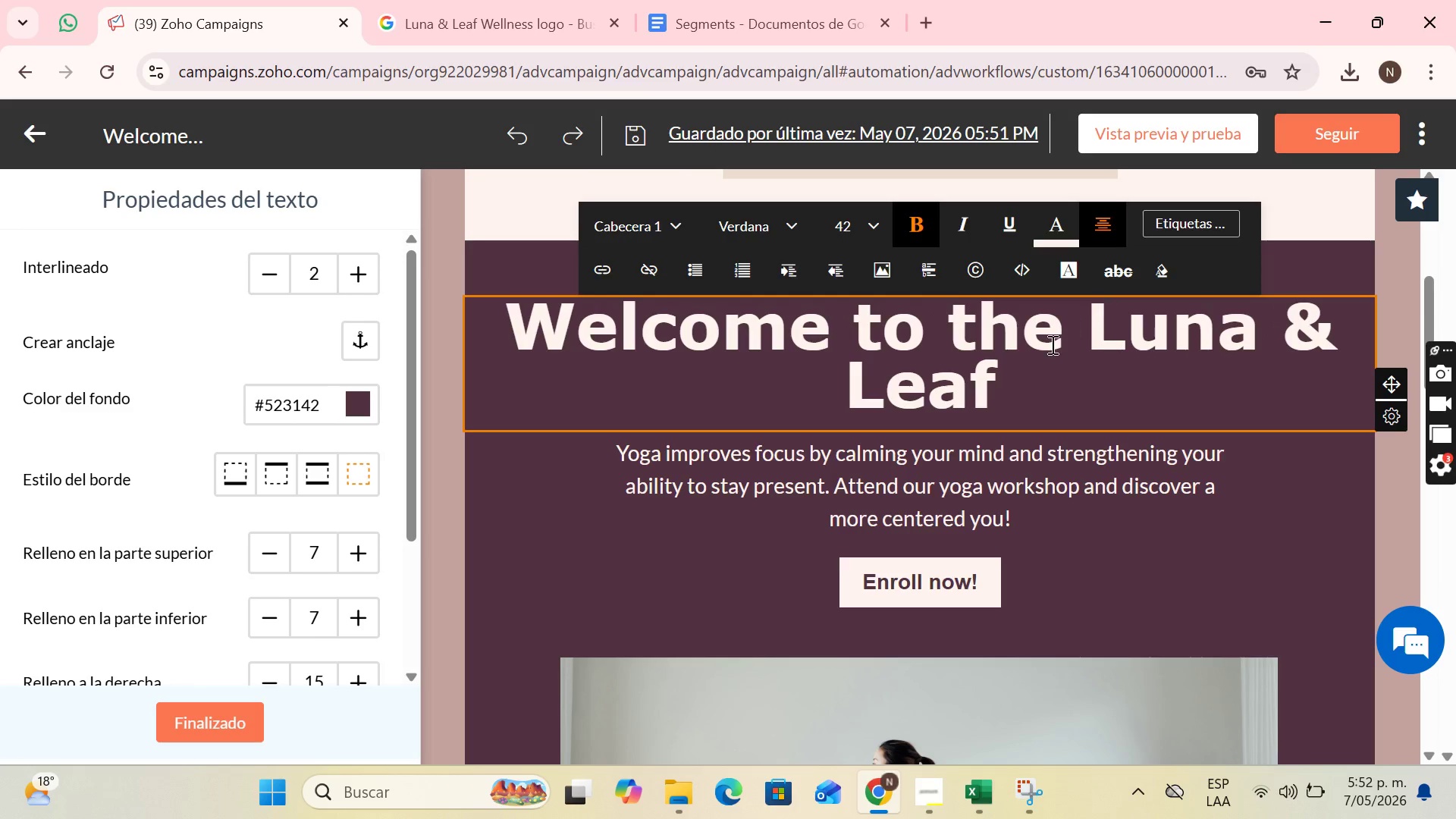 
left_click_drag(start_coordinate=[1050, 346], to_coordinate=[1050, 351])
 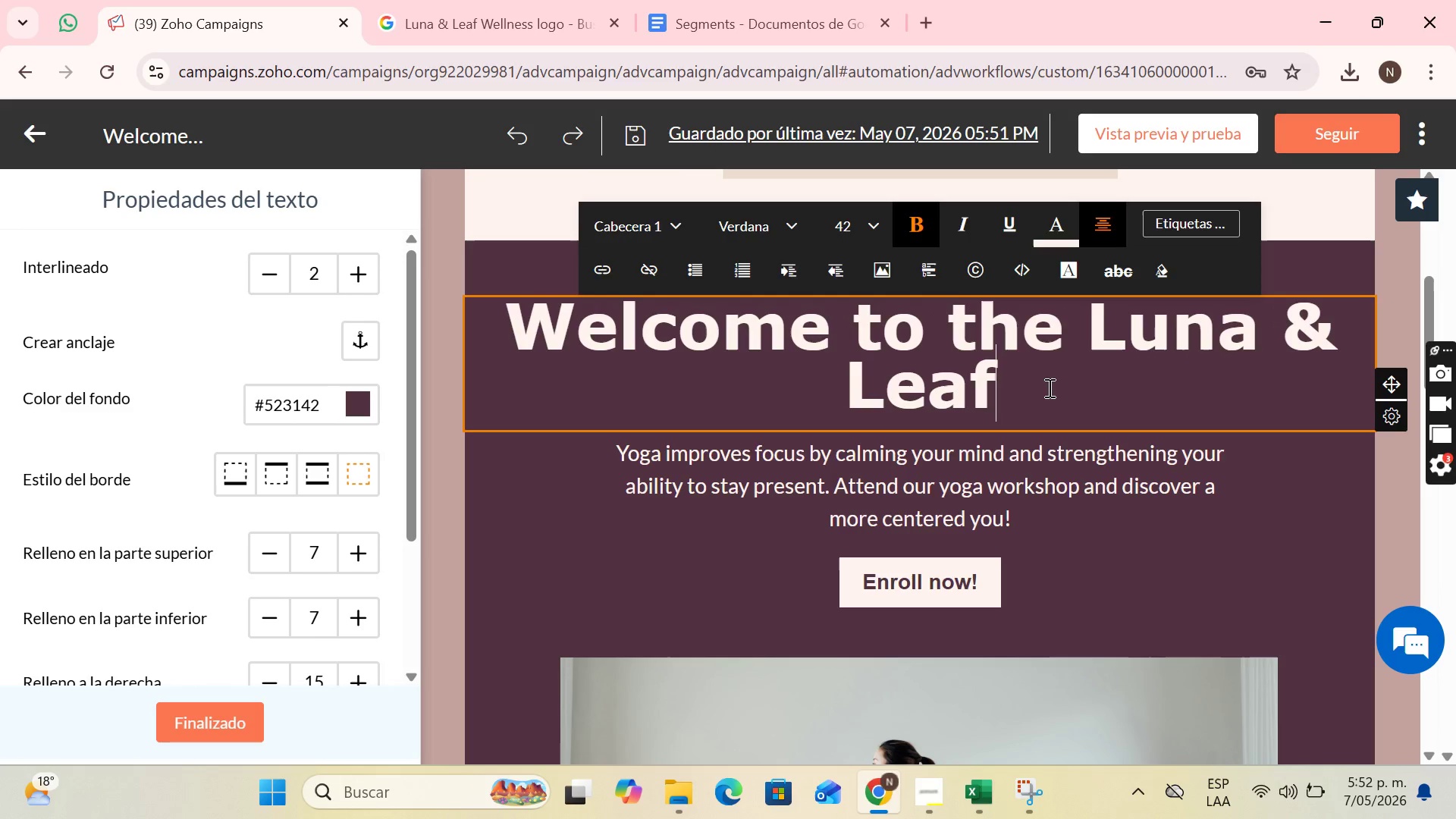 
type( C)
key(Backspace)
type(community)
 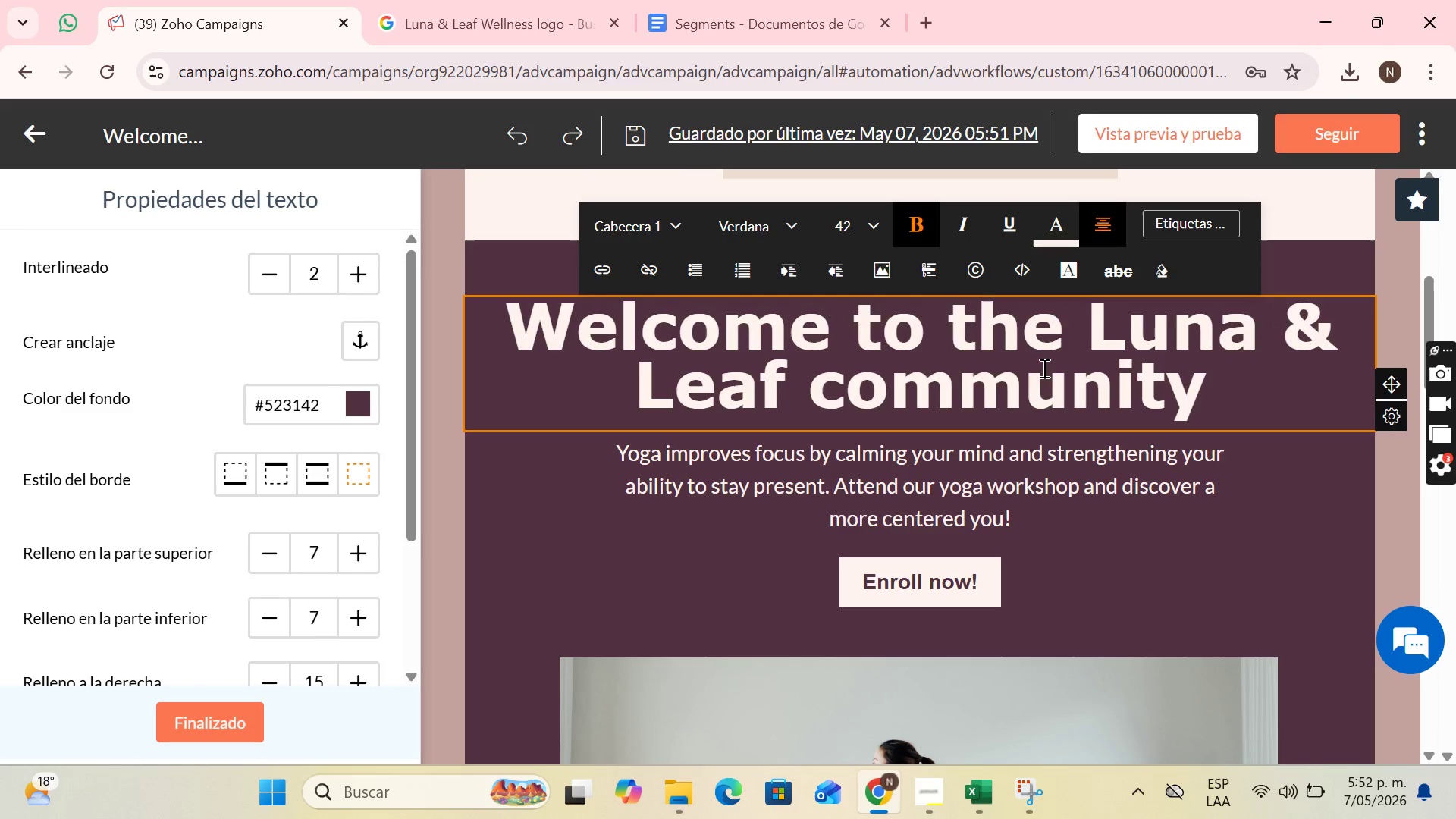 
left_click_drag(start_coordinate=[1235, 390], to_coordinate=[452, 312])
 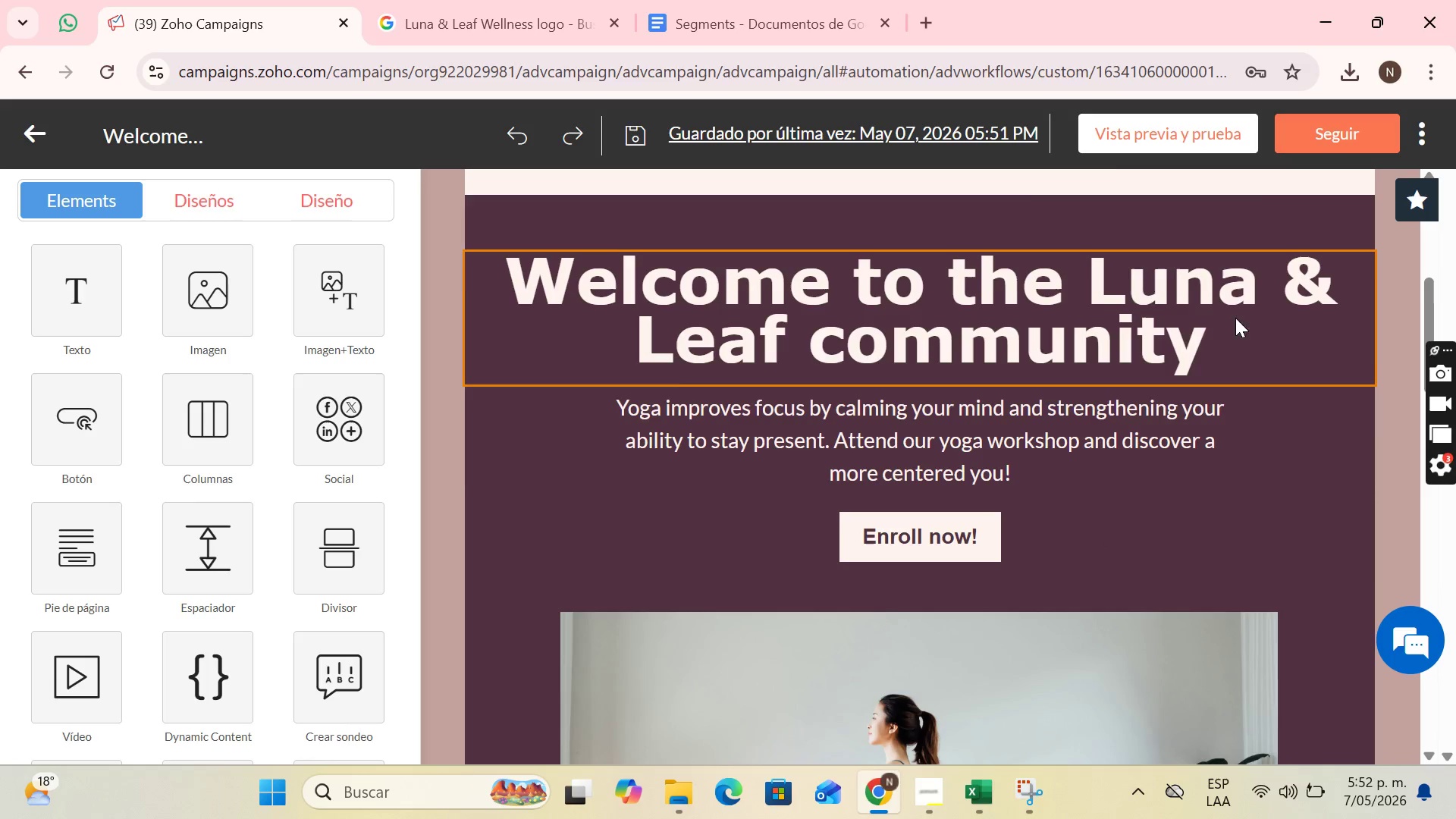 
left_click_drag(start_coordinate=[1224, 386], to_coordinate=[480, 242])
 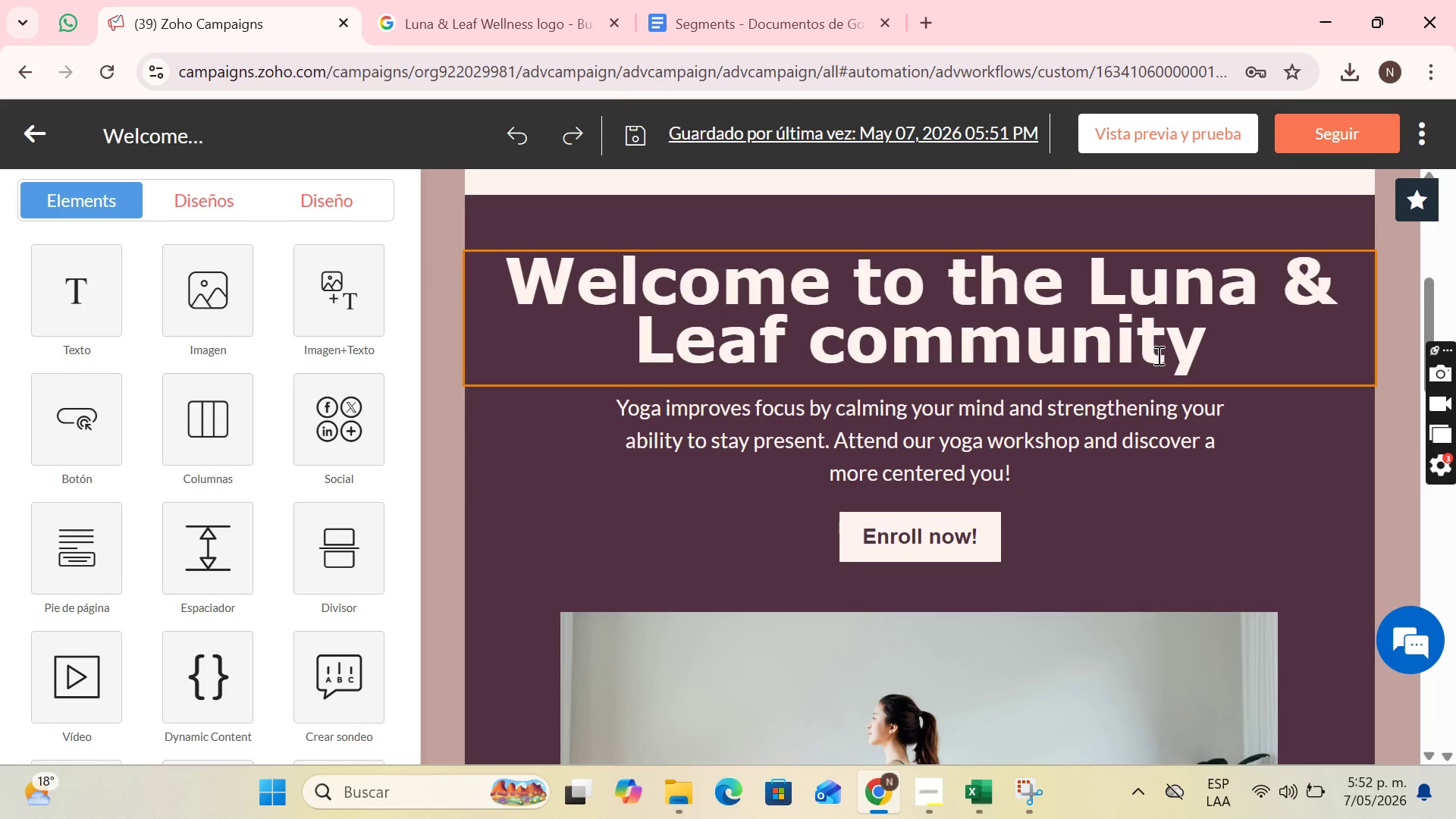 
left_click_drag(start_coordinate=[1214, 345], to_coordinate=[527, 335])
 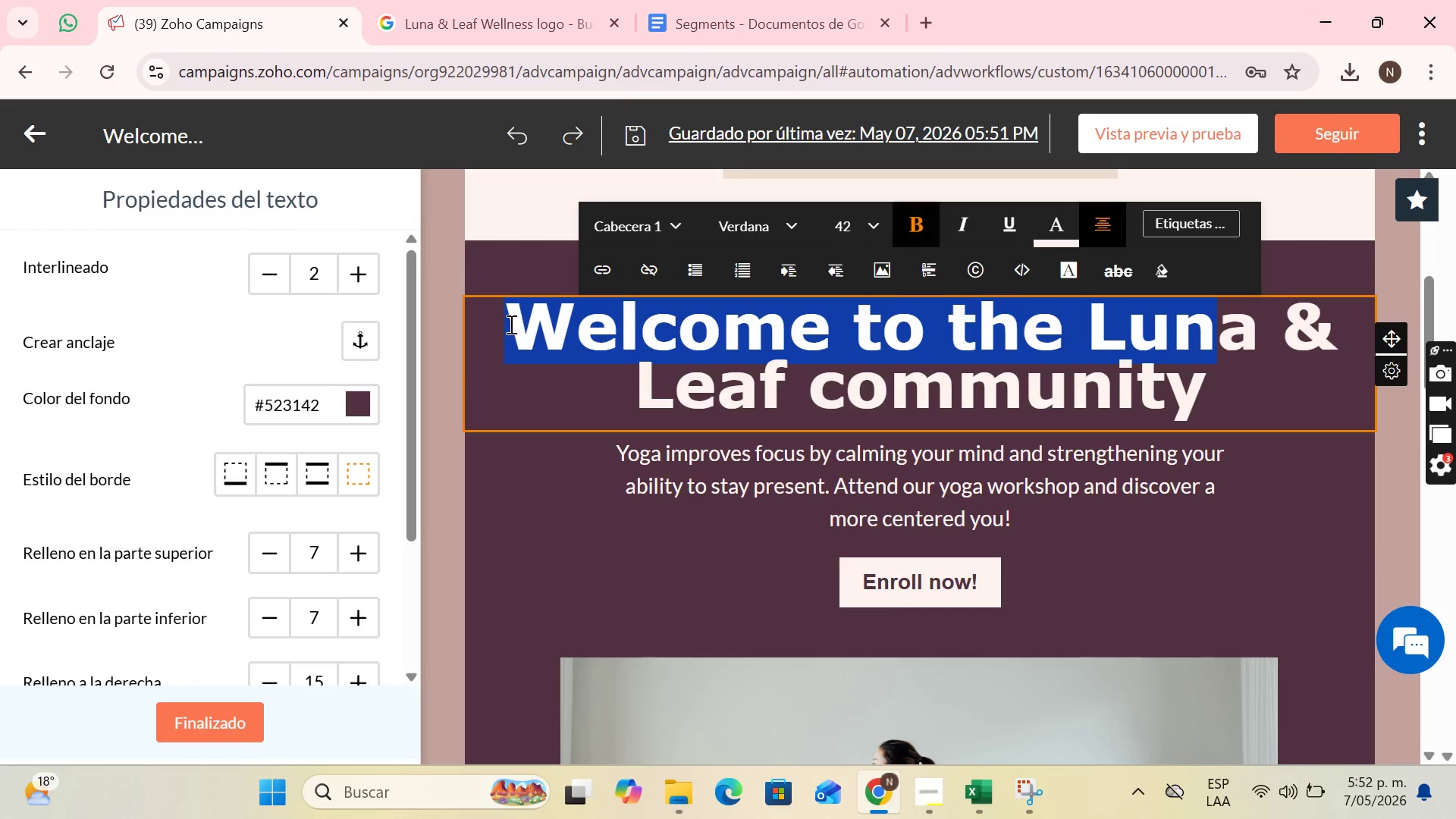 
double_click([510, 324])
 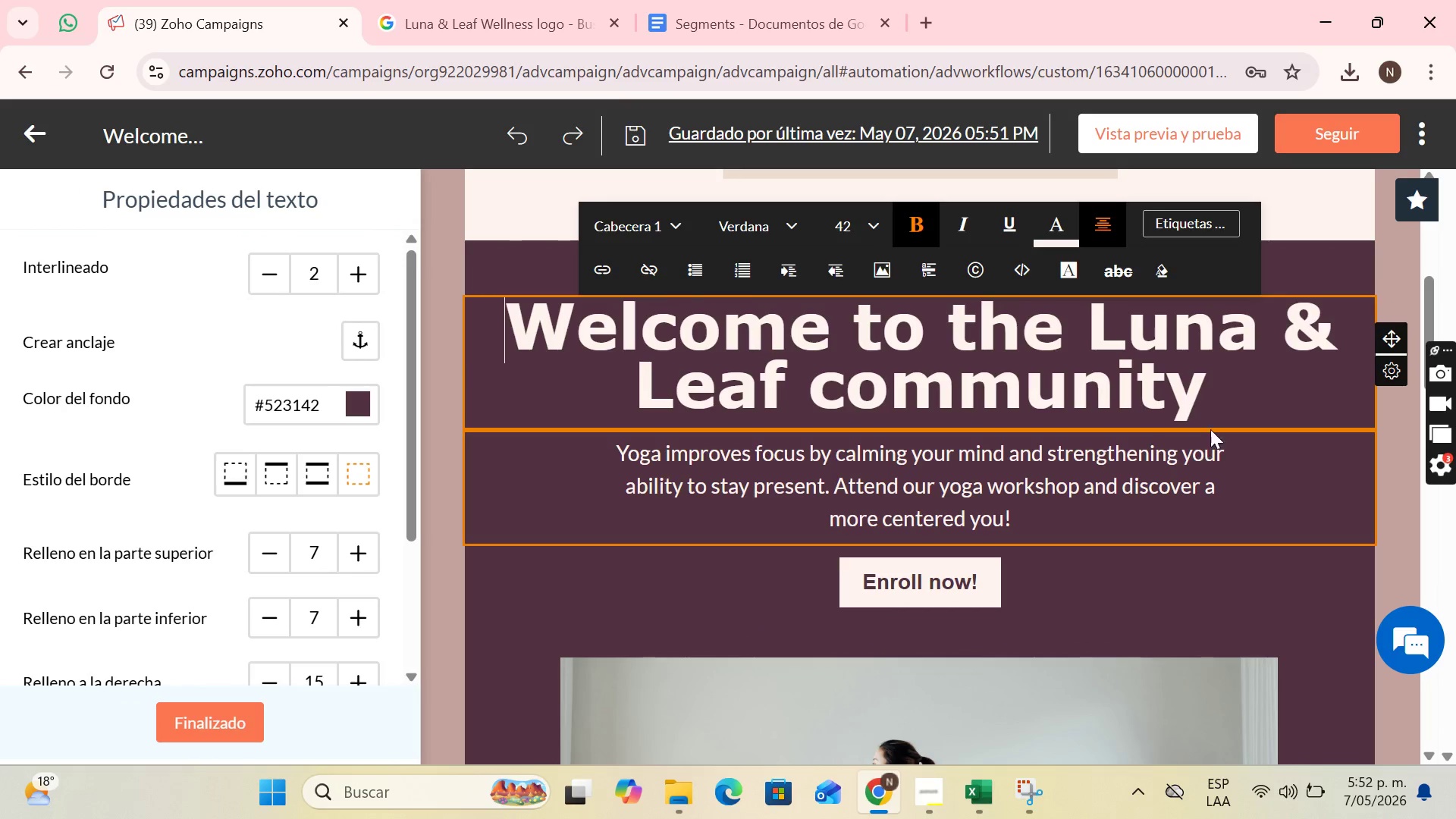 
left_click_drag(start_coordinate=[1210, 422], to_coordinate=[532, 334])
 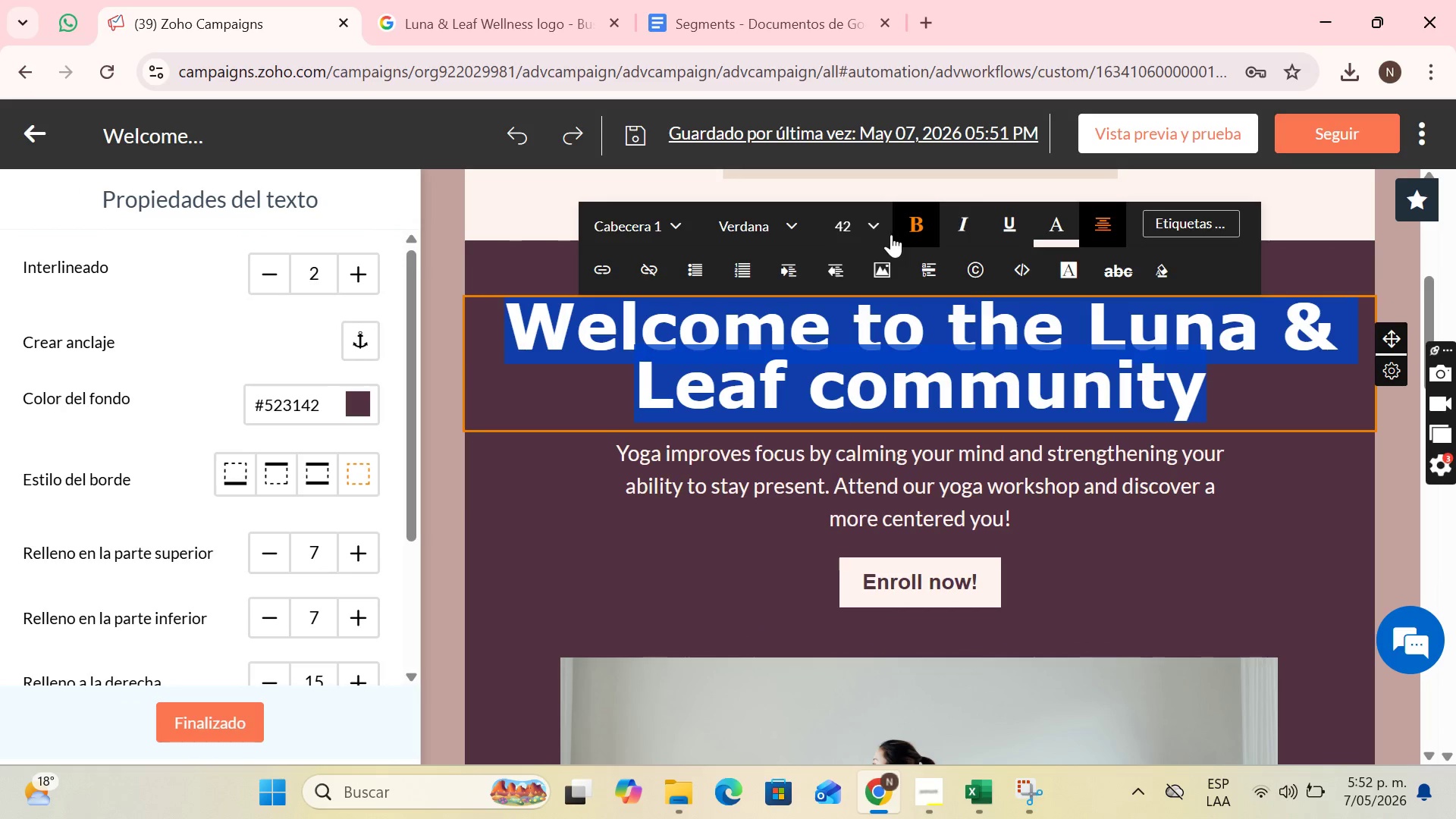 
left_click([880, 234])
 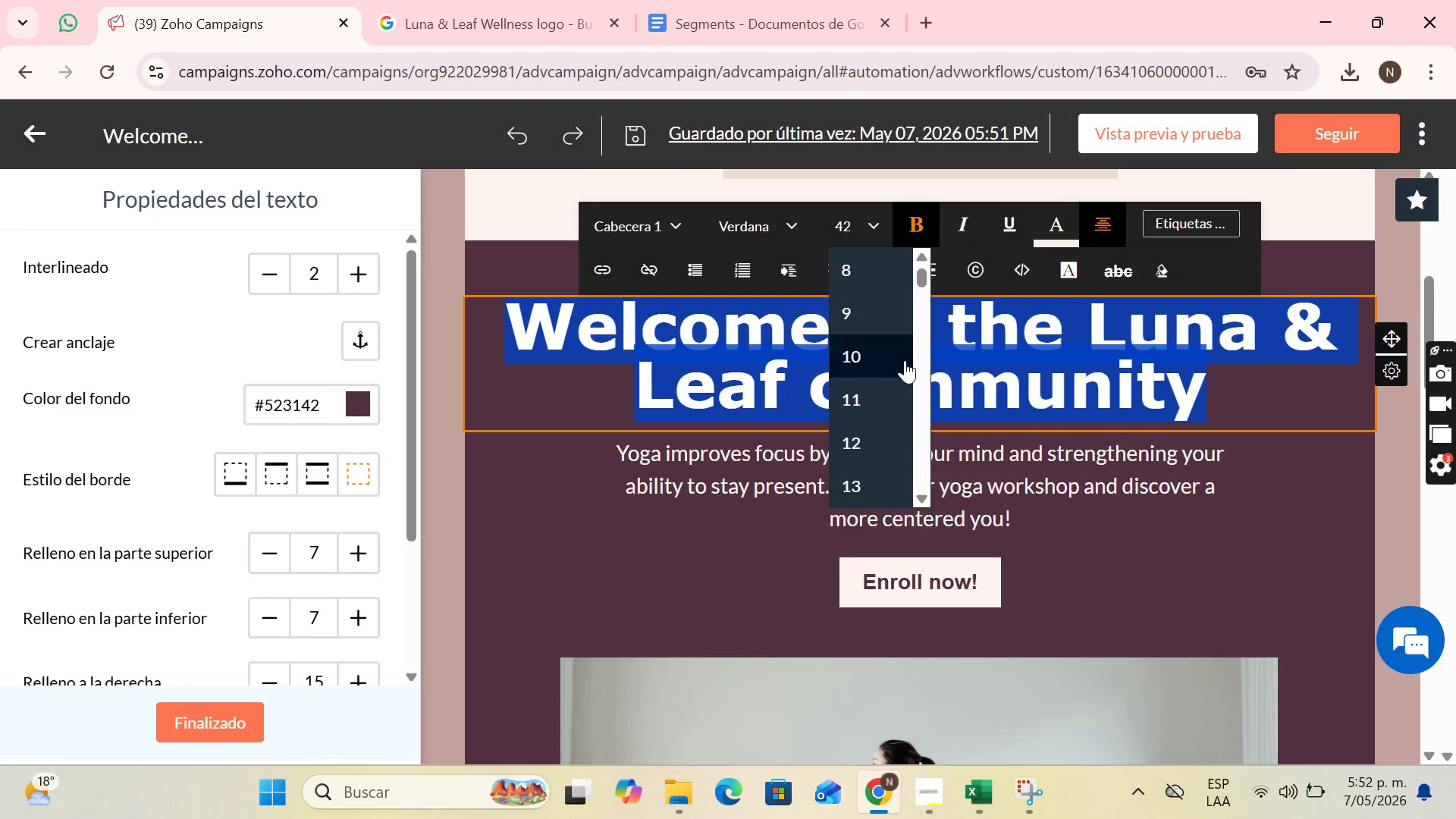 
scroll: coordinate [857, 374], scroll_direction: down, amount: 8.0
 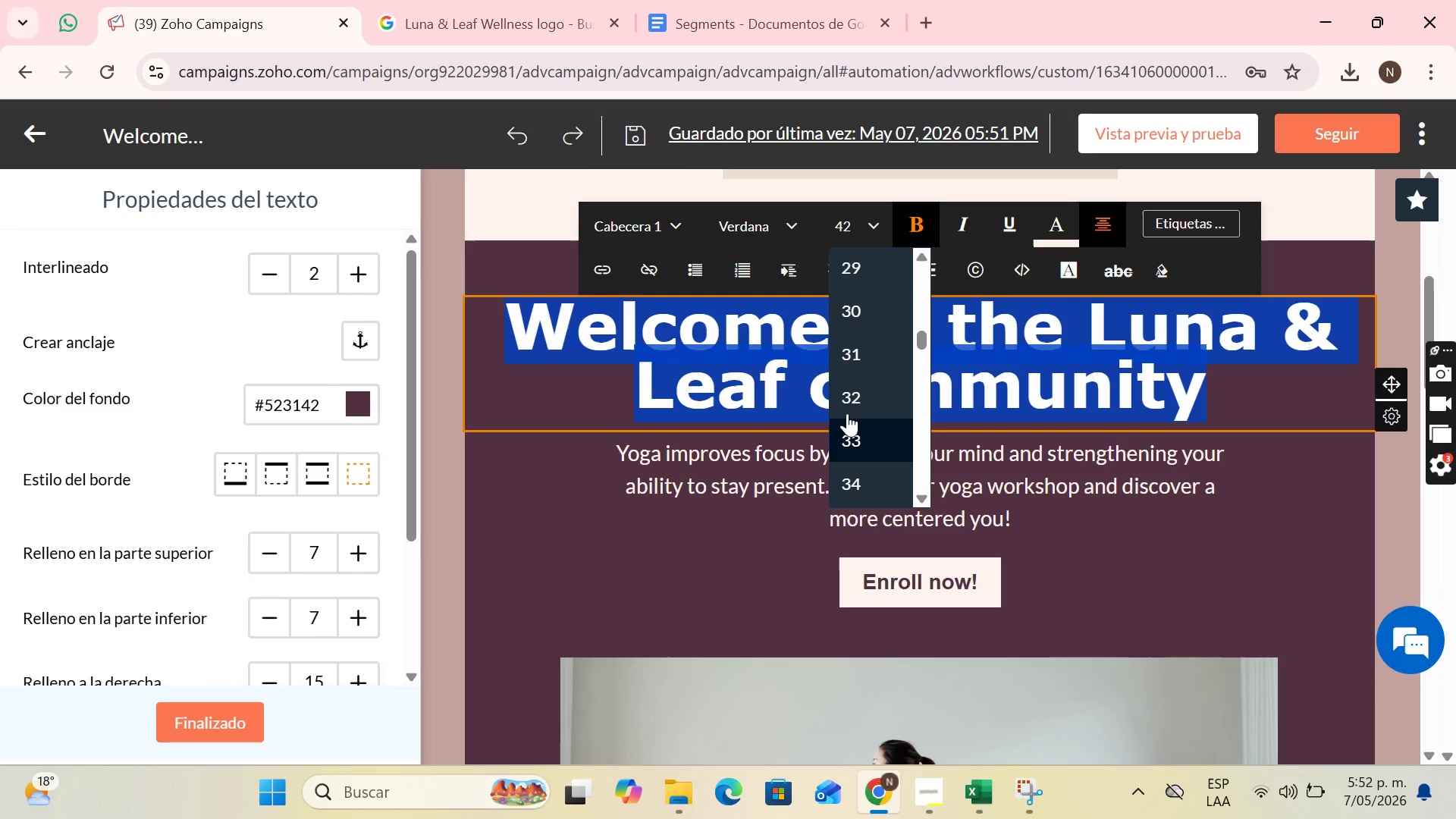 
left_click([846, 397])
 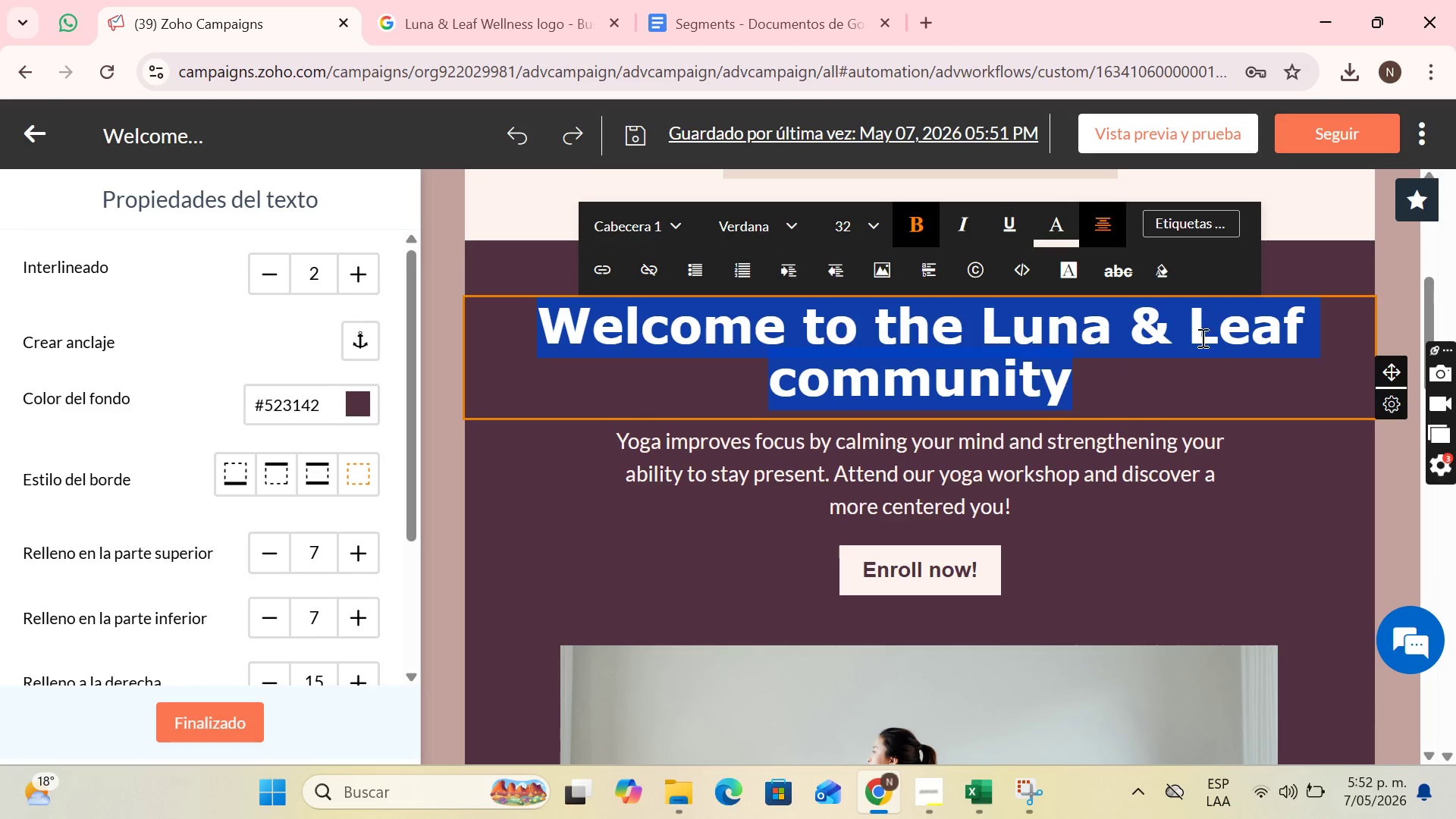 
left_click([1140, 374])
 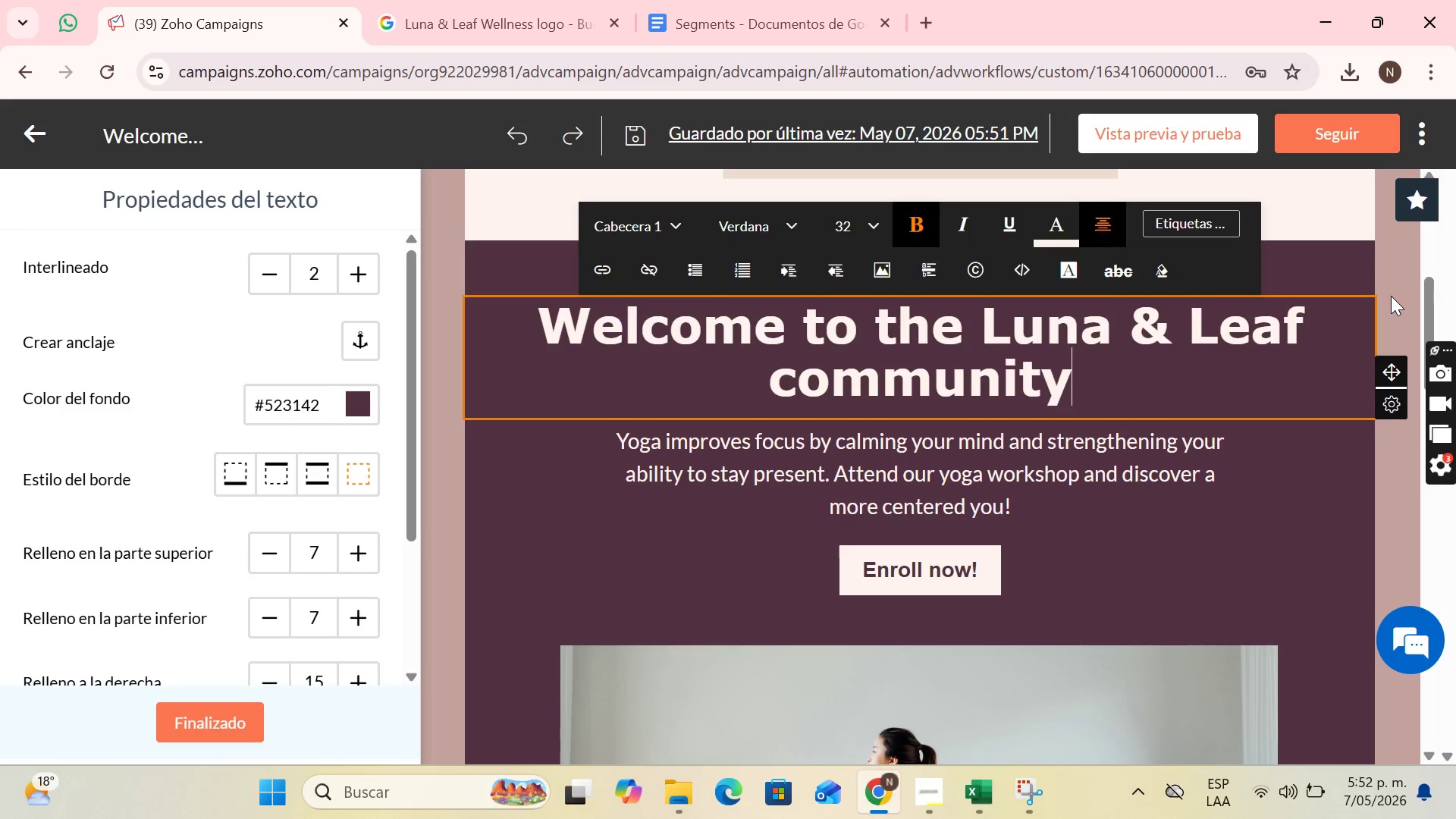 
wait(10.53)
 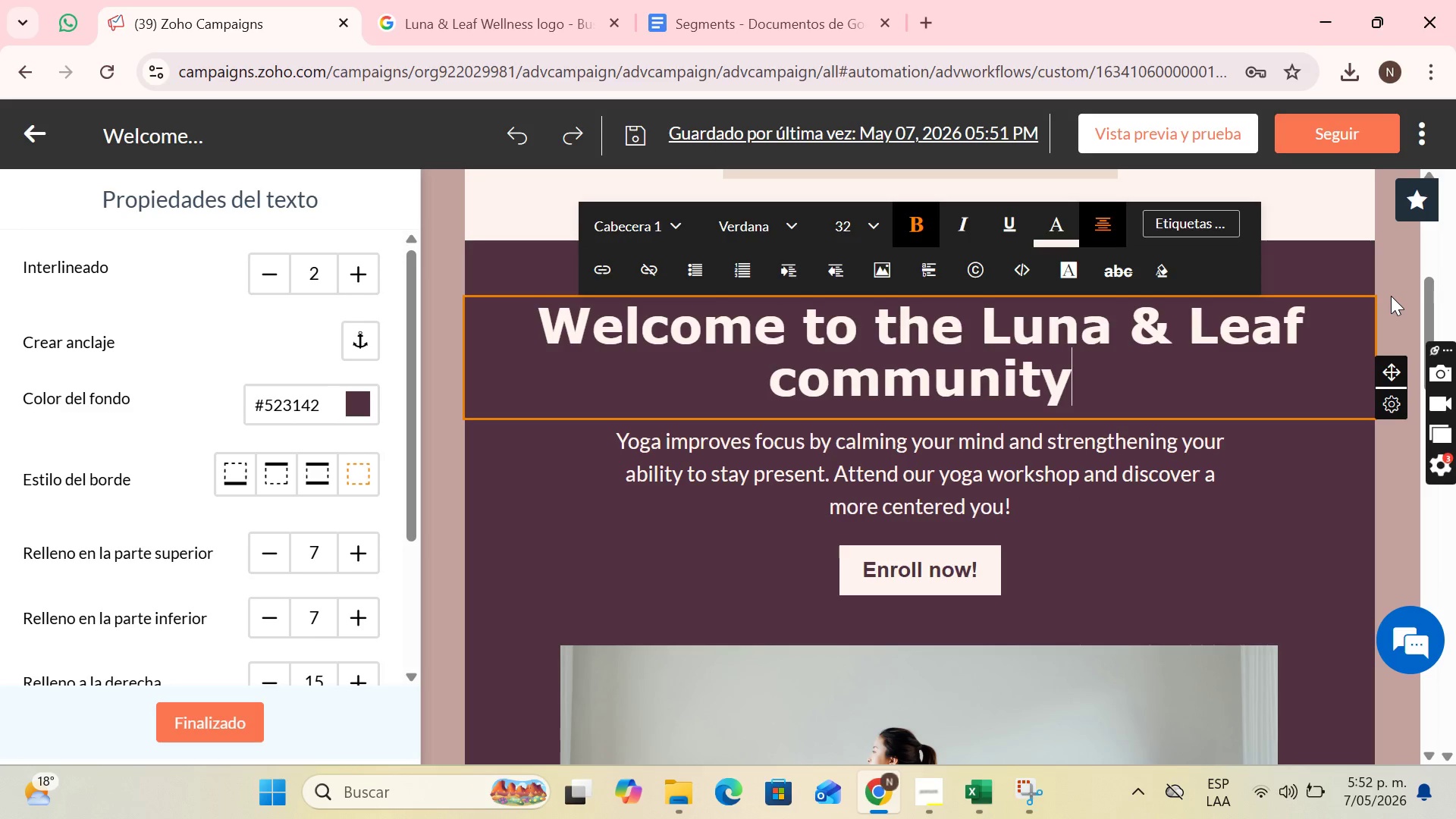 
left_click_drag(start_coordinate=[717, 453], to_coordinate=[716, 447])
 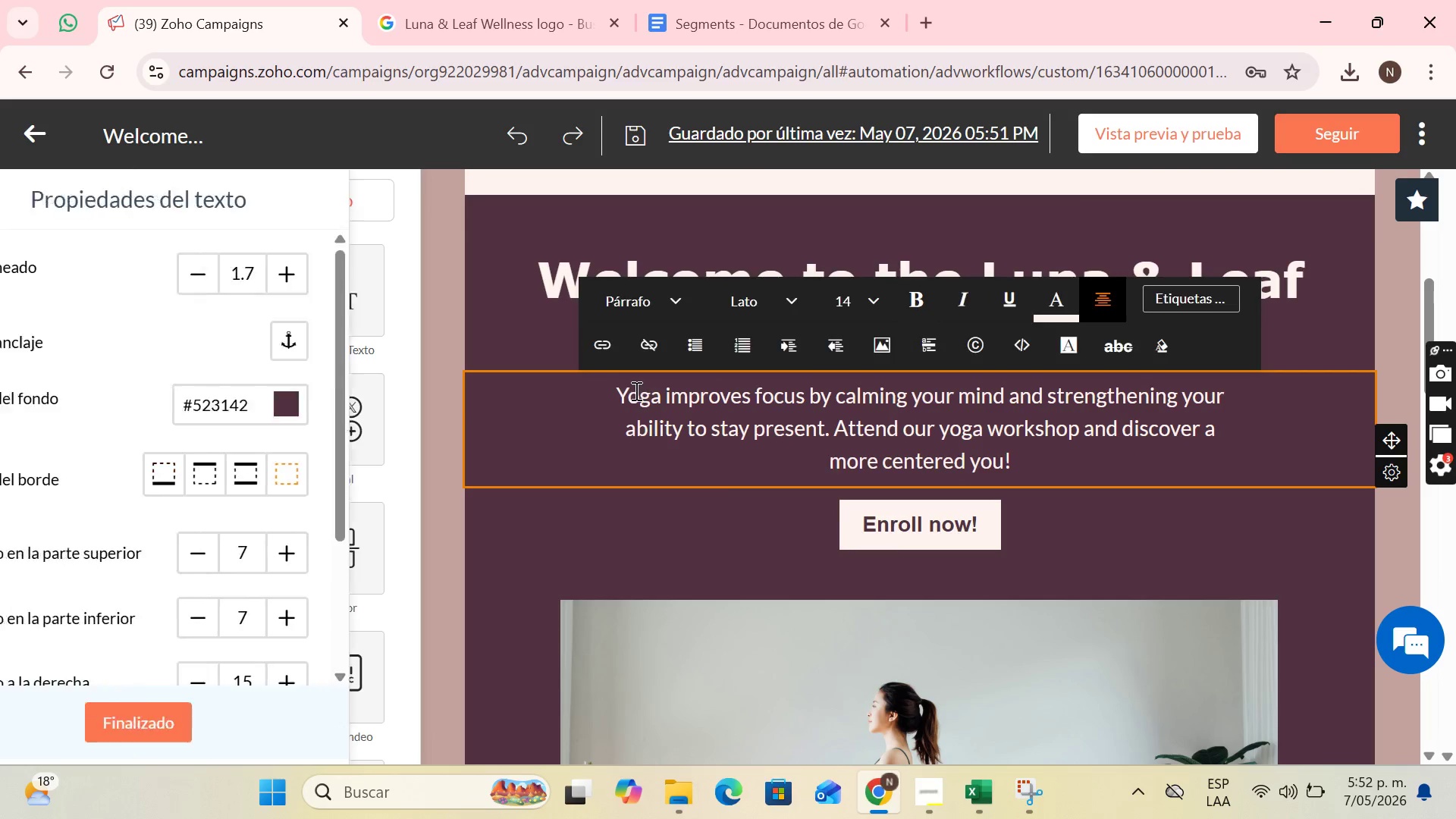 
left_click_drag(start_coordinate=[629, 391], to_coordinate=[1018, 455])
 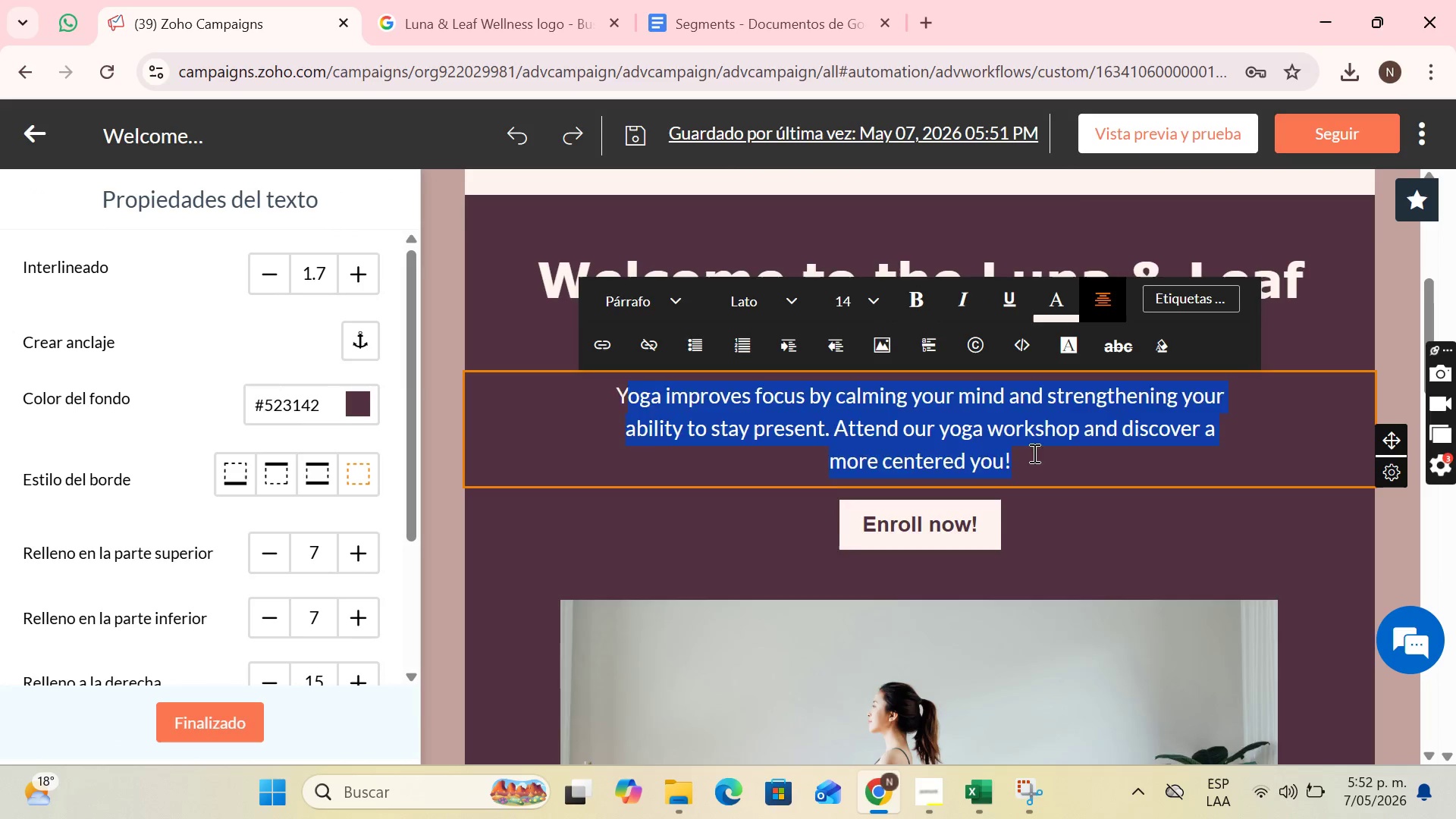 
key(Backspace)
 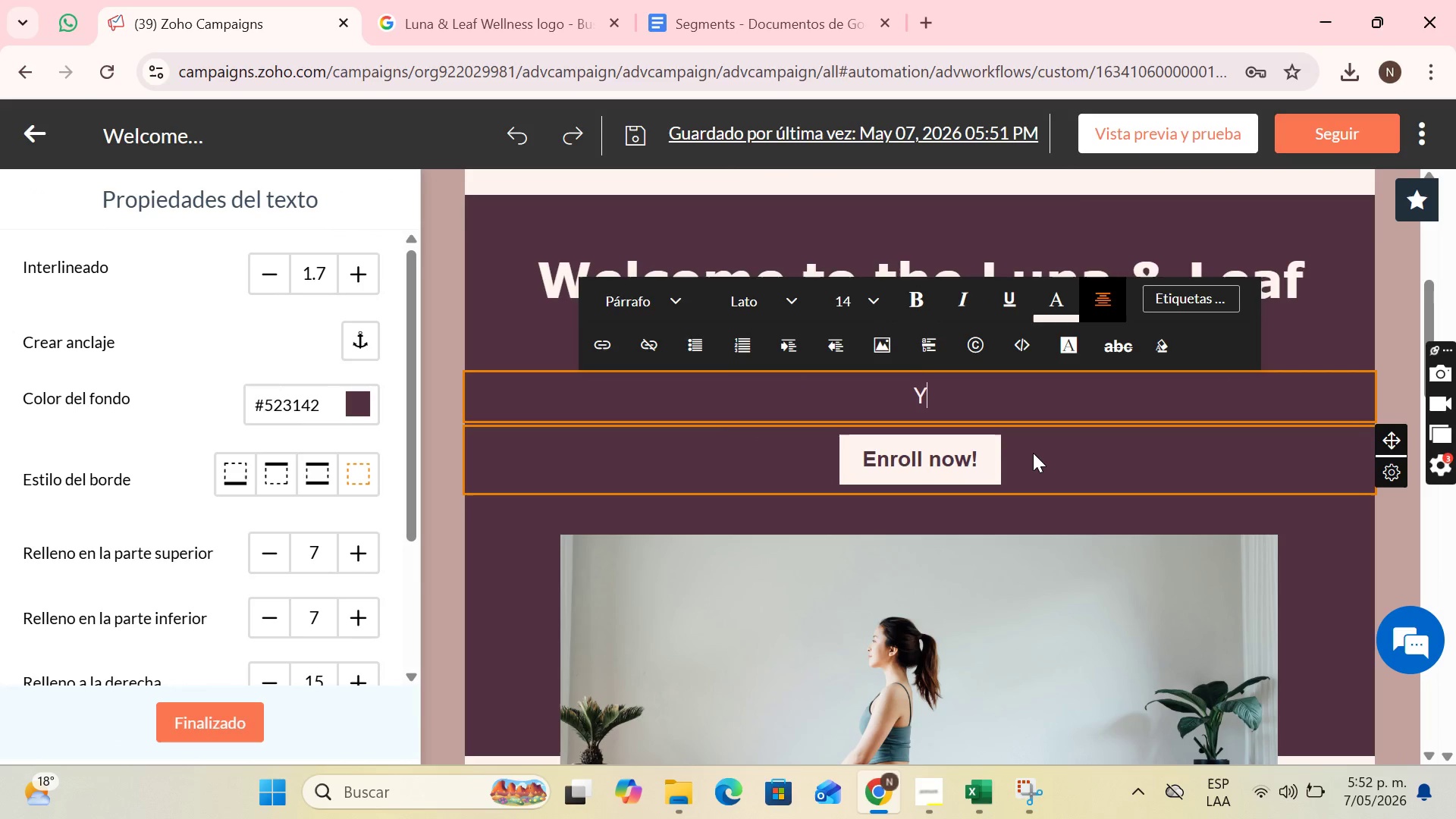 
key(CapsLock)
 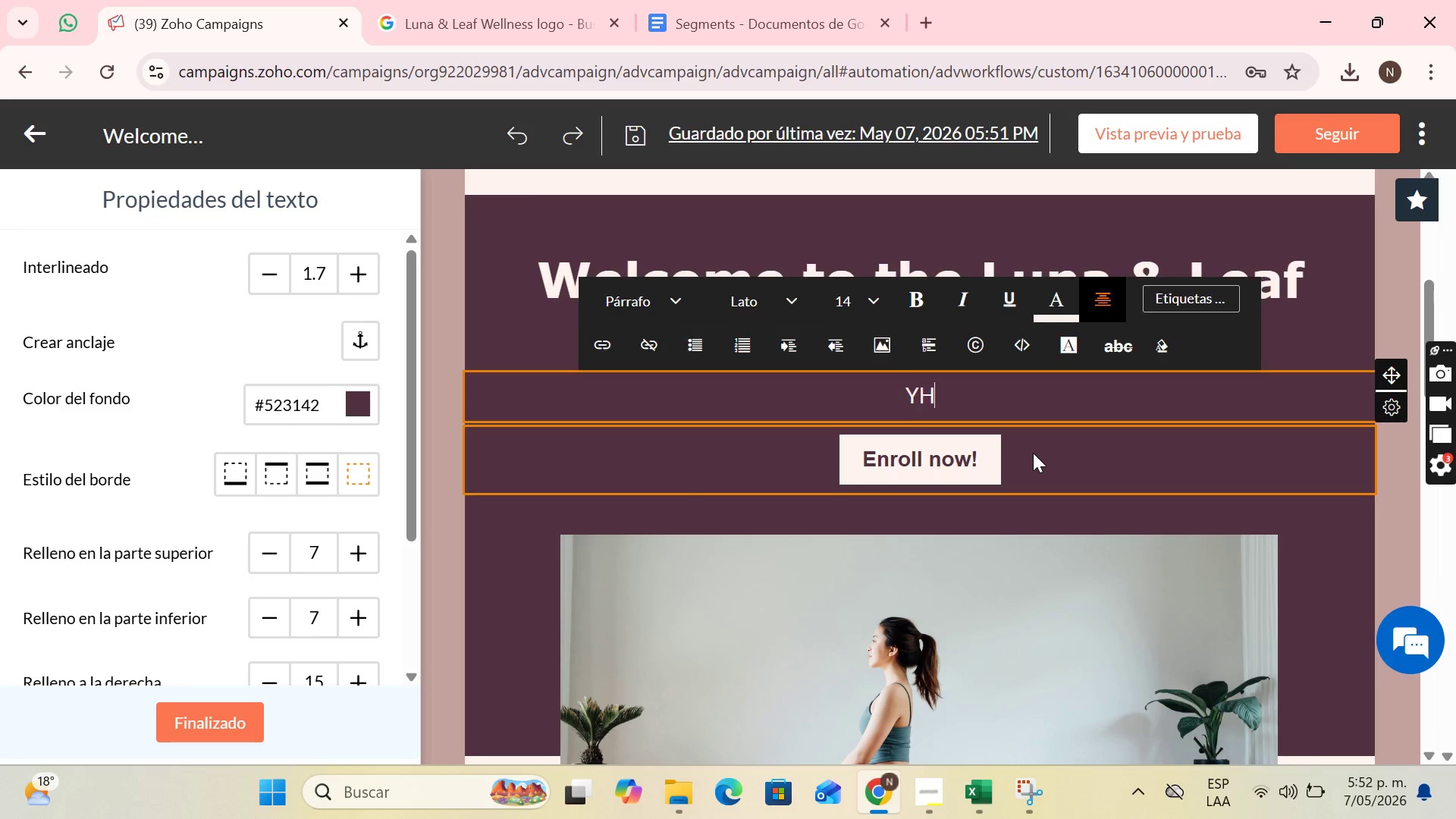 
key(H)
 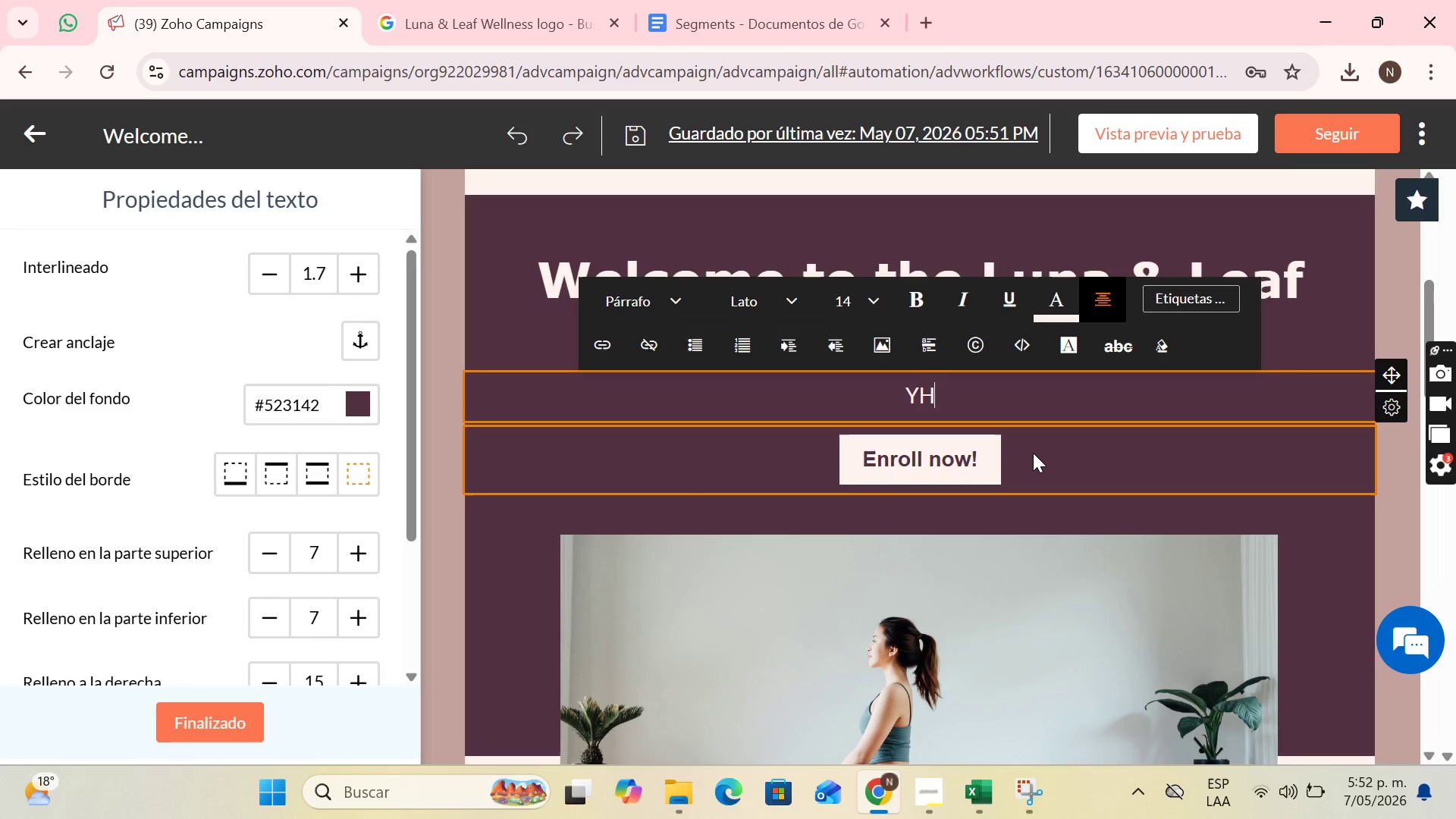 
key(CapsLock)
 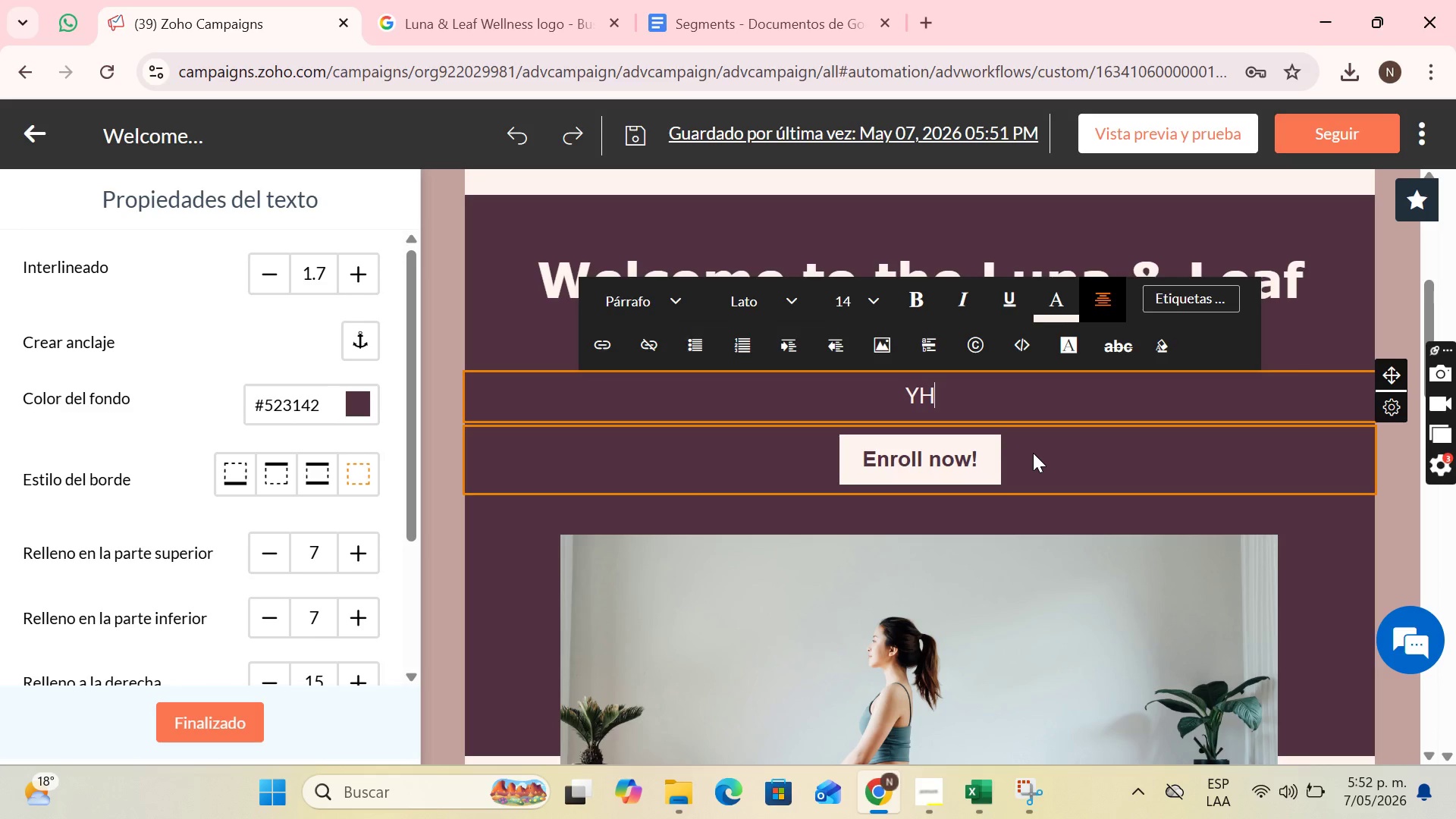 
key(ArrowLeft)
 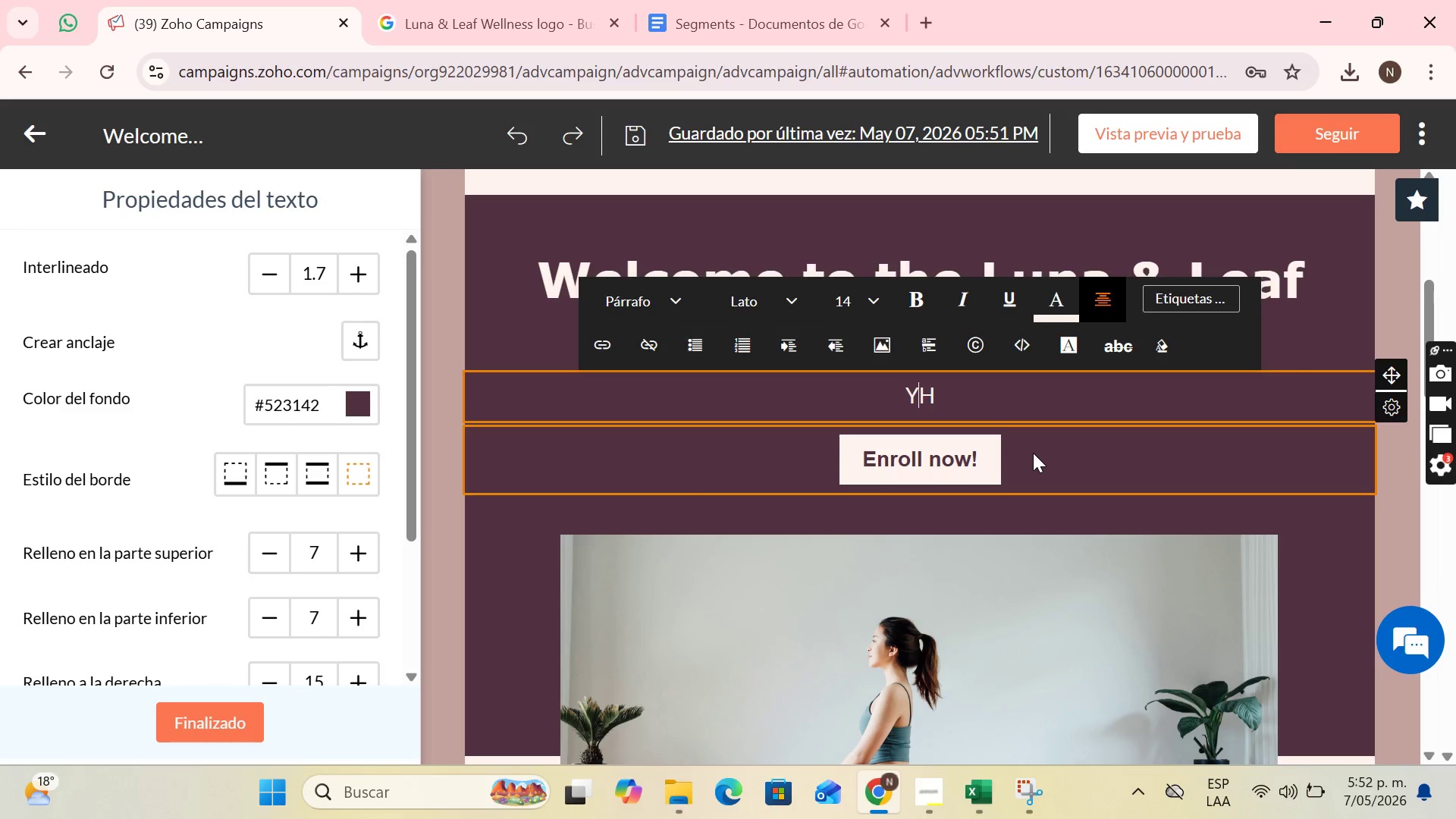 
key(Backspace)
 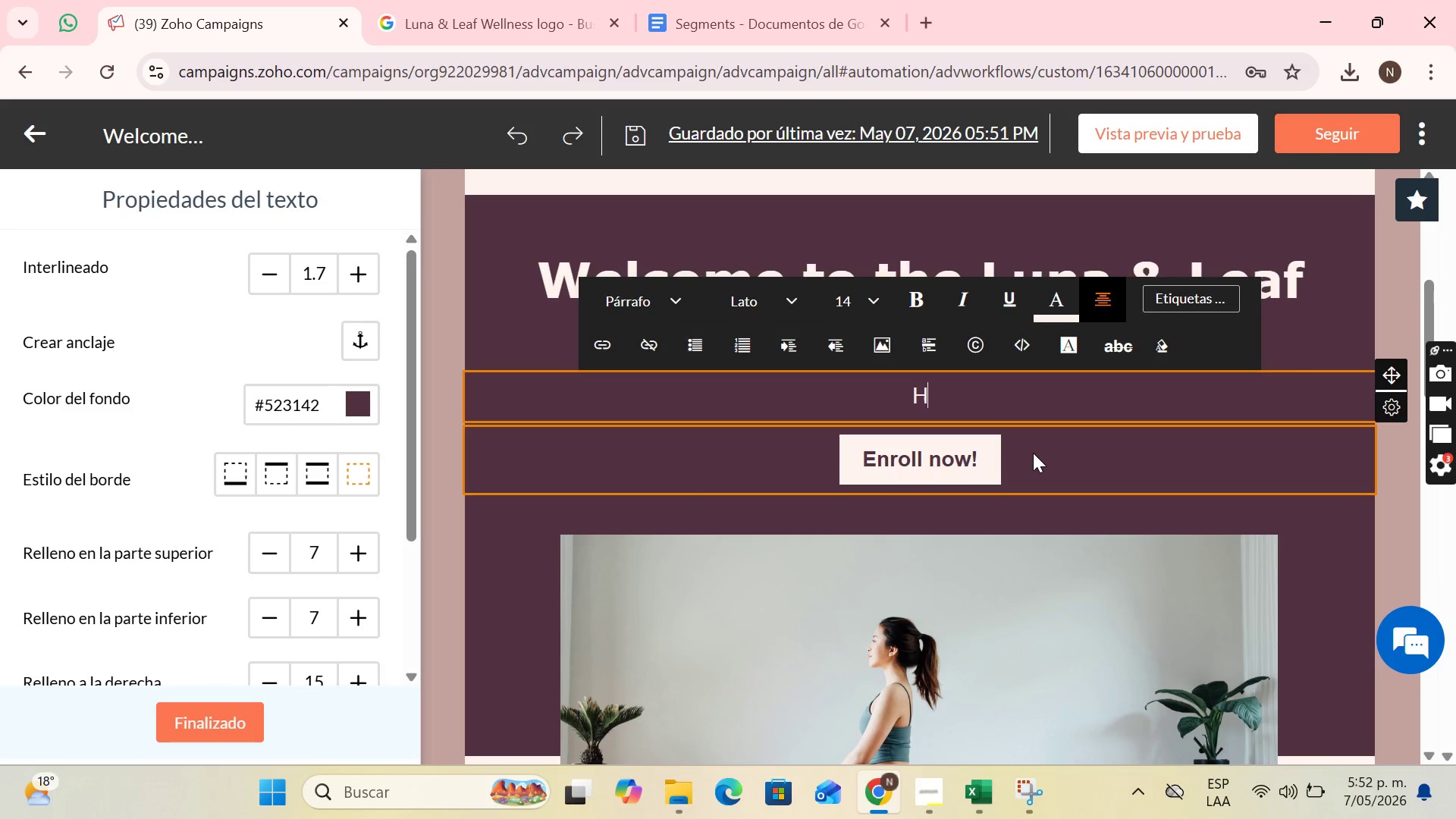 
key(ArrowRight)
 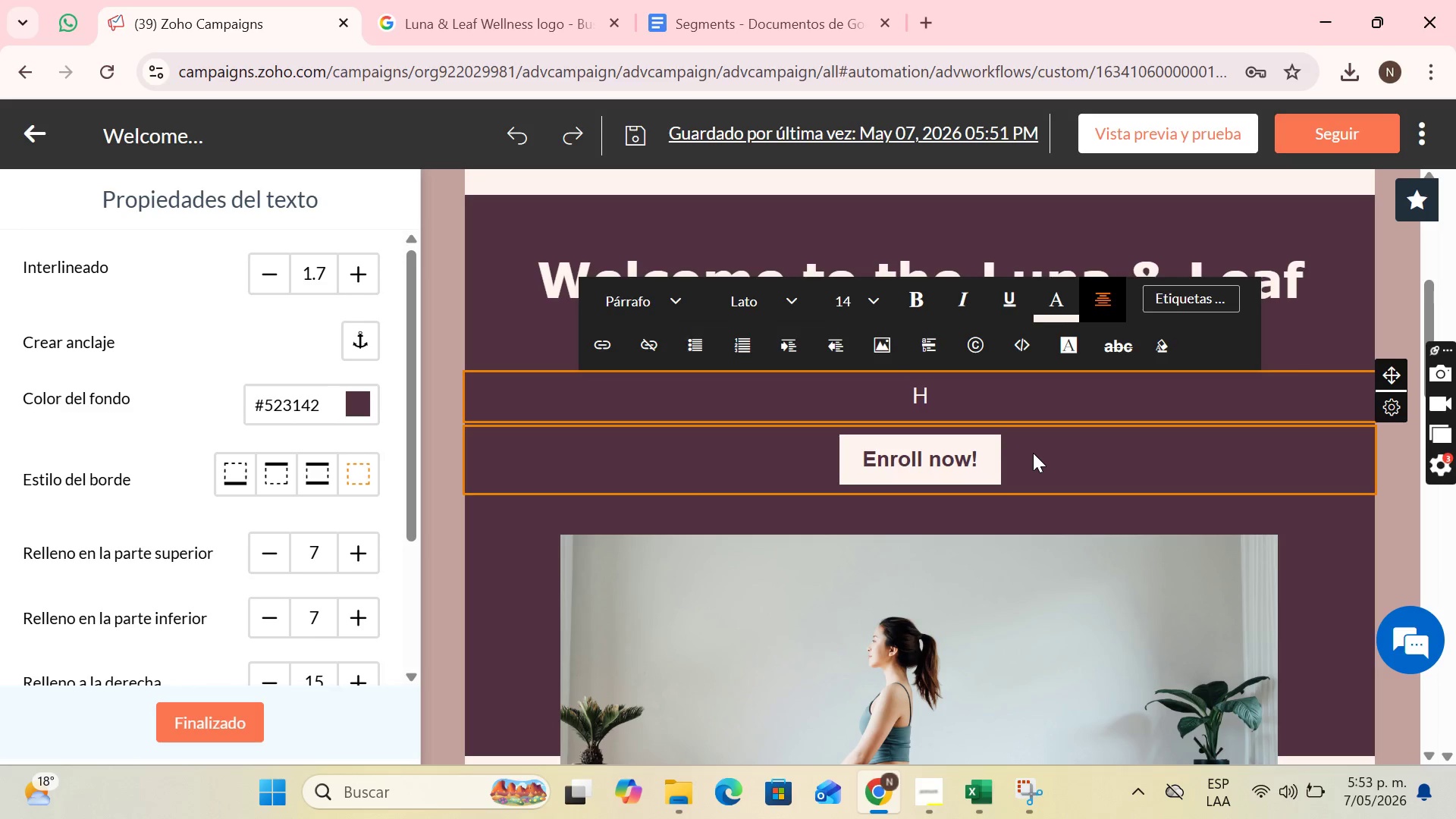 
type(ello, )
 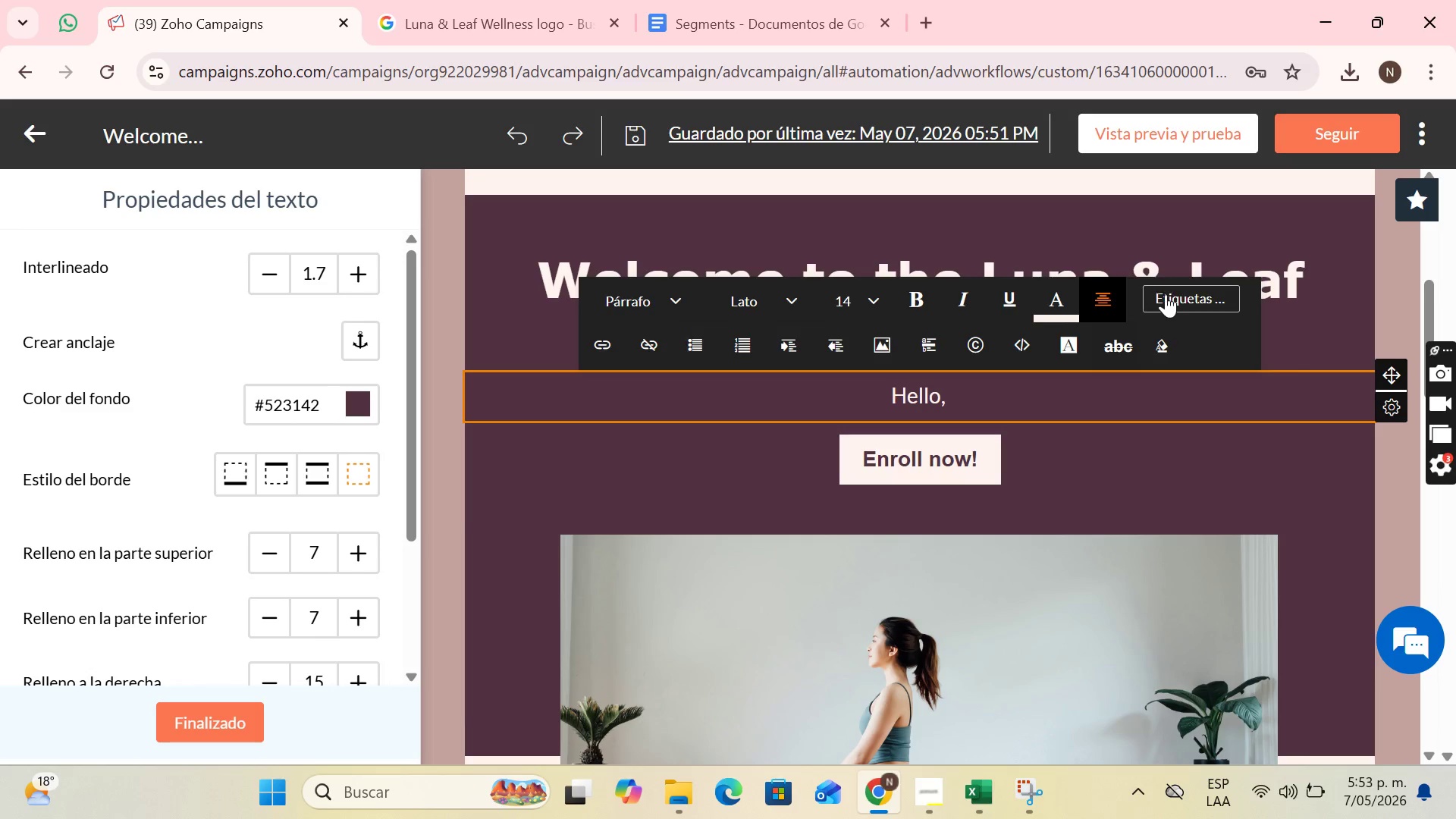 
left_click([1171, 293])
 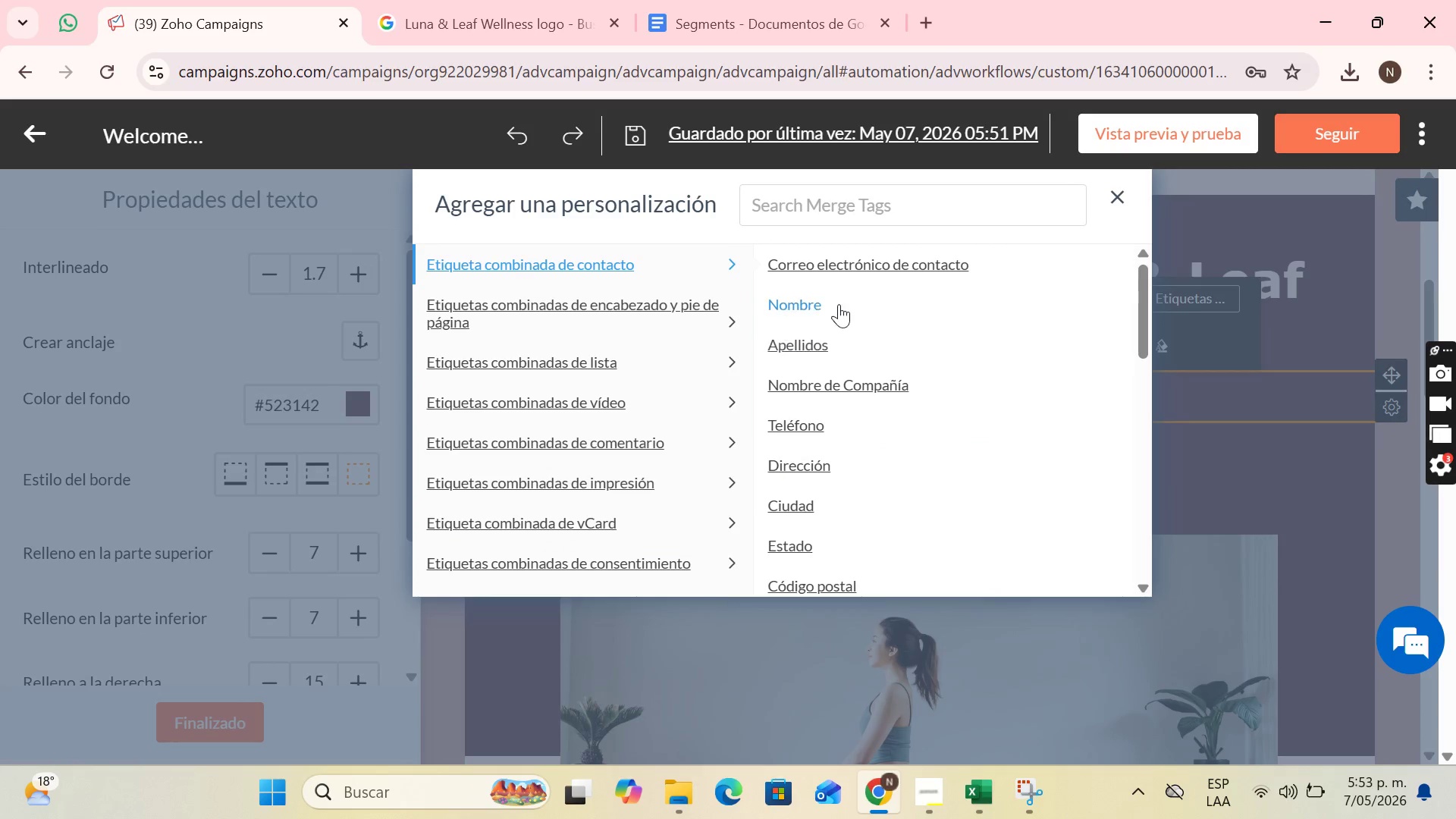 
left_click([823, 304])
 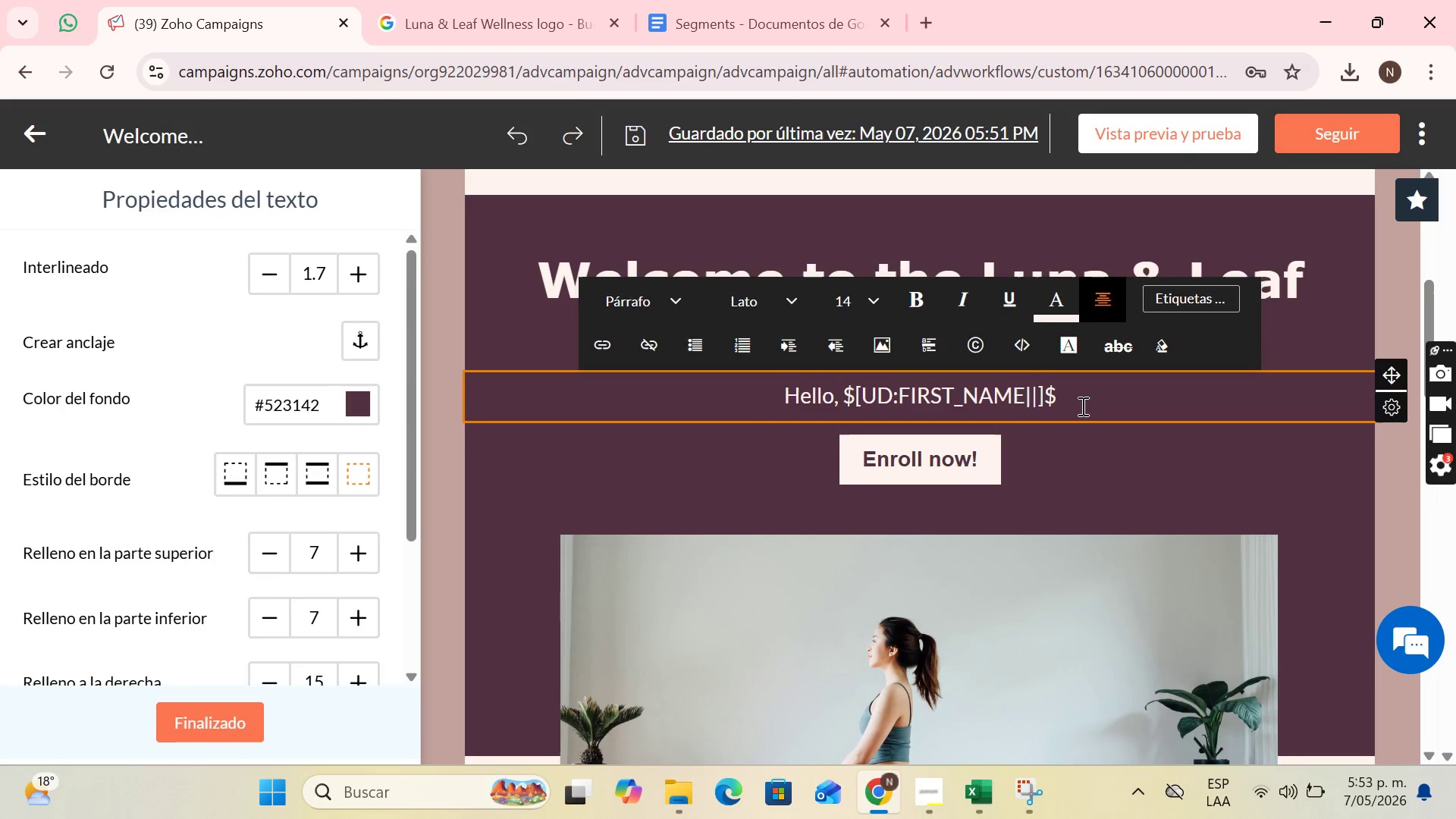 
type(, )
key(Backspace)
key(Backspace)
type(. We are delighted to accompany t)
key(Backspace)
type(you in these 14 dy)
key(Backspace)
type(ays of transformation. To help you)
 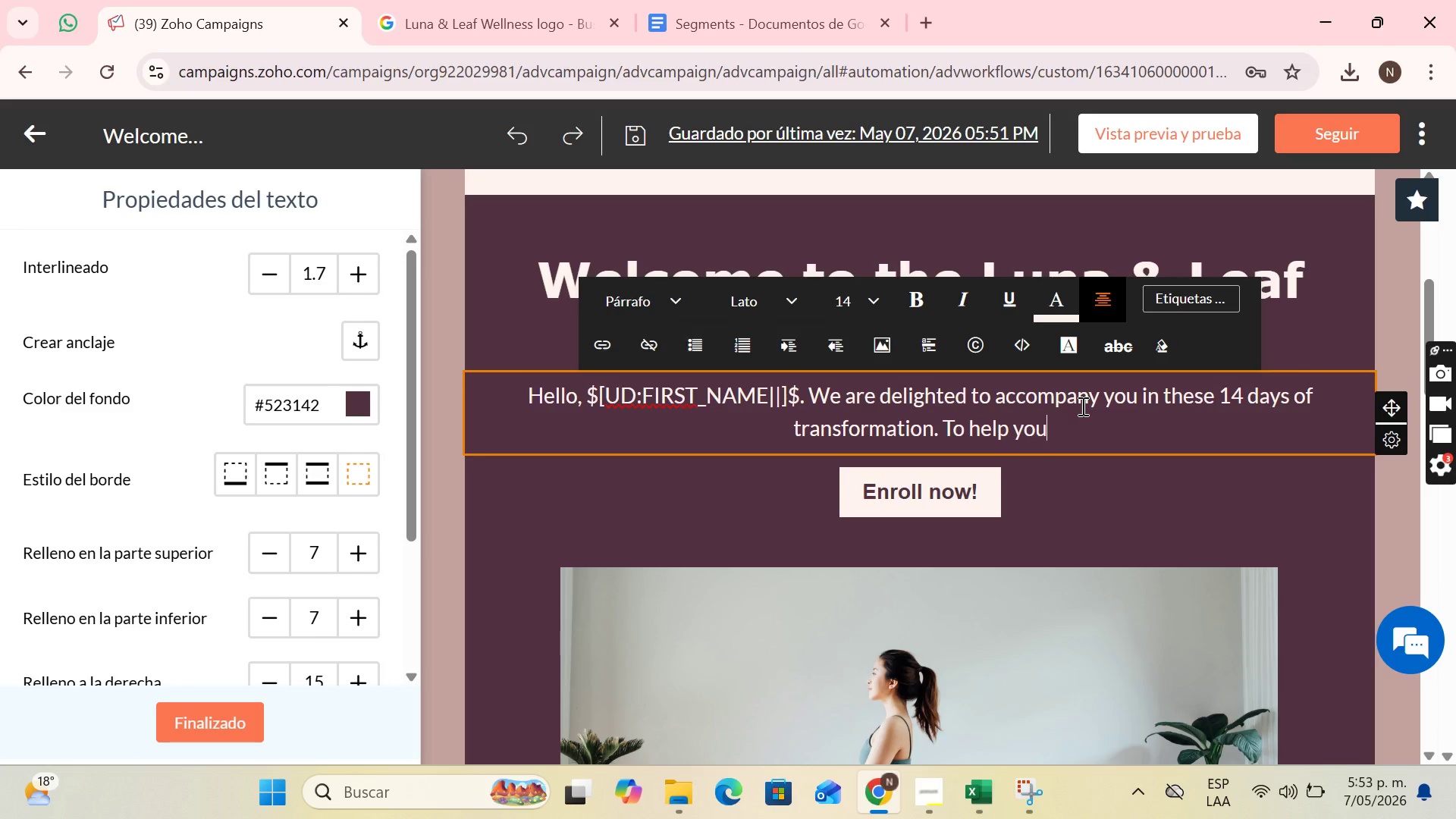 
type( get the most out of your intodu)
key(Backspace)
key(Backspace)
key(Backspace)
type(roduction pass, we hacv)
key(Backspace)
key(Backspace)
type(ve prepared specific resources fpr )
key(Backspace)
key(Backspace)
key(Backspace)
type(or you)
 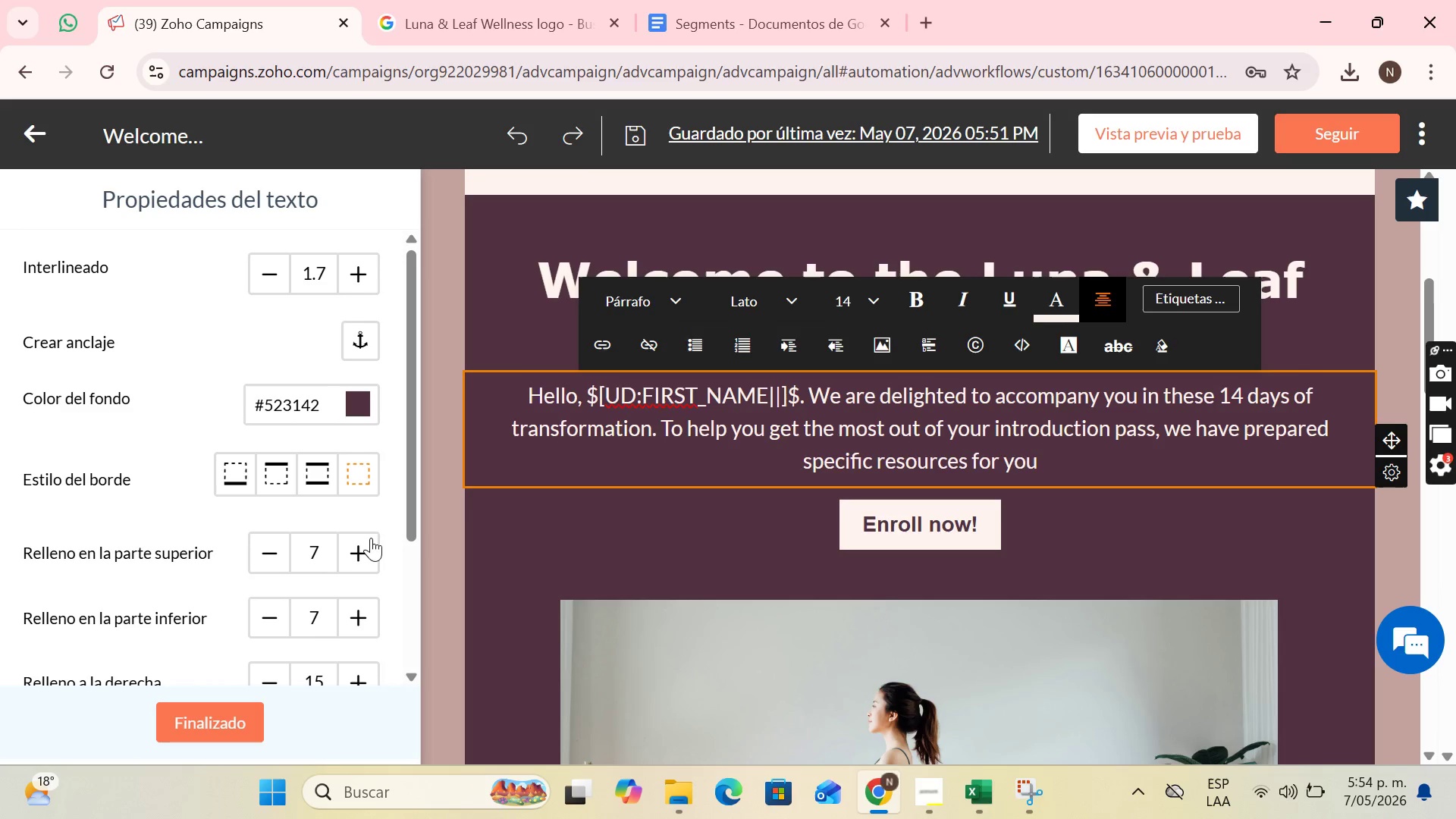 
wait(11.86)
 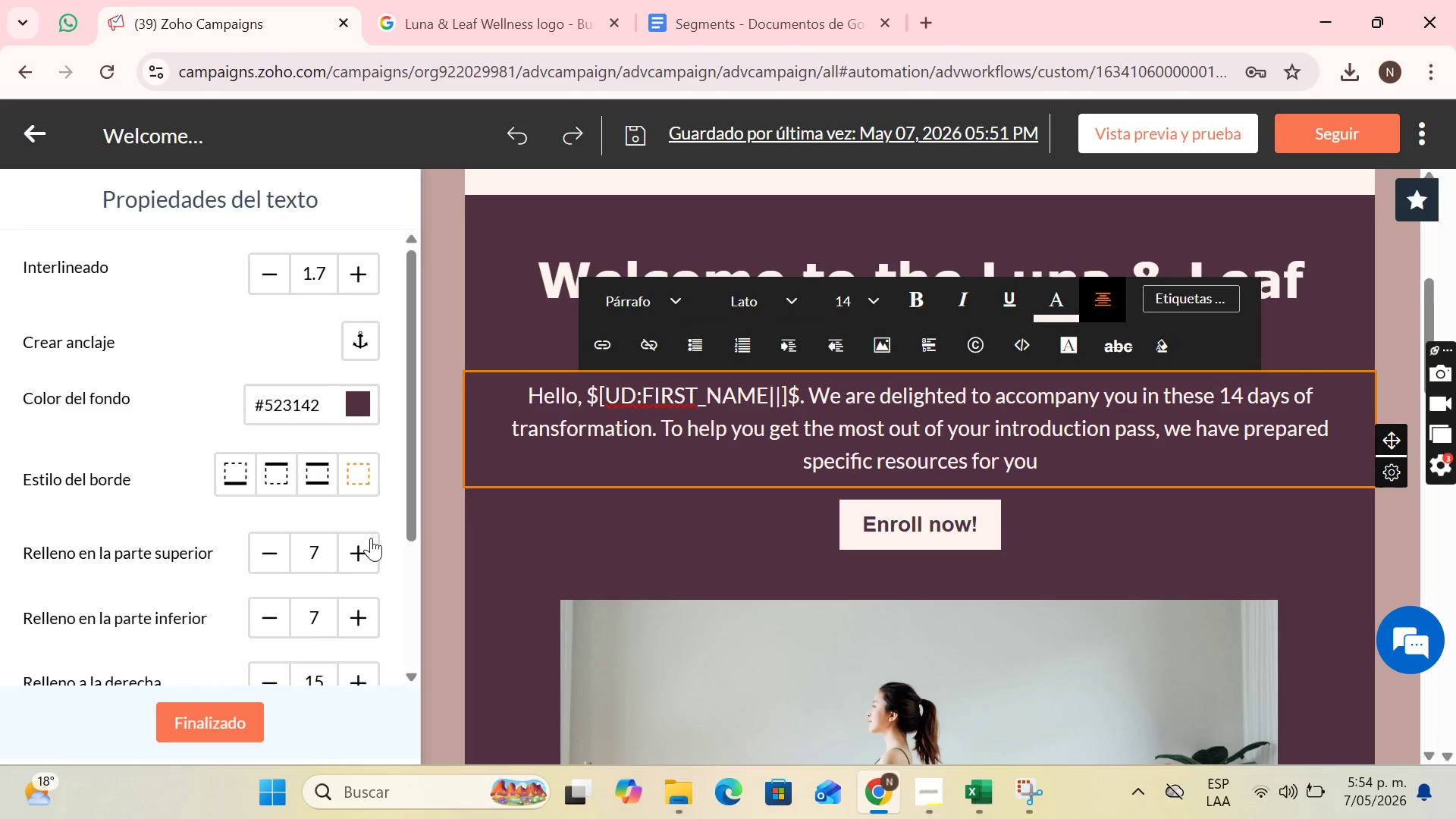 
scroll: coordinate [1058, 480], scroll_direction: none, amount: 0.0
 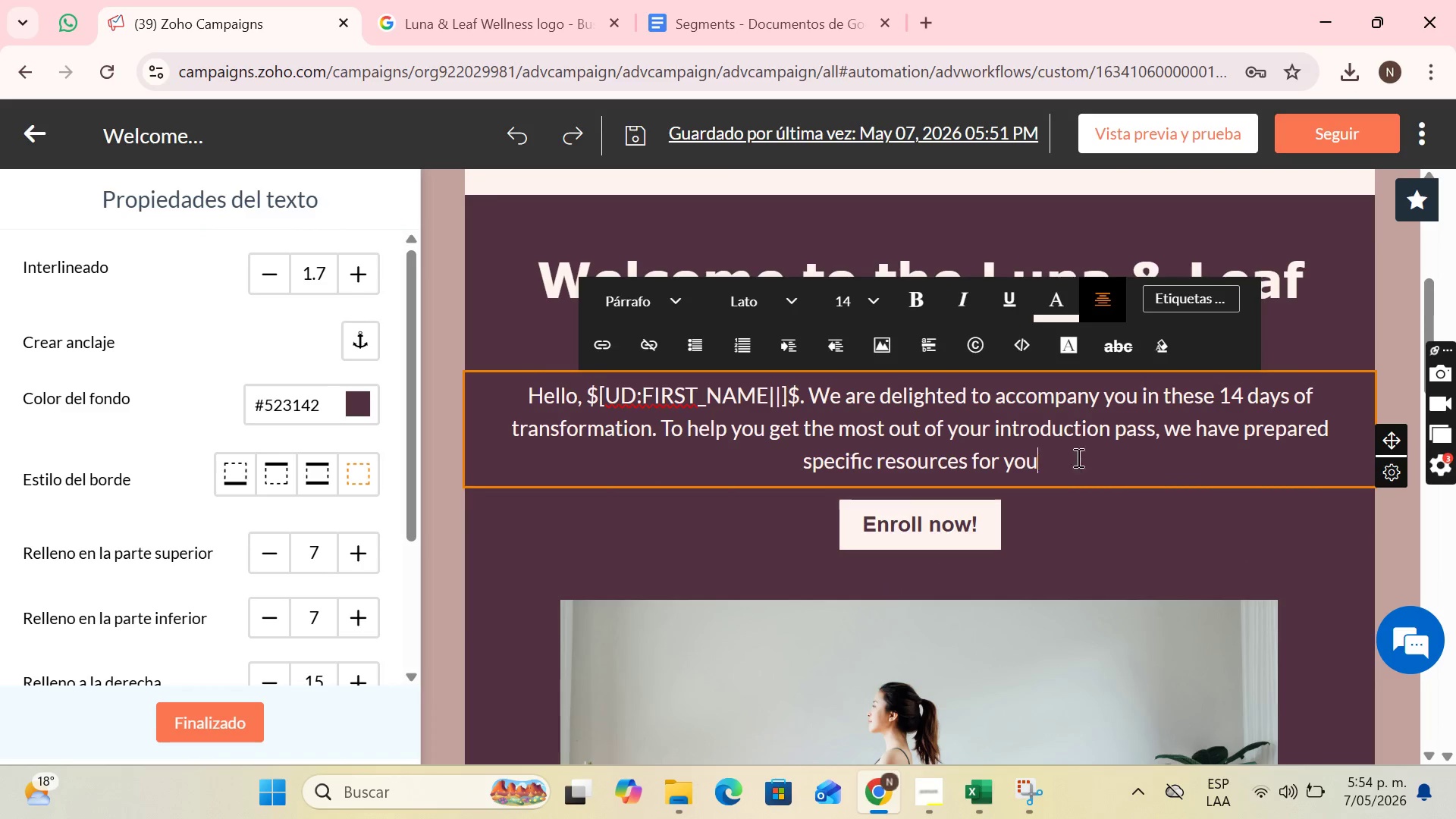 
left_click([1079, 449])
 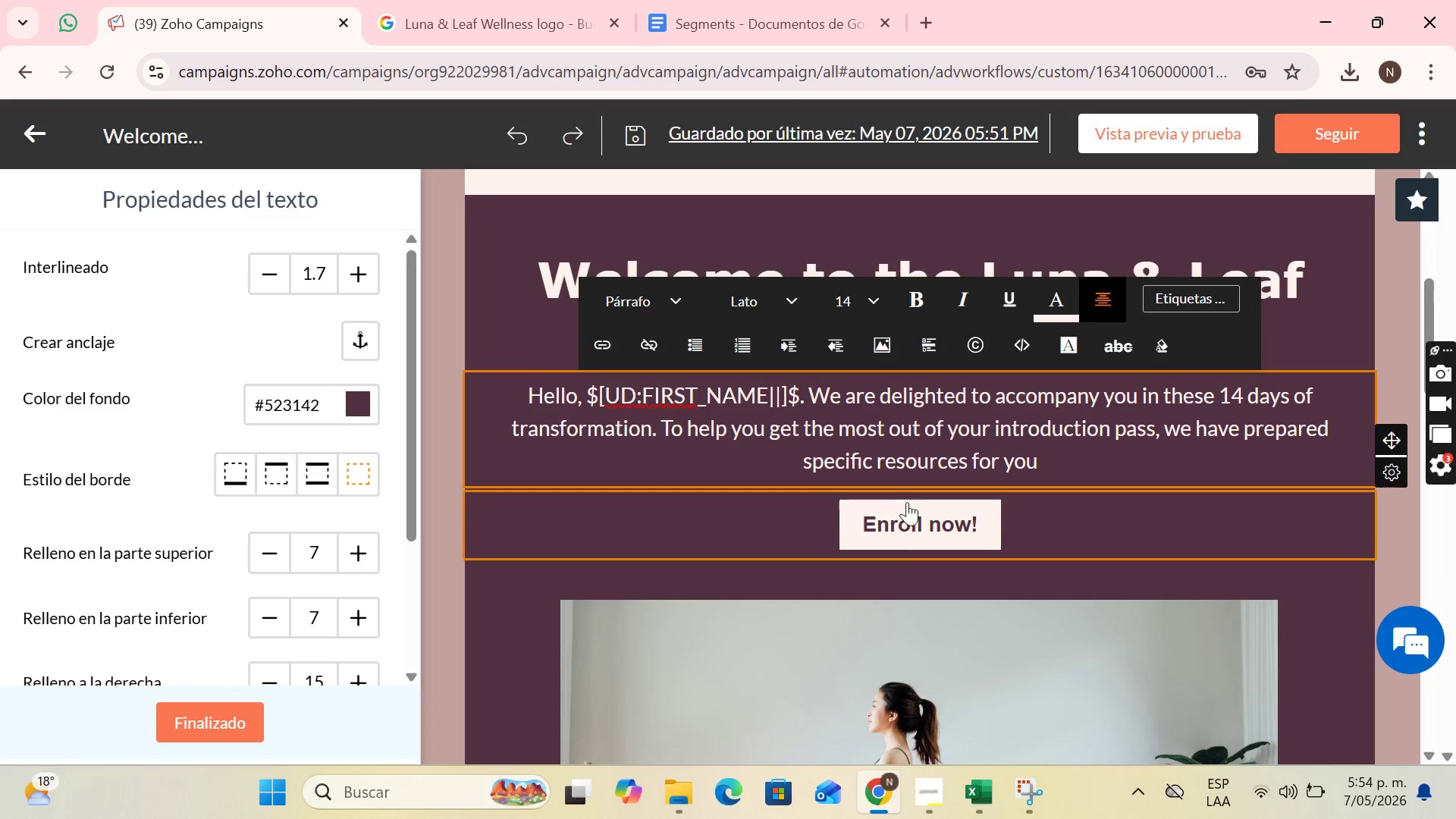 
scroll: coordinate [701, 573], scroll_direction: down, amount: 4.0
 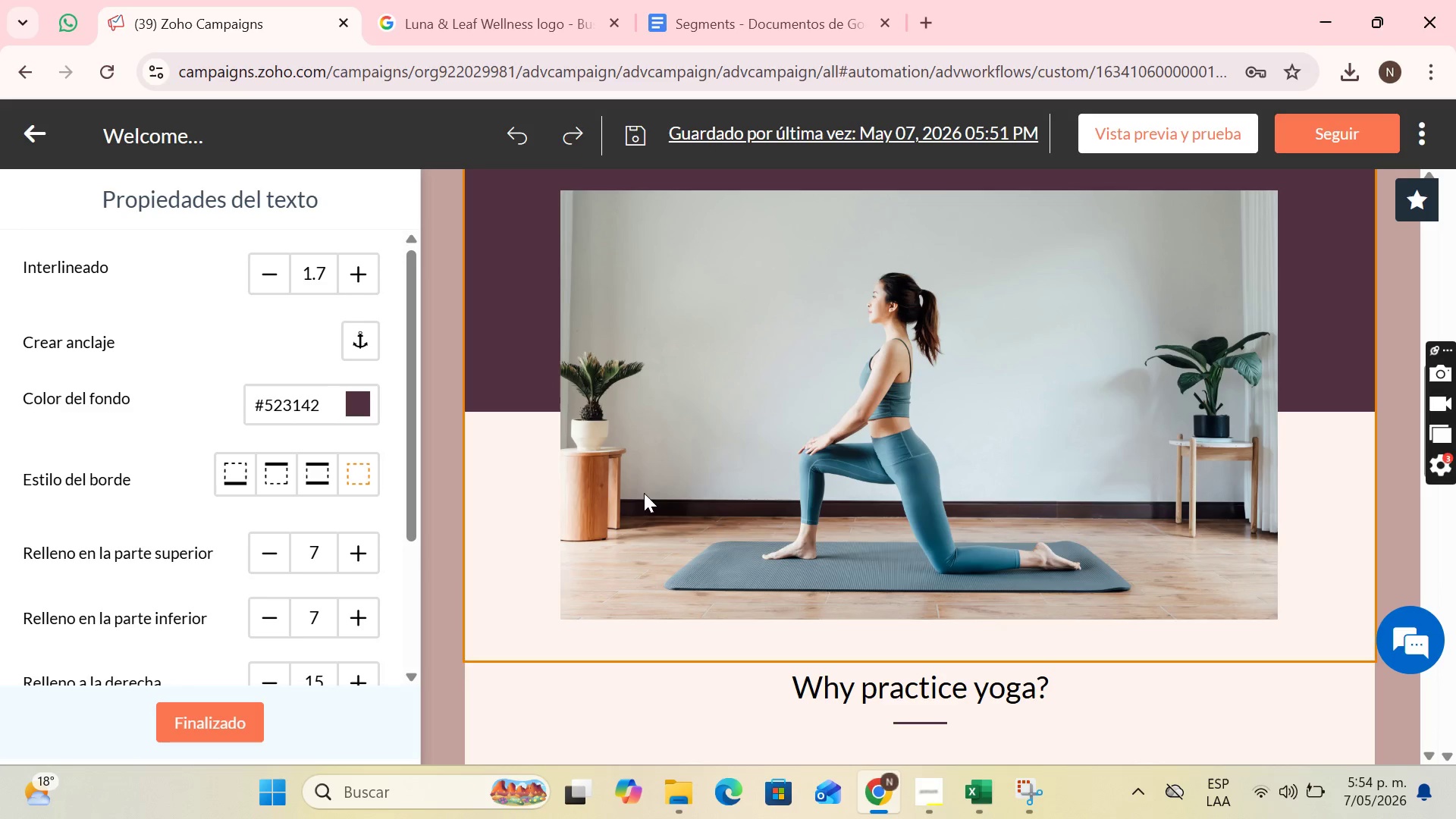 
scroll: coordinate [250, 524], scroll_direction: up, amount: 3.0
 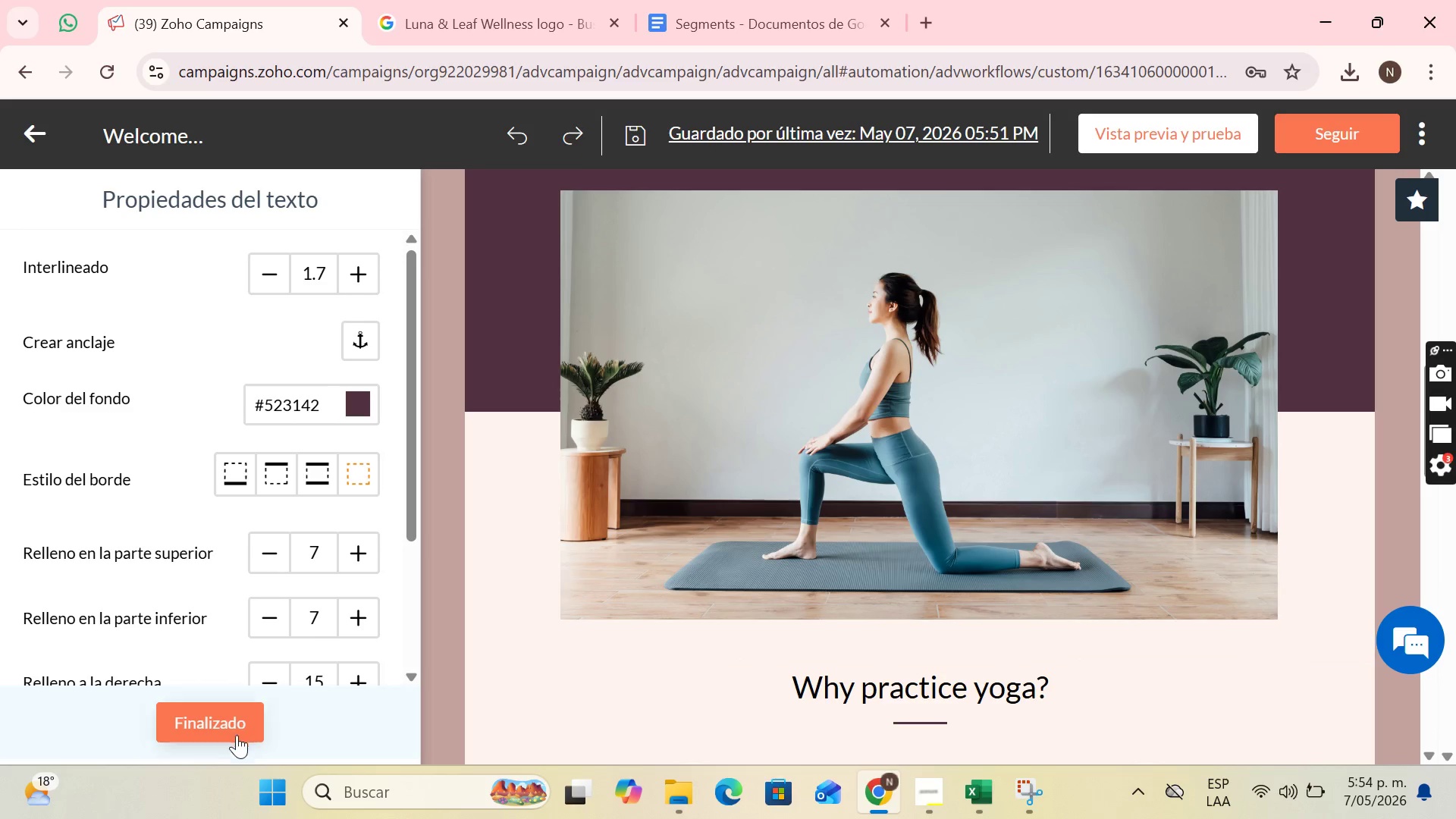 
left_click([233, 716])
 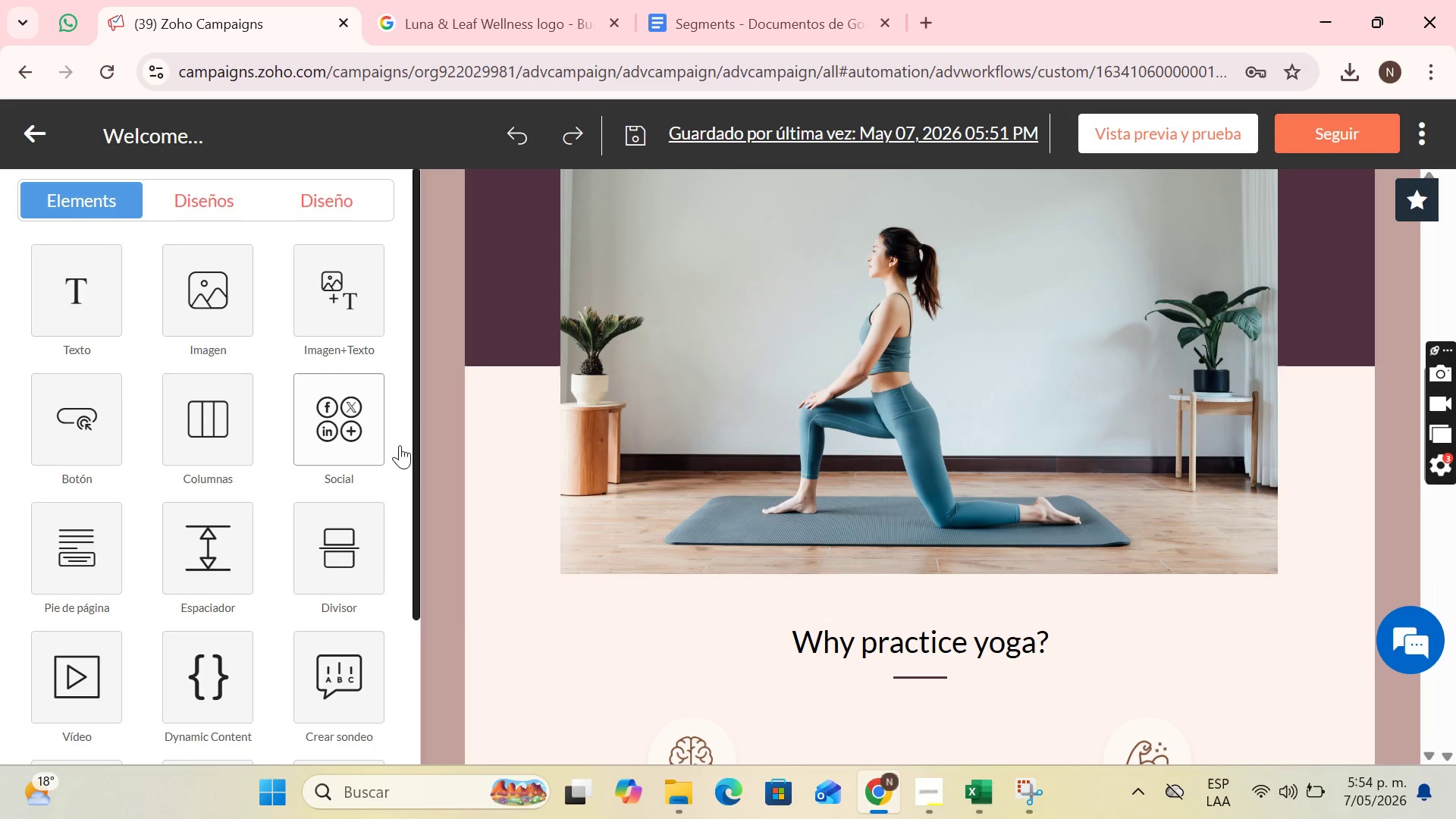 
scroll: coordinate [899, 469], scroll_direction: up, amount: 3.0
 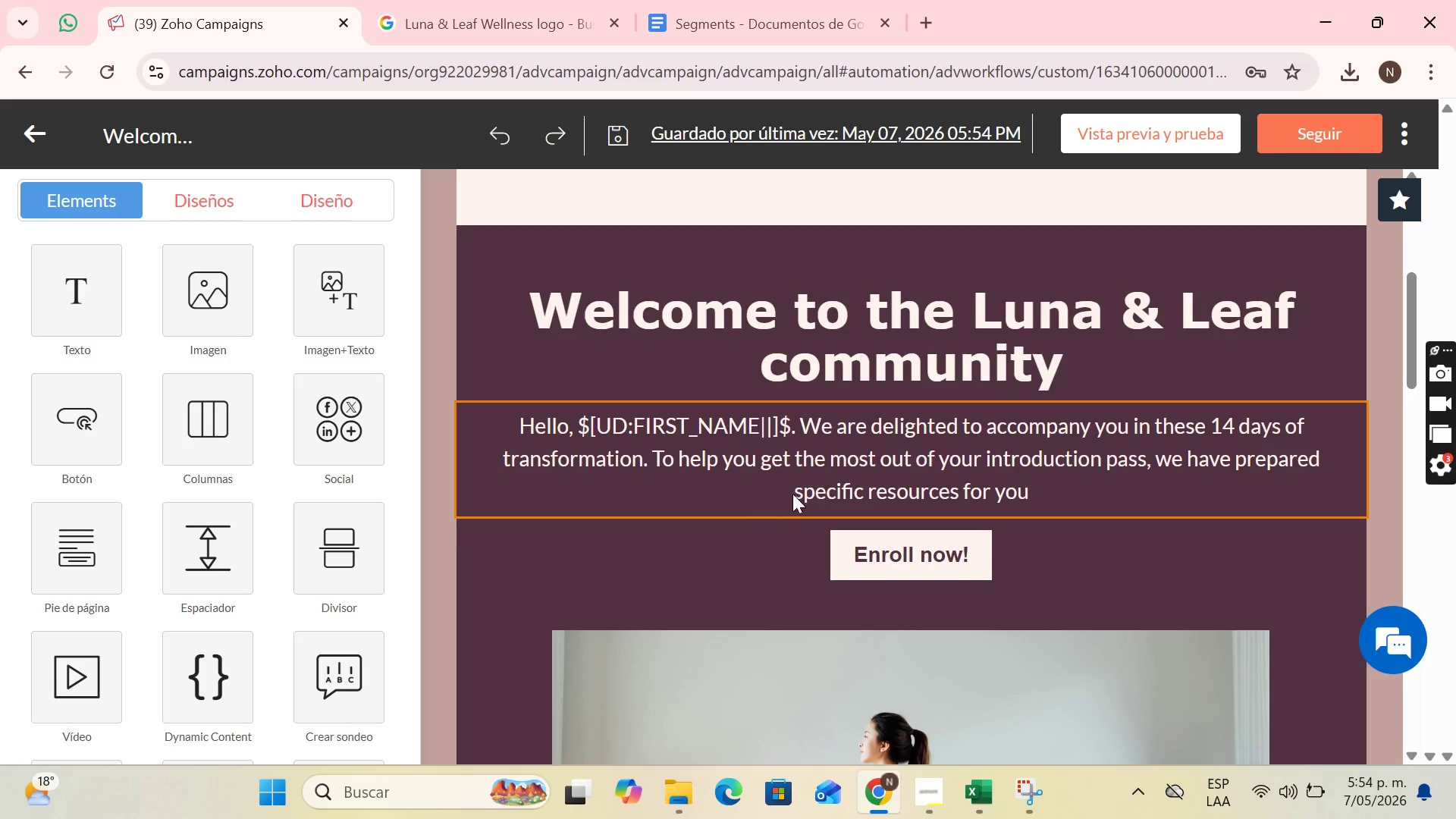 
scroll: coordinate [253, 459], scroll_direction: down, amount: 2.0
 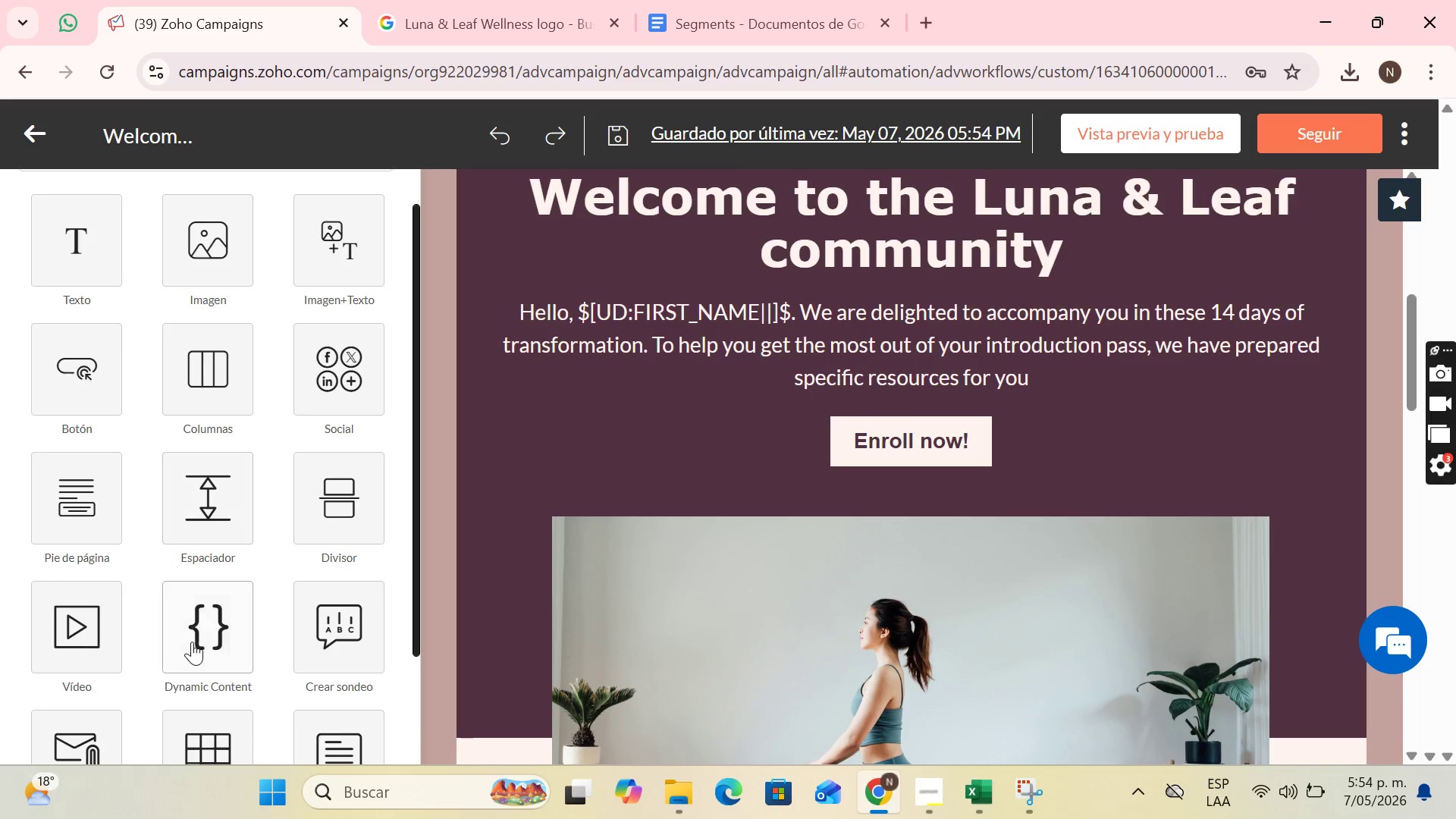 
left_click([192, 644])
 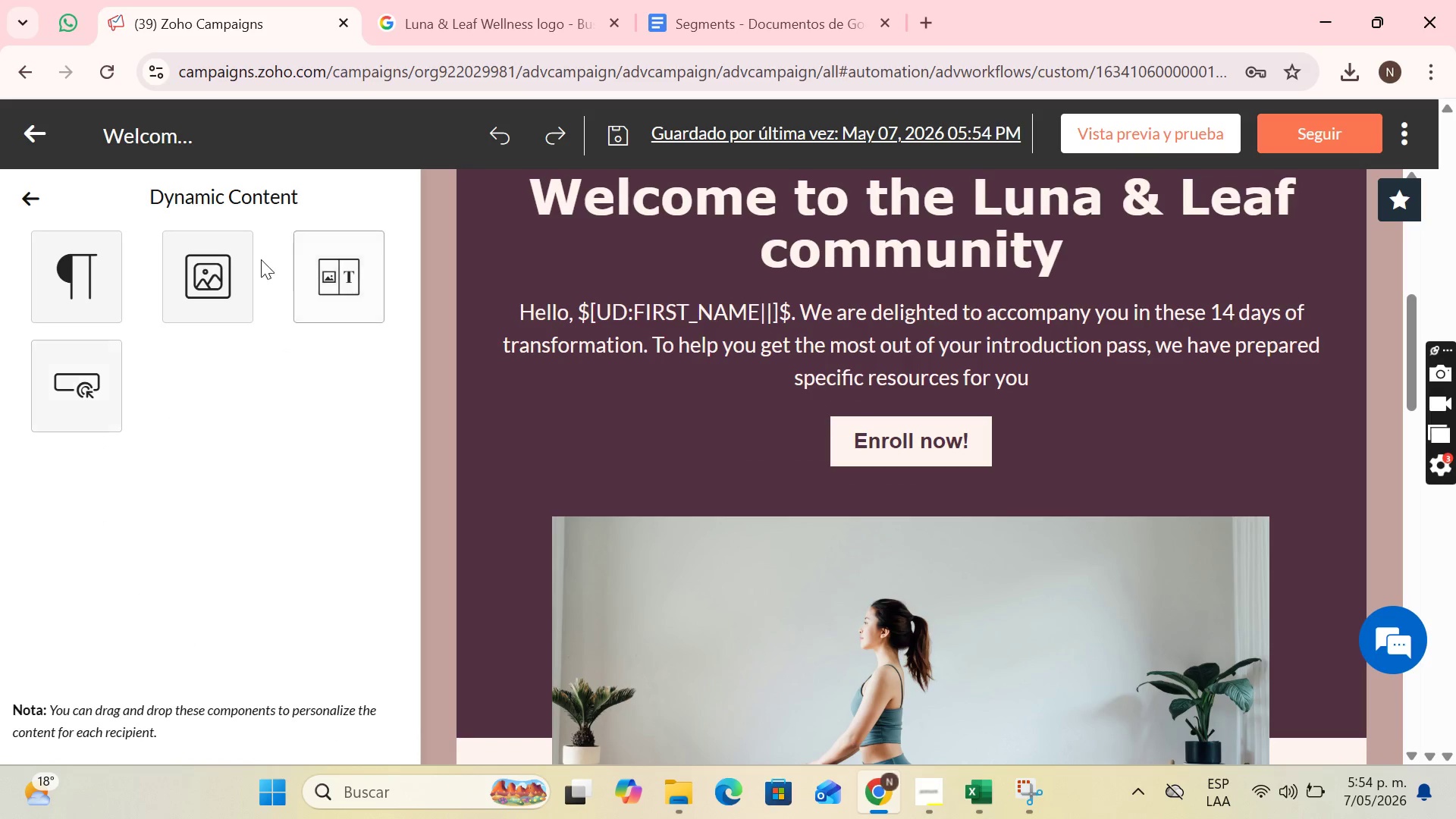 
left_click_drag(start_coordinate=[350, 278], to_coordinate=[908, 428])
 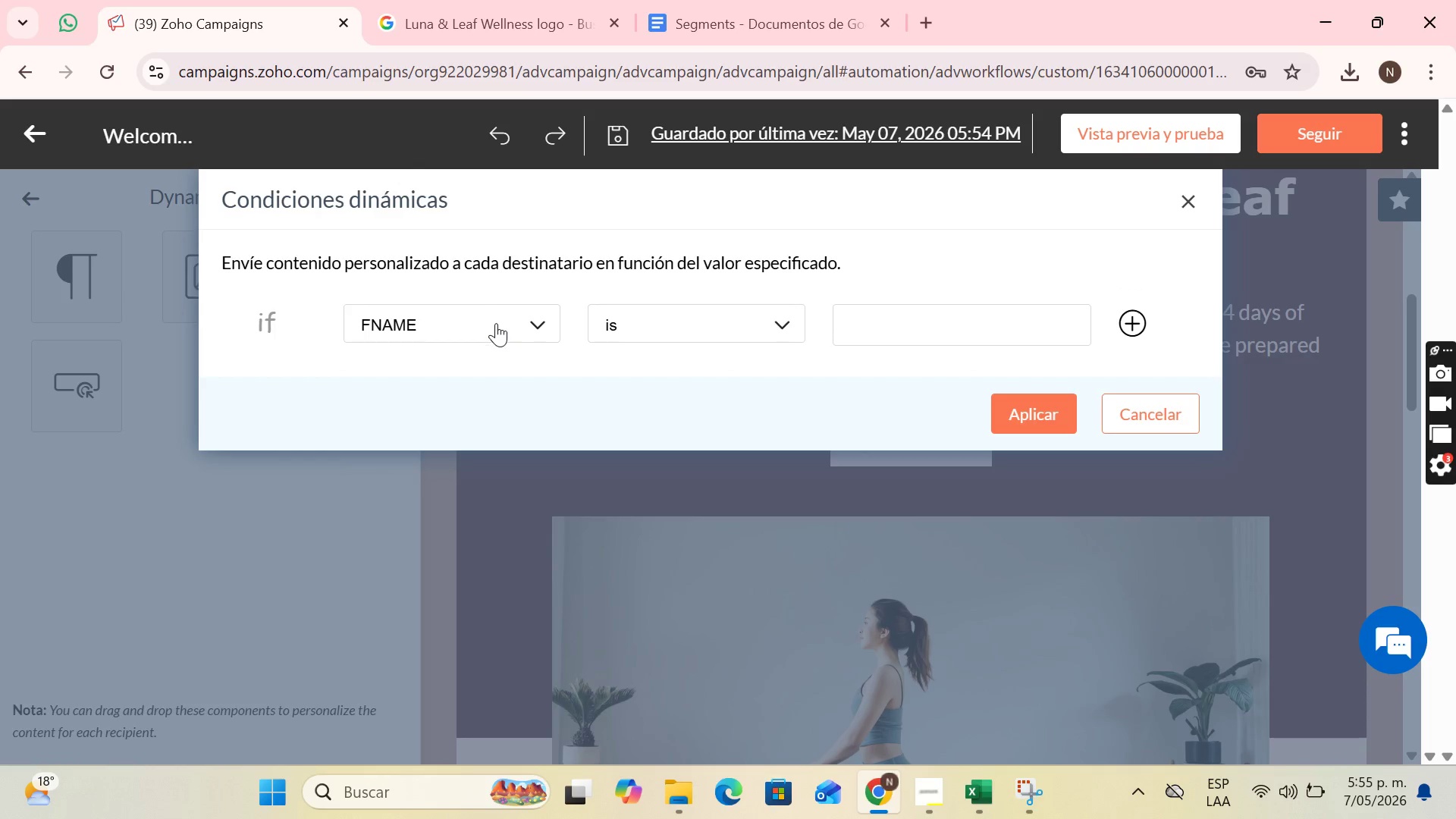 
left_click([496, 323])
 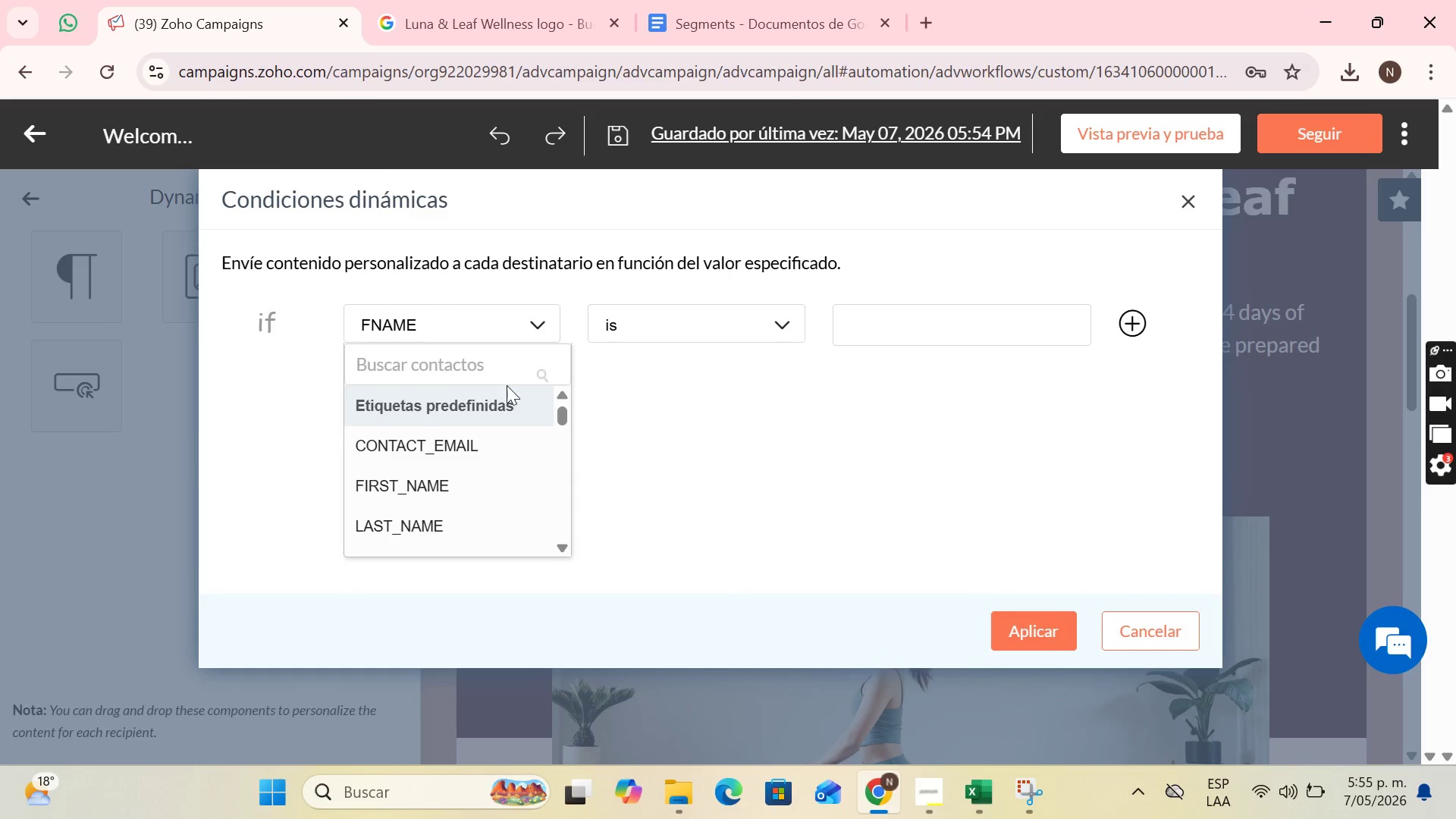 
left_click([508, 372])
 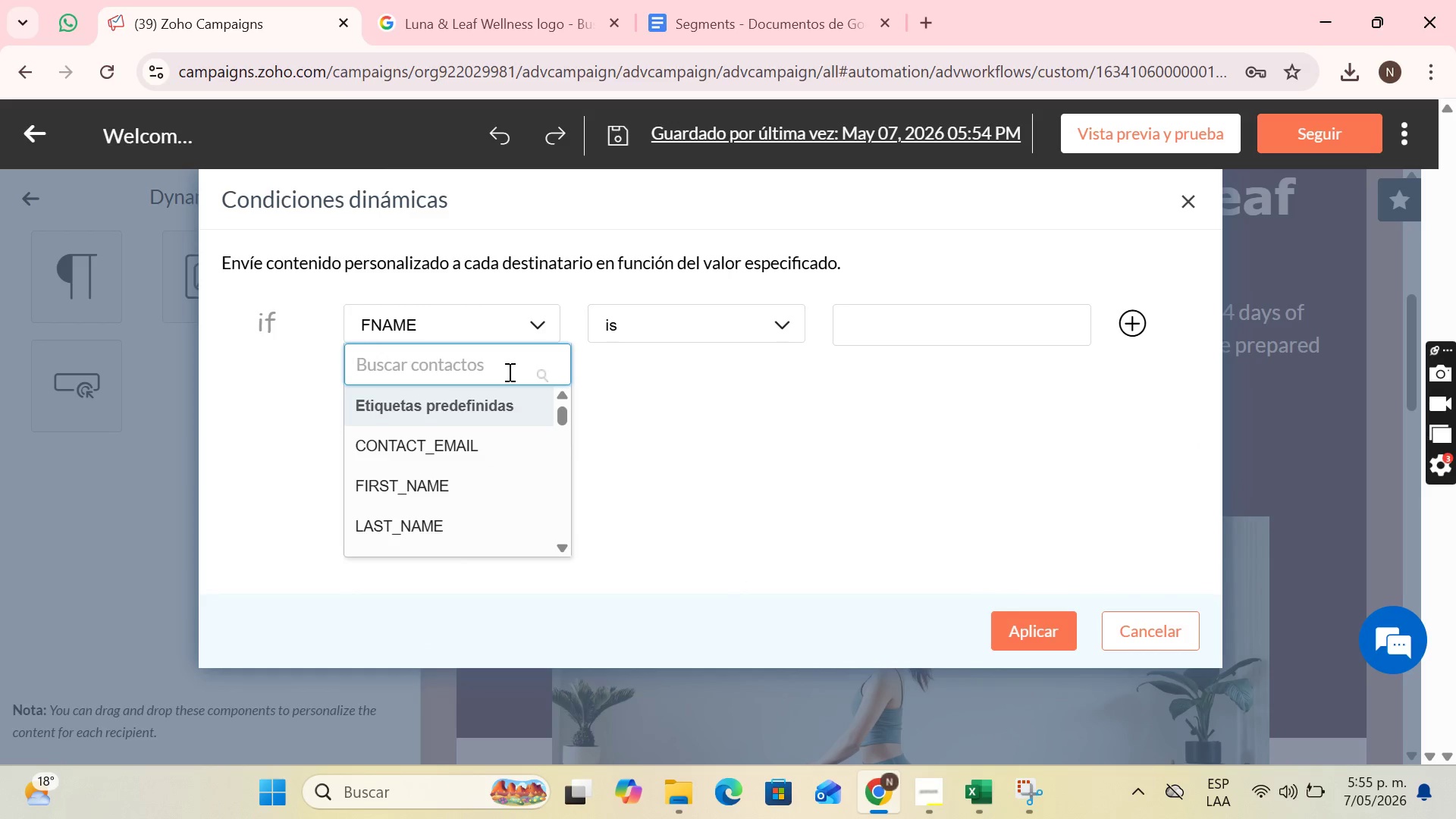 
type(last)
 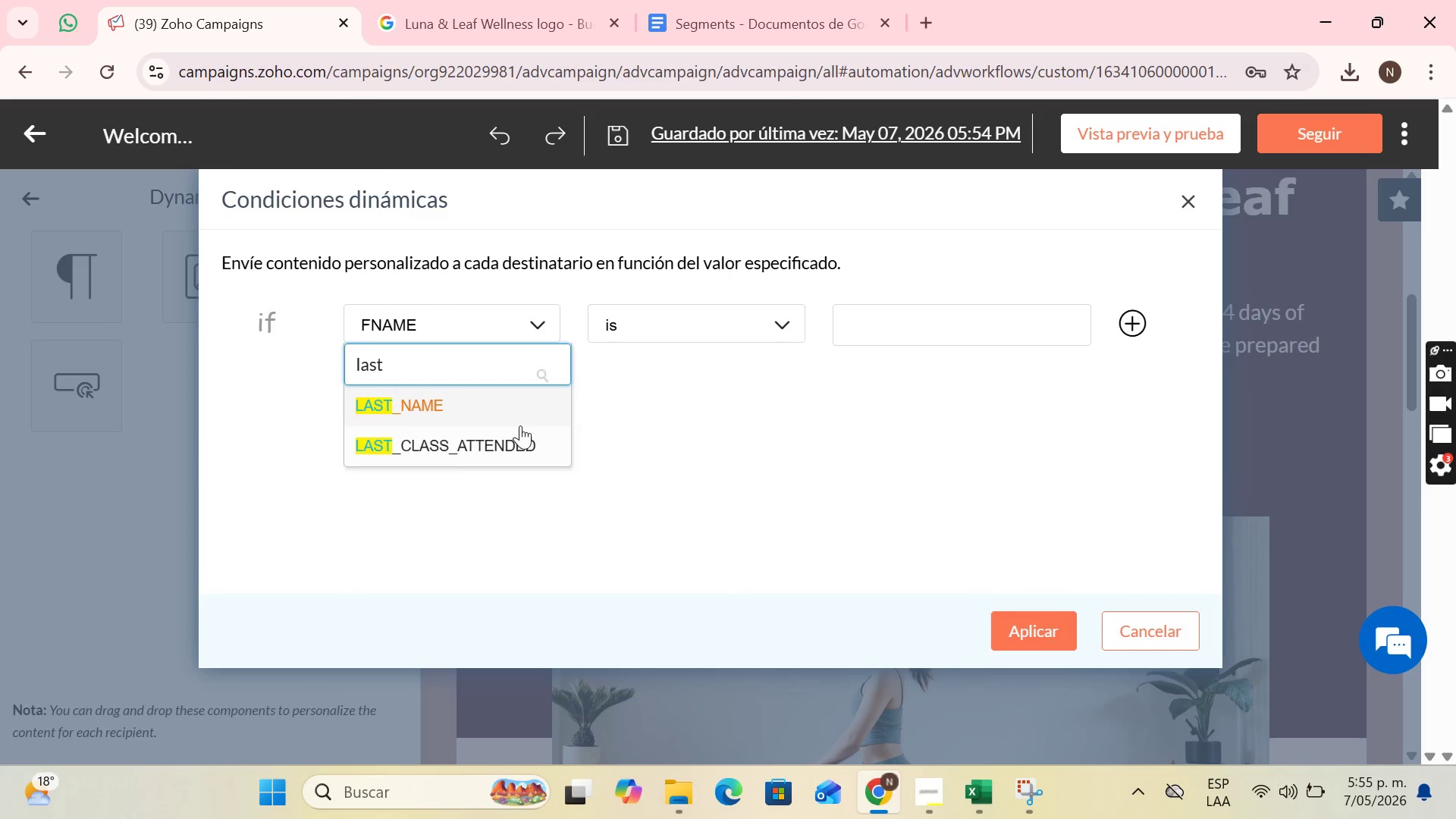 
left_click([520, 435])
 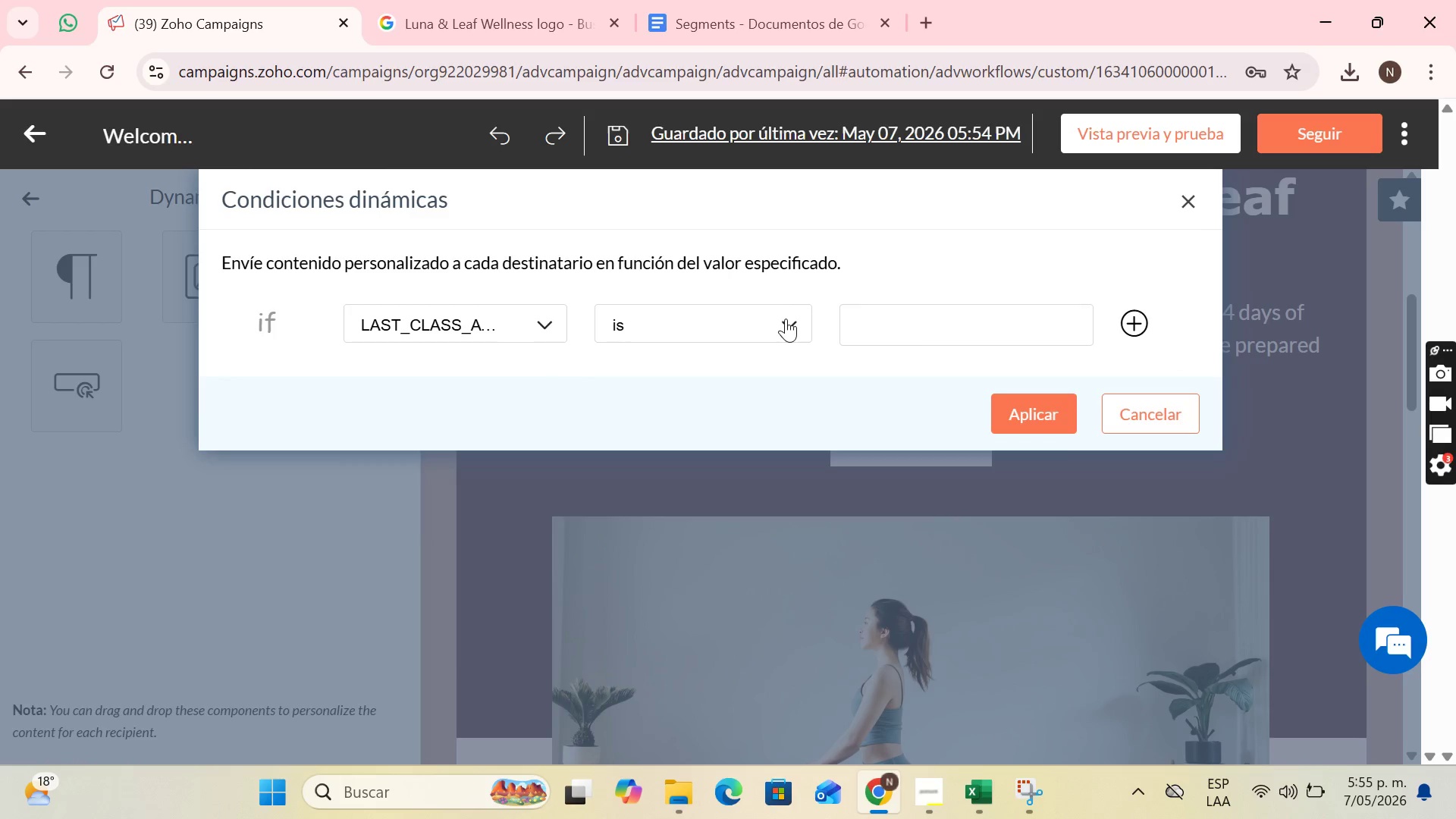 
left_click([918, 330])
 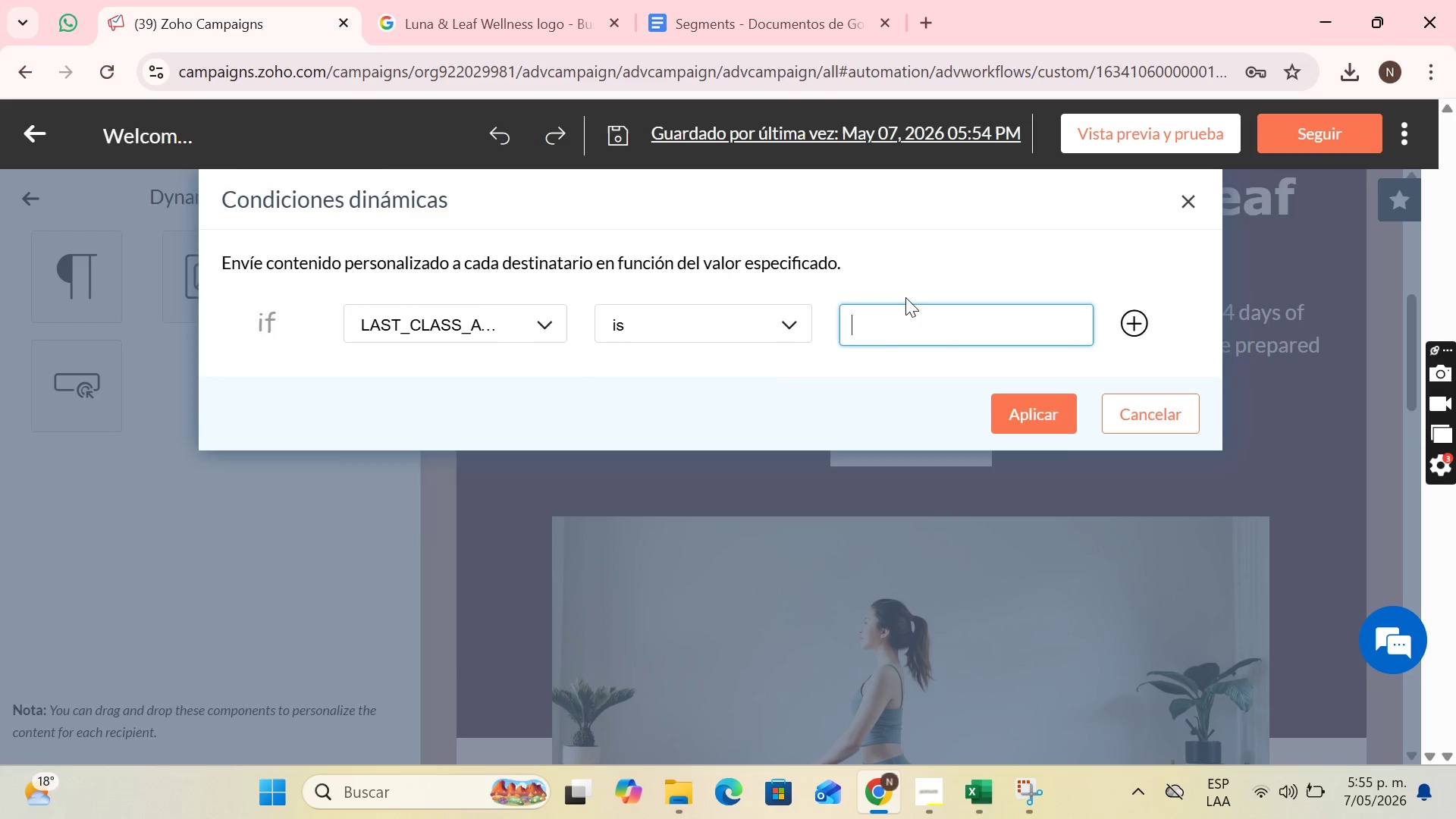 
type(Yoga)
 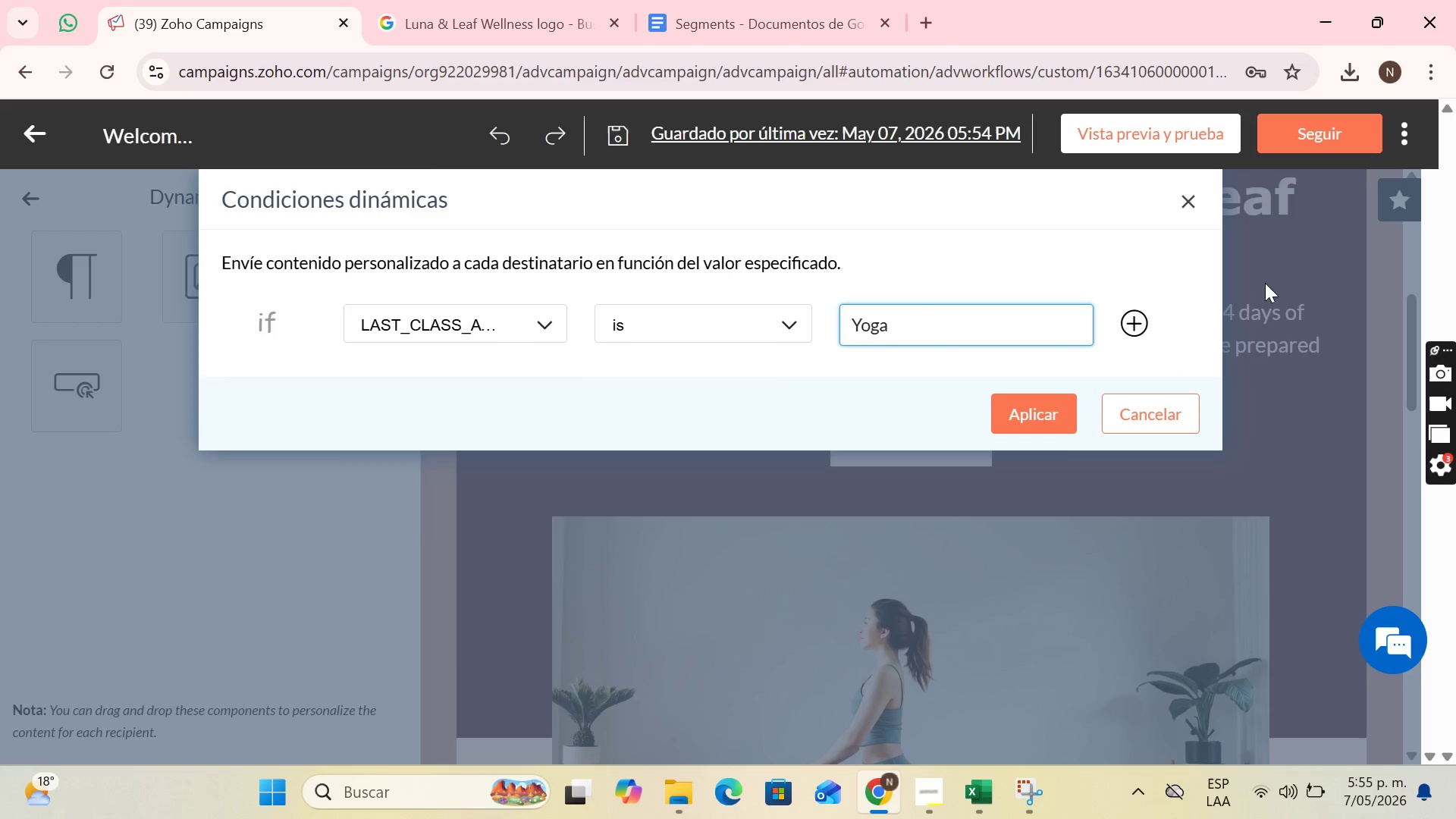 
left_click([1132, 321])
 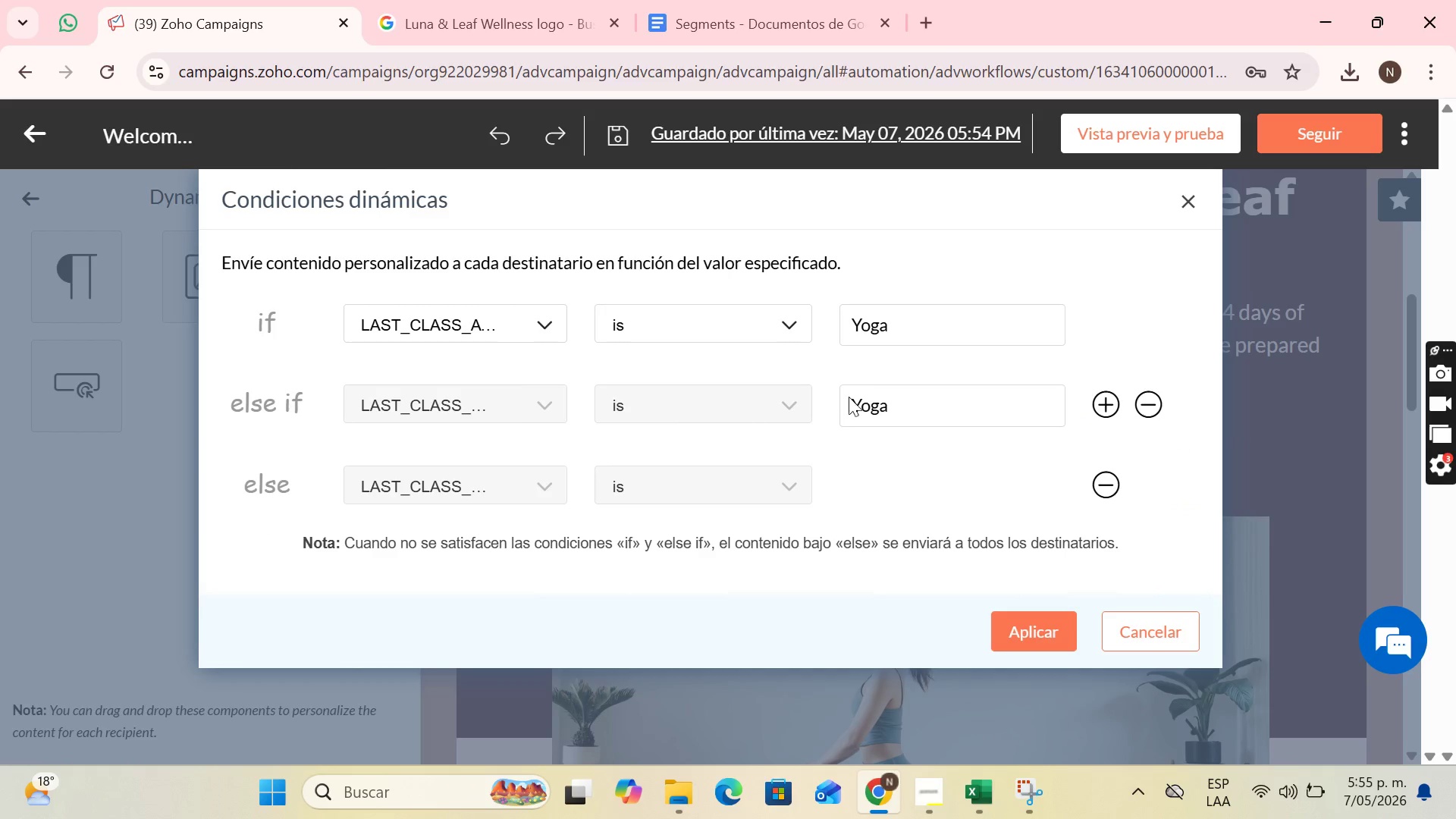 
left_click([934, 404])
 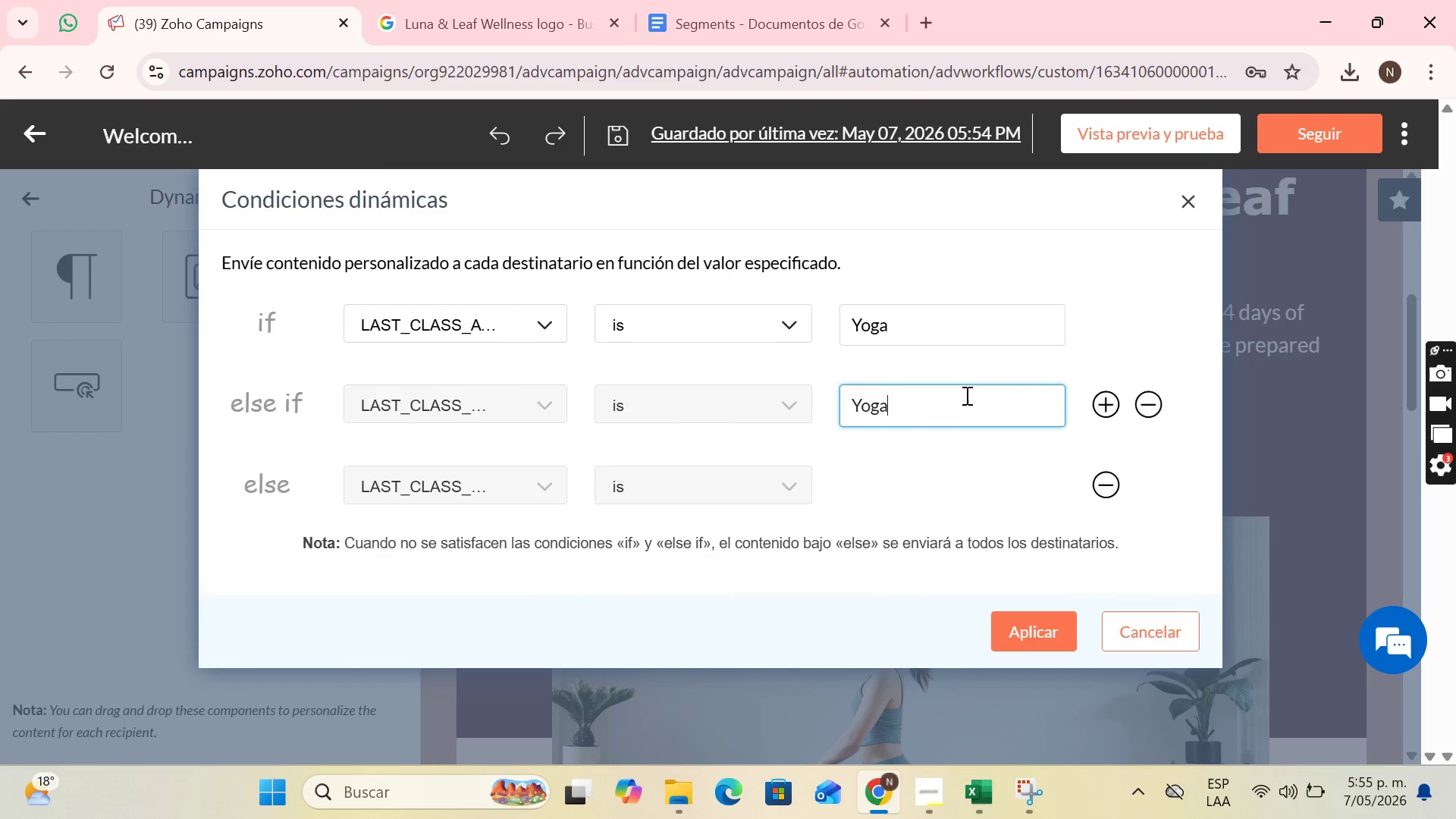 
key(Backspace)
key(Backspace)
key(Backspace)
key(Backspace)
type(Pilates)
 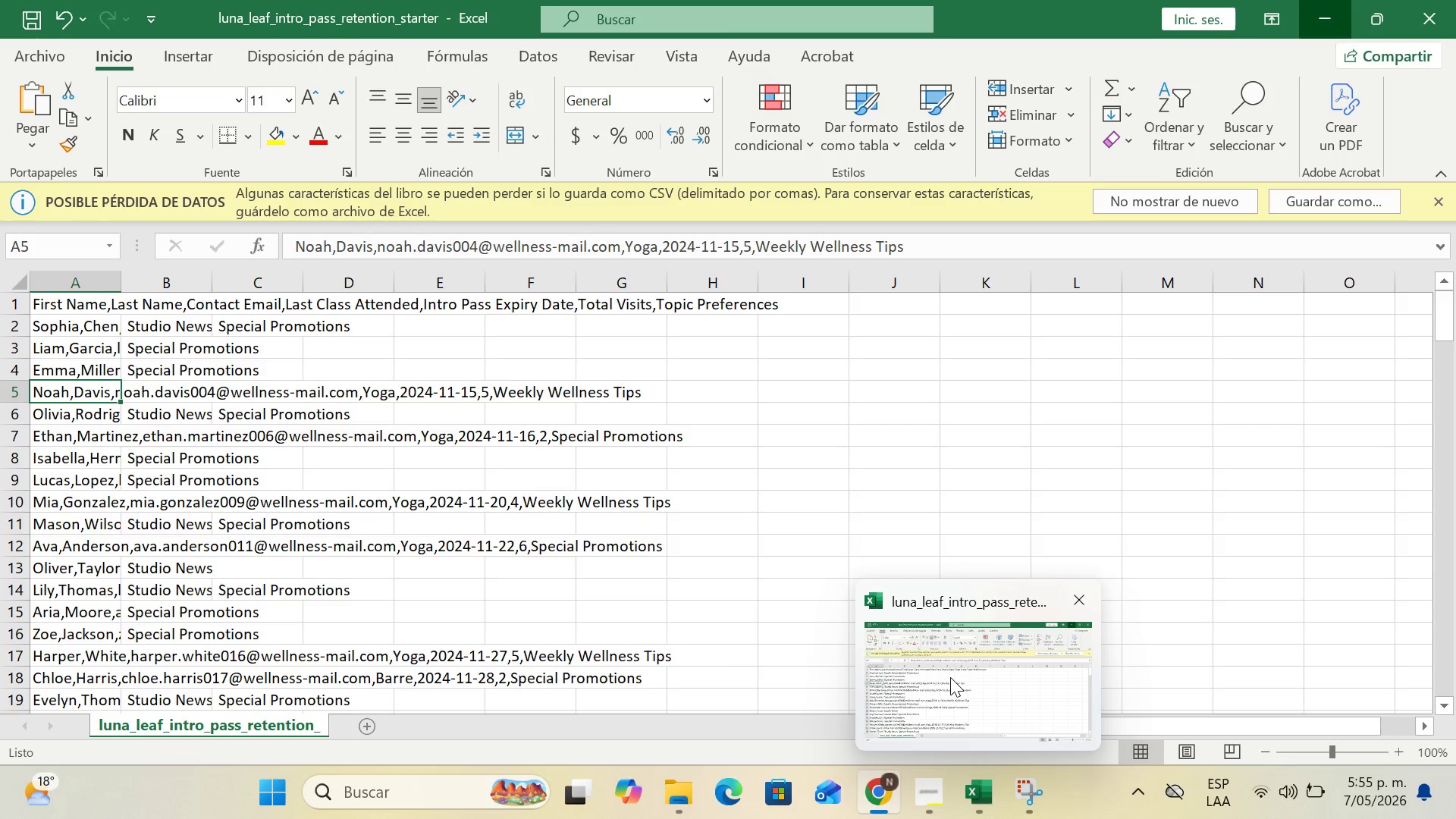 
left_click([950, 677])
 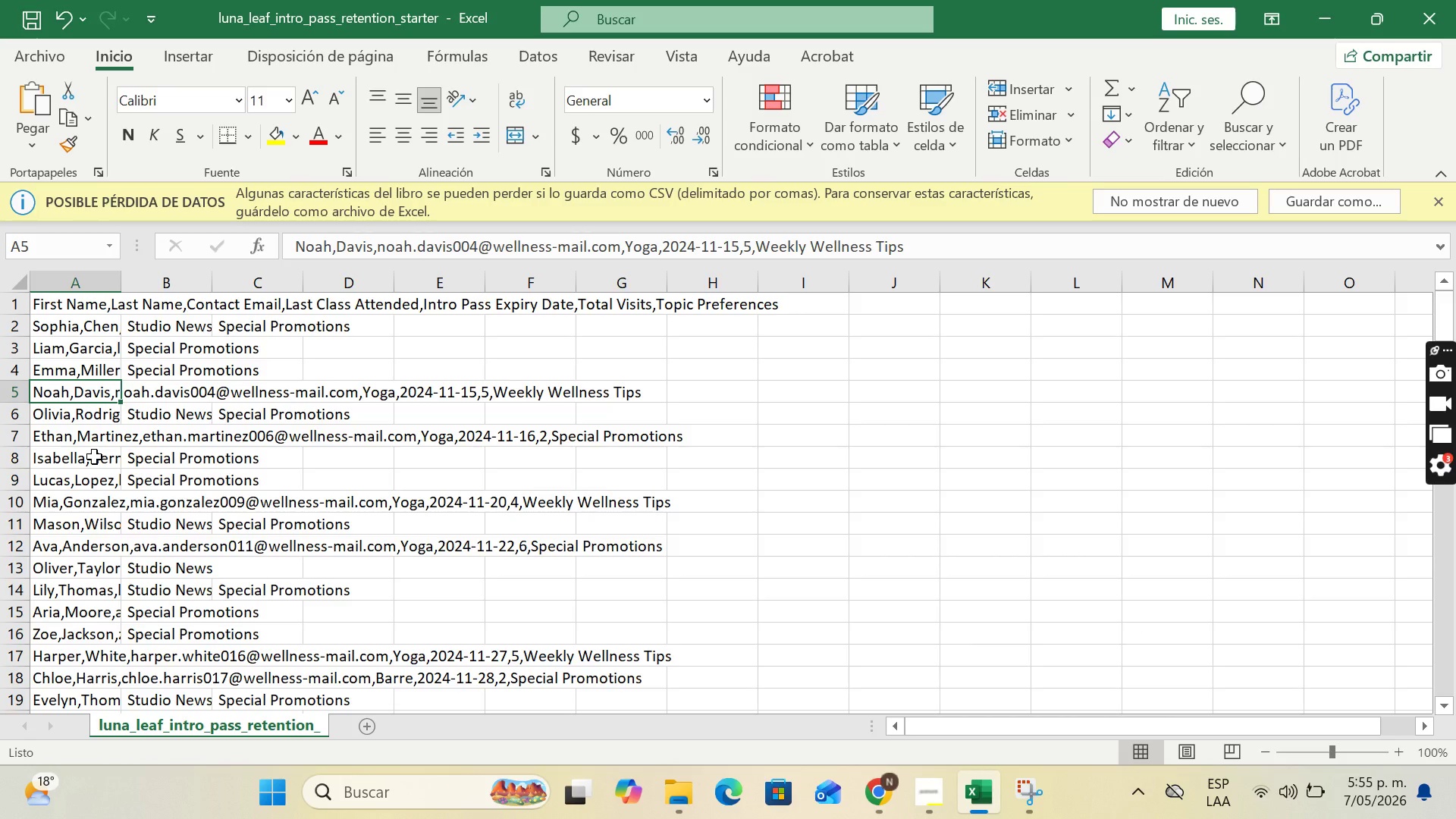 
key(ArrowUp)
 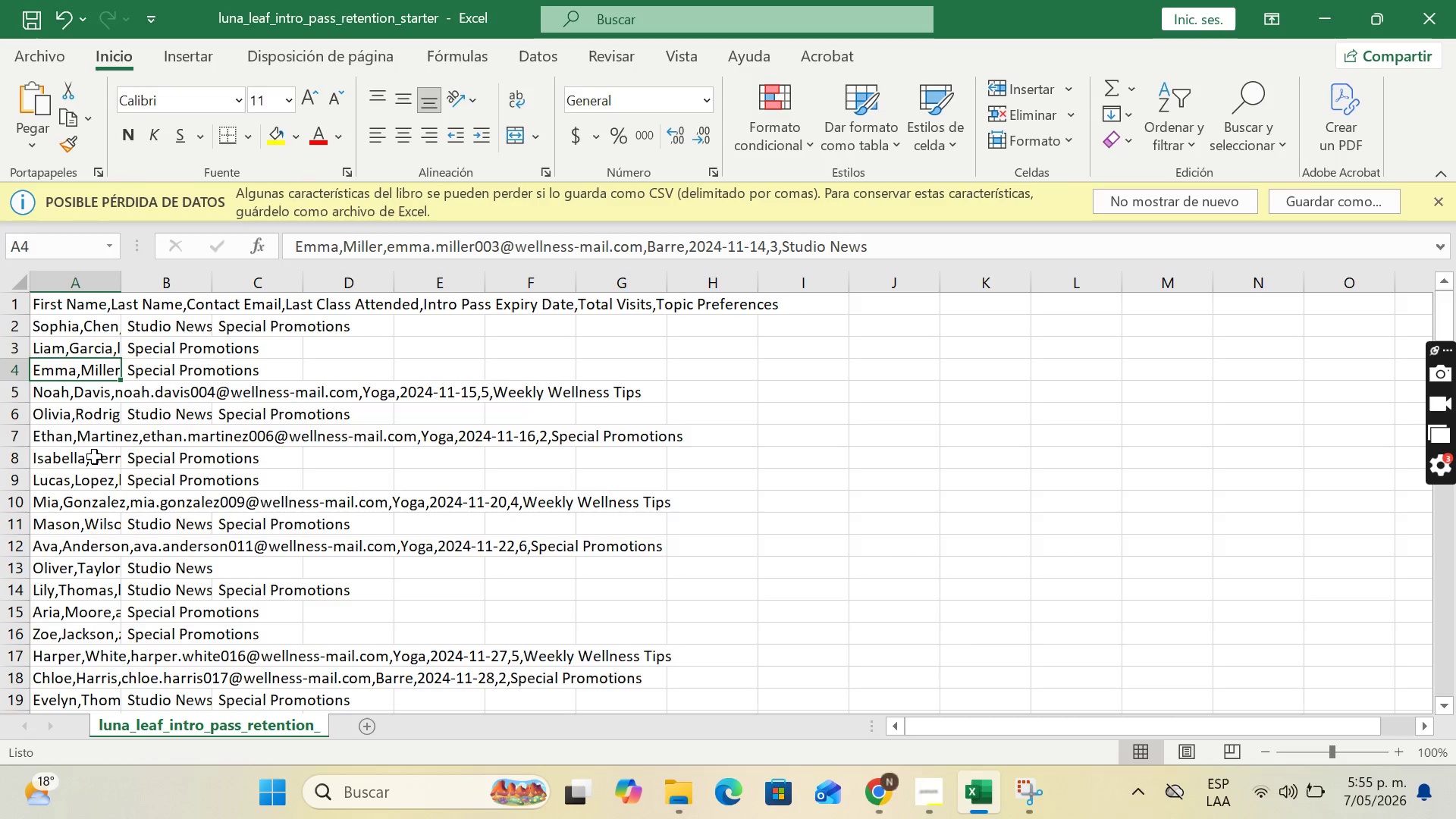 
key(ArrowUp)
 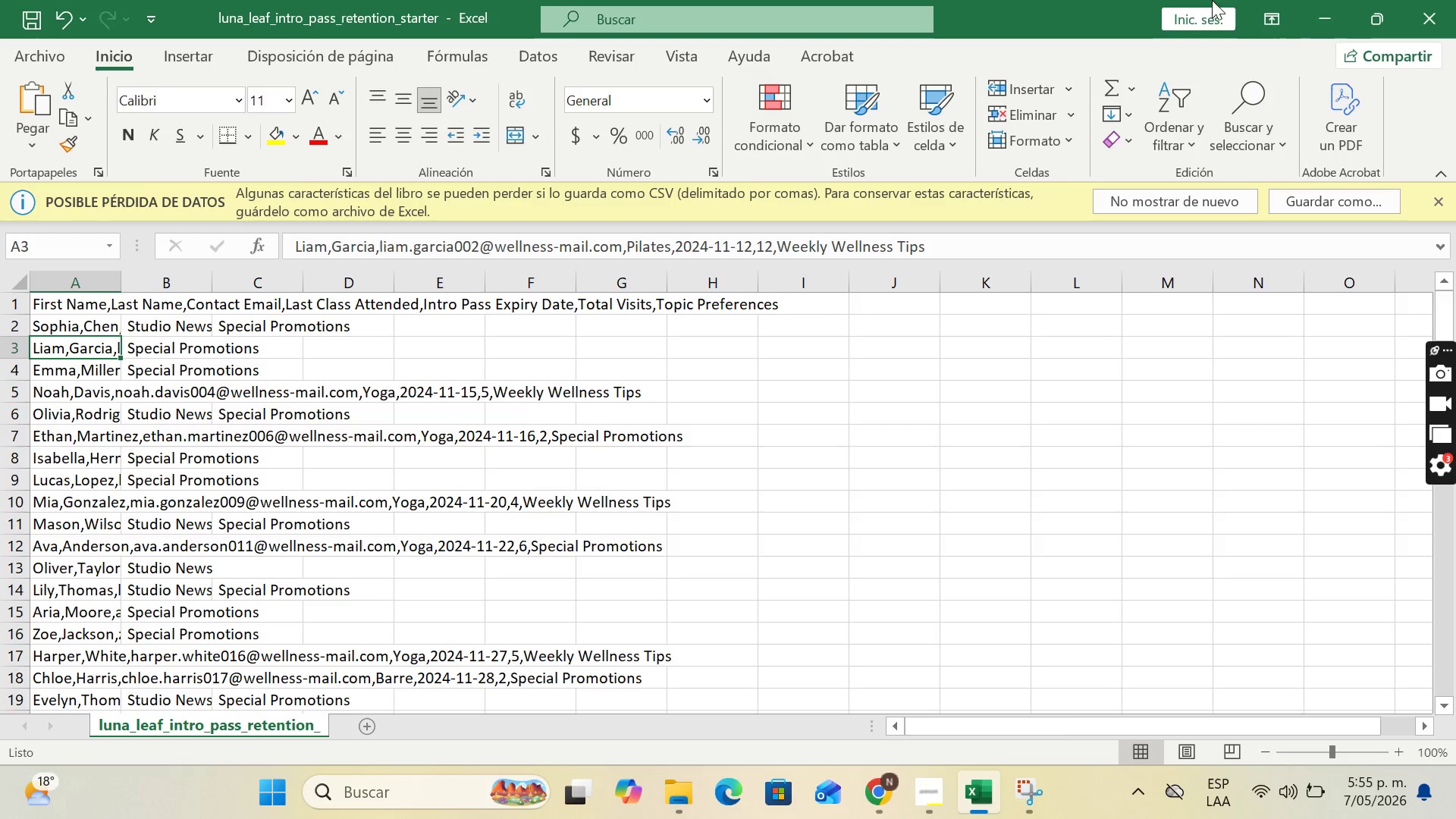 
left_click([1341, 0])
 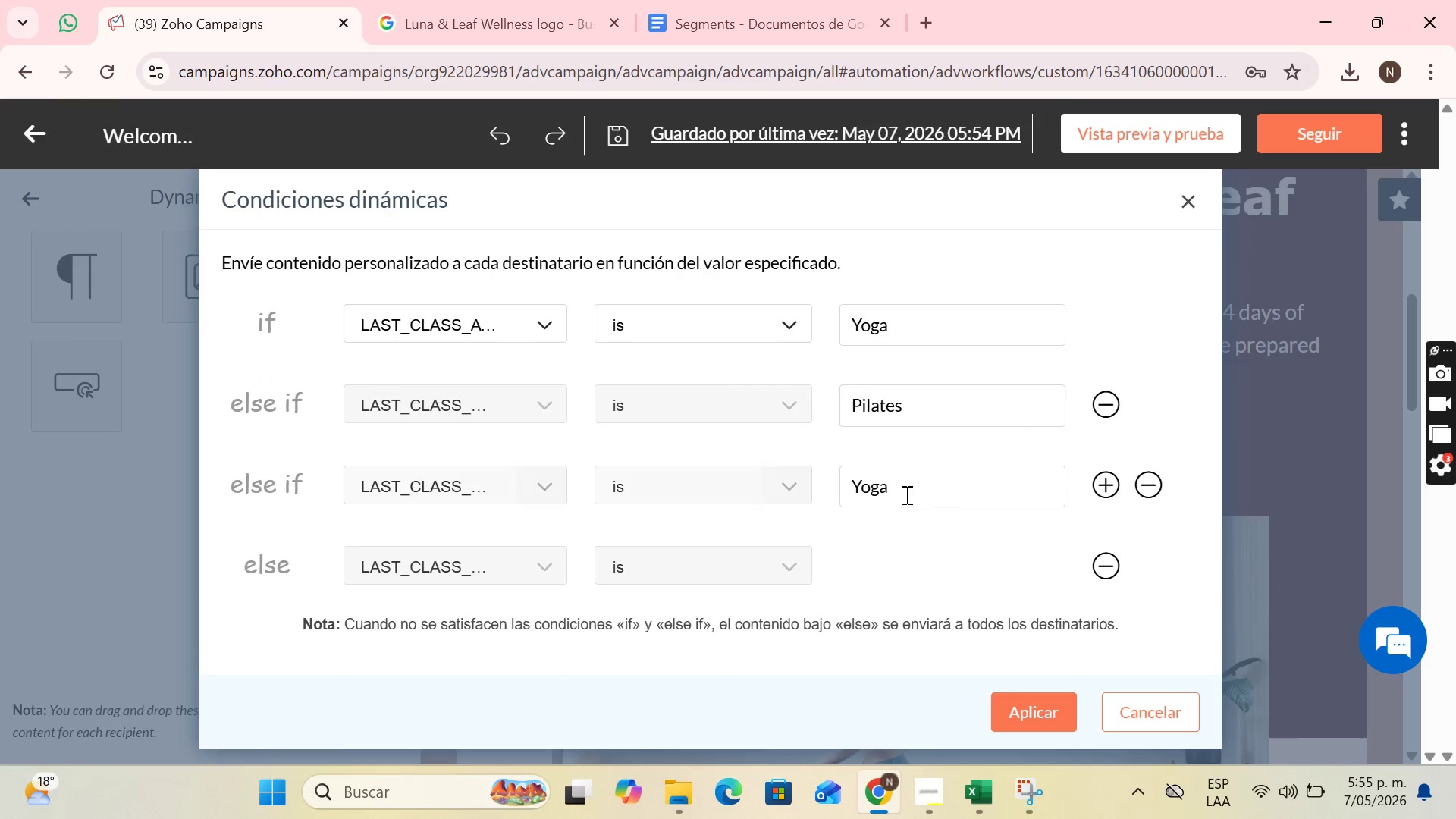 
key(Backspace)
key(Backspace)
key(Backspace)
key(Backspace)
type(BA)
key(Backspace)
type(arre)
 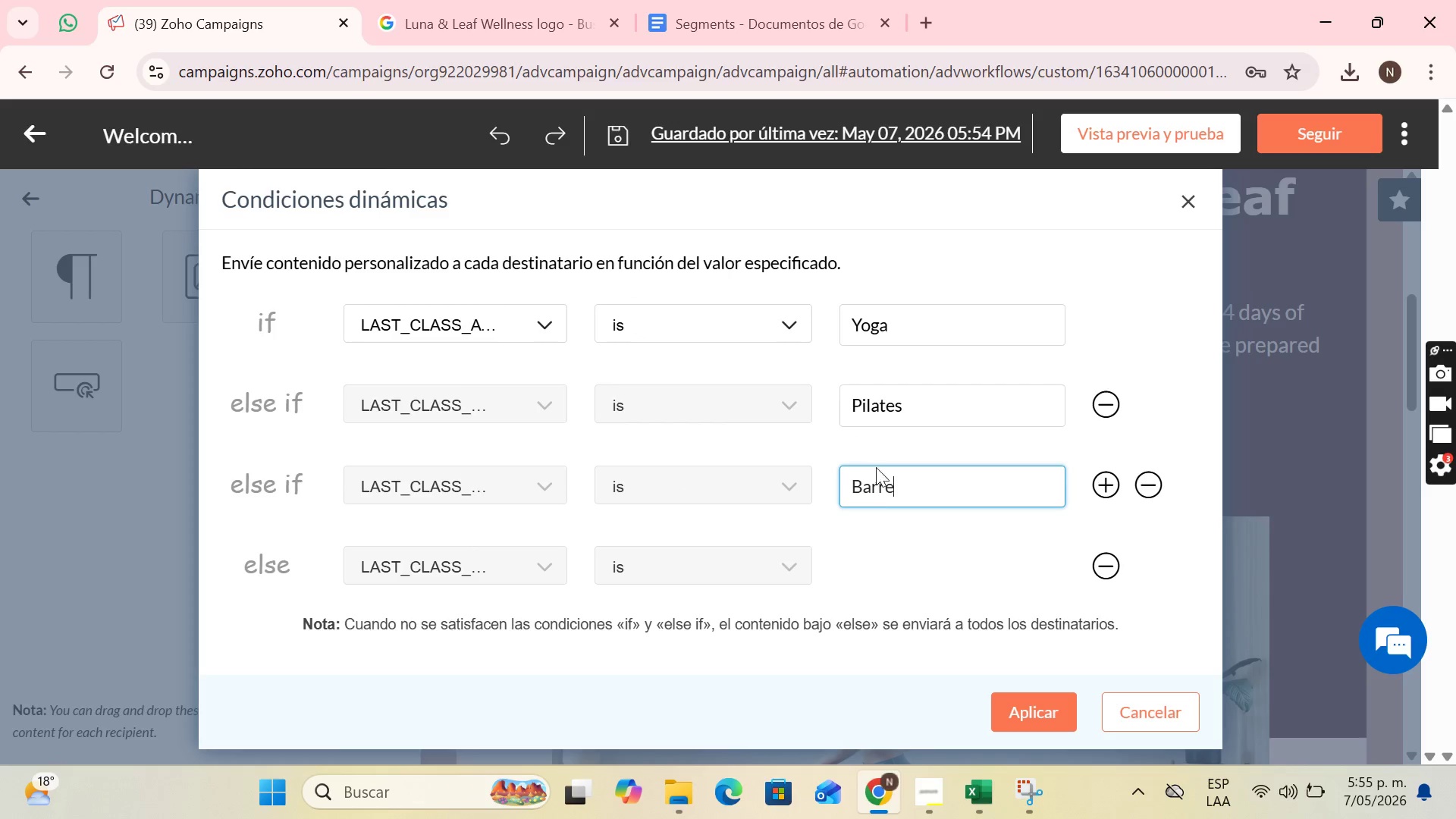 
left_click([1021, 708])
 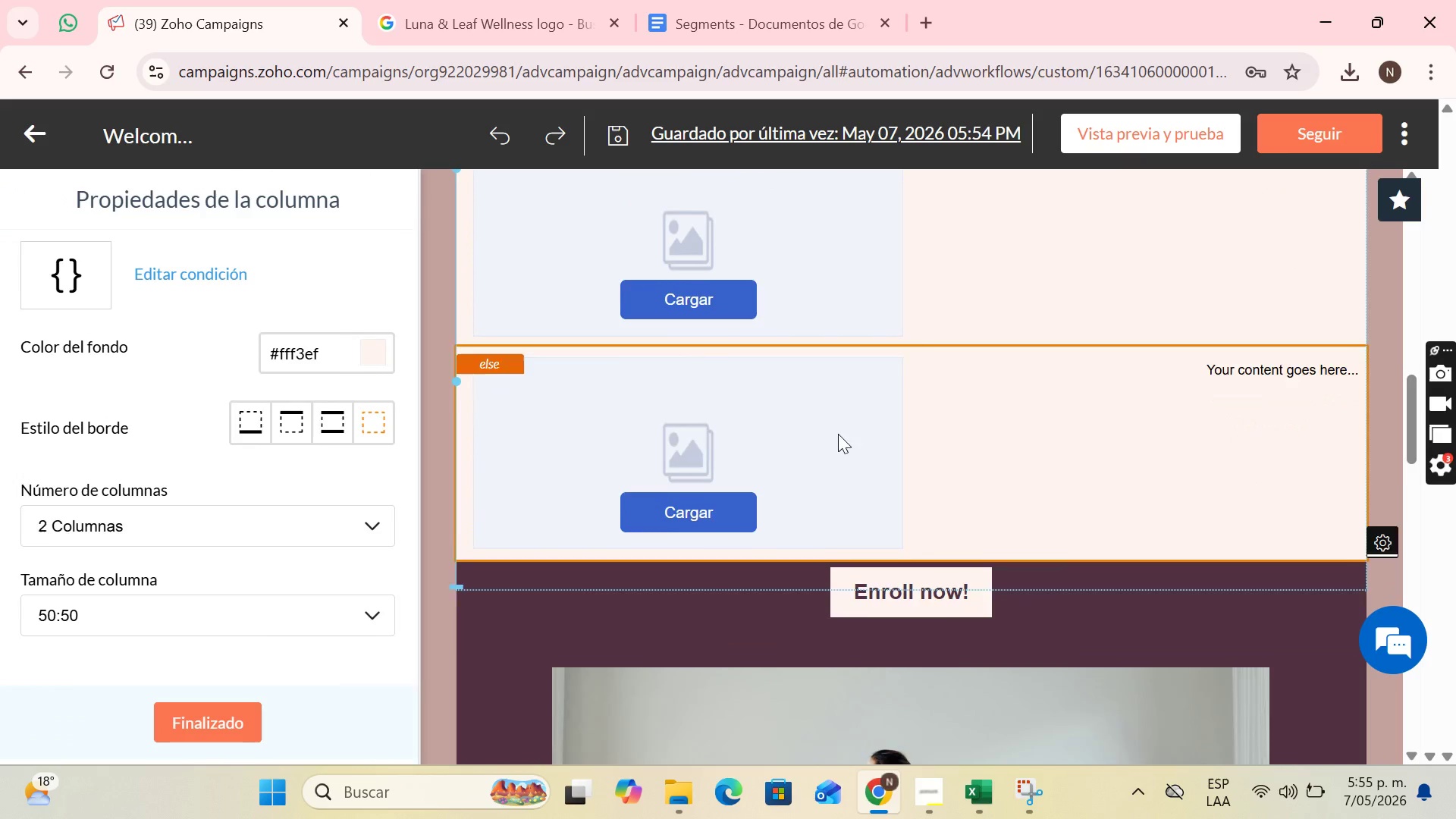 
scroll: coordinate [1133, 375], scroll_direction: up, amount: 4.0
 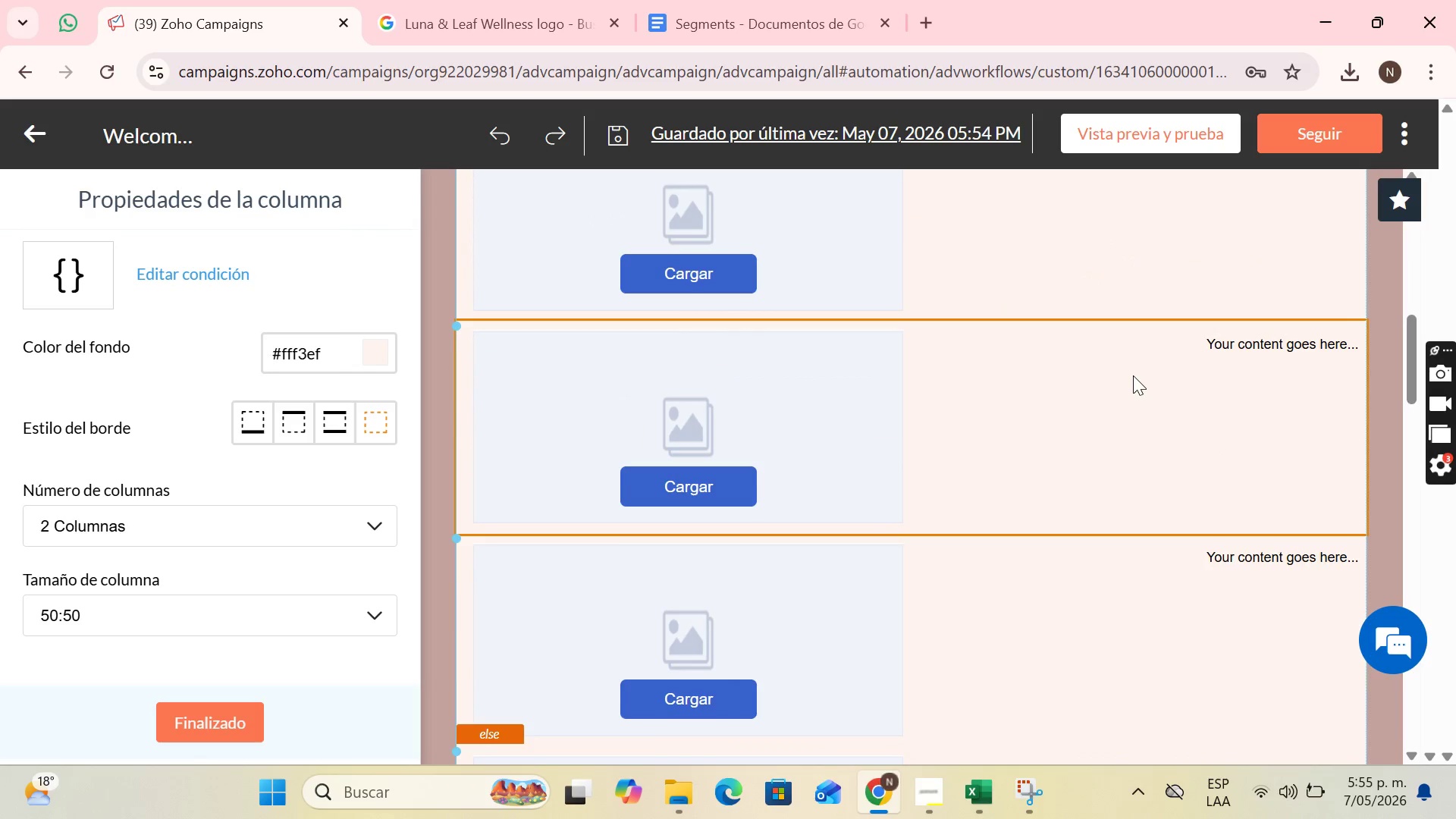 
scroll: coordinate [1134, 378], scroll_direction: down, amount: 6.0
 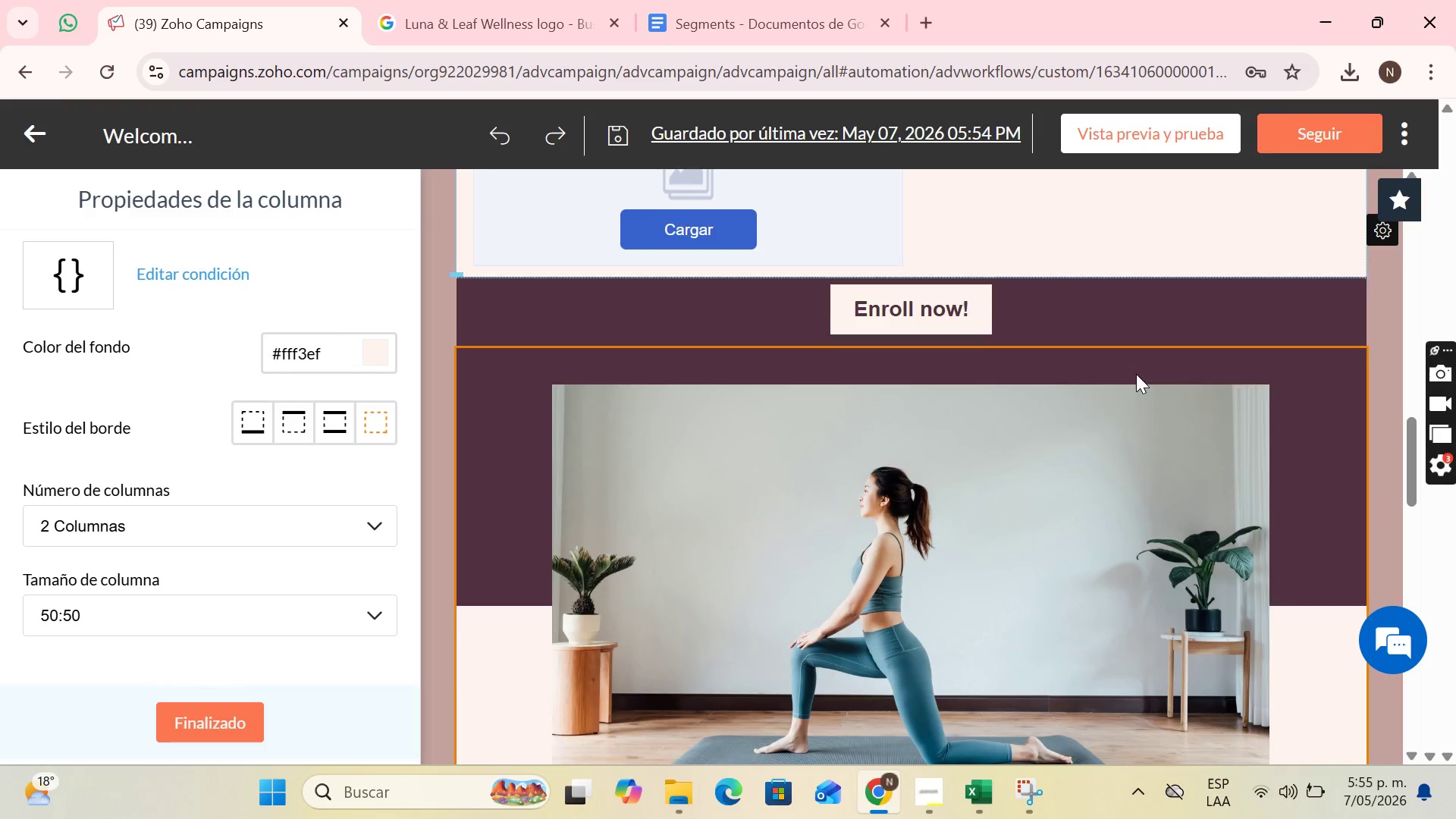 
scroll: coordinate [1135, 374], scroll_direction: up, amount: 11.0
 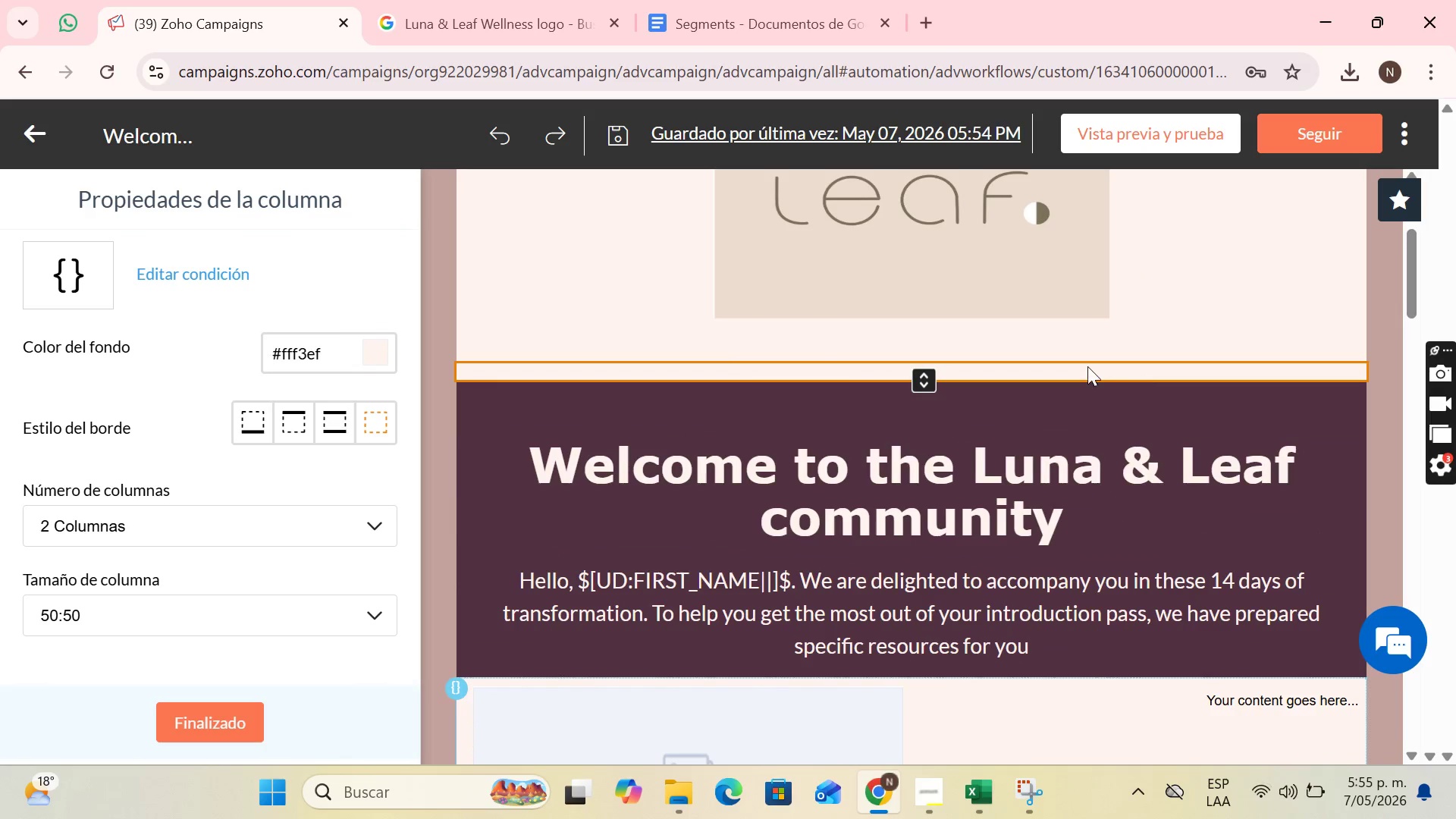 
scroll: coordinate [1078, 371], scroll_direction: down, amount: 5.0
 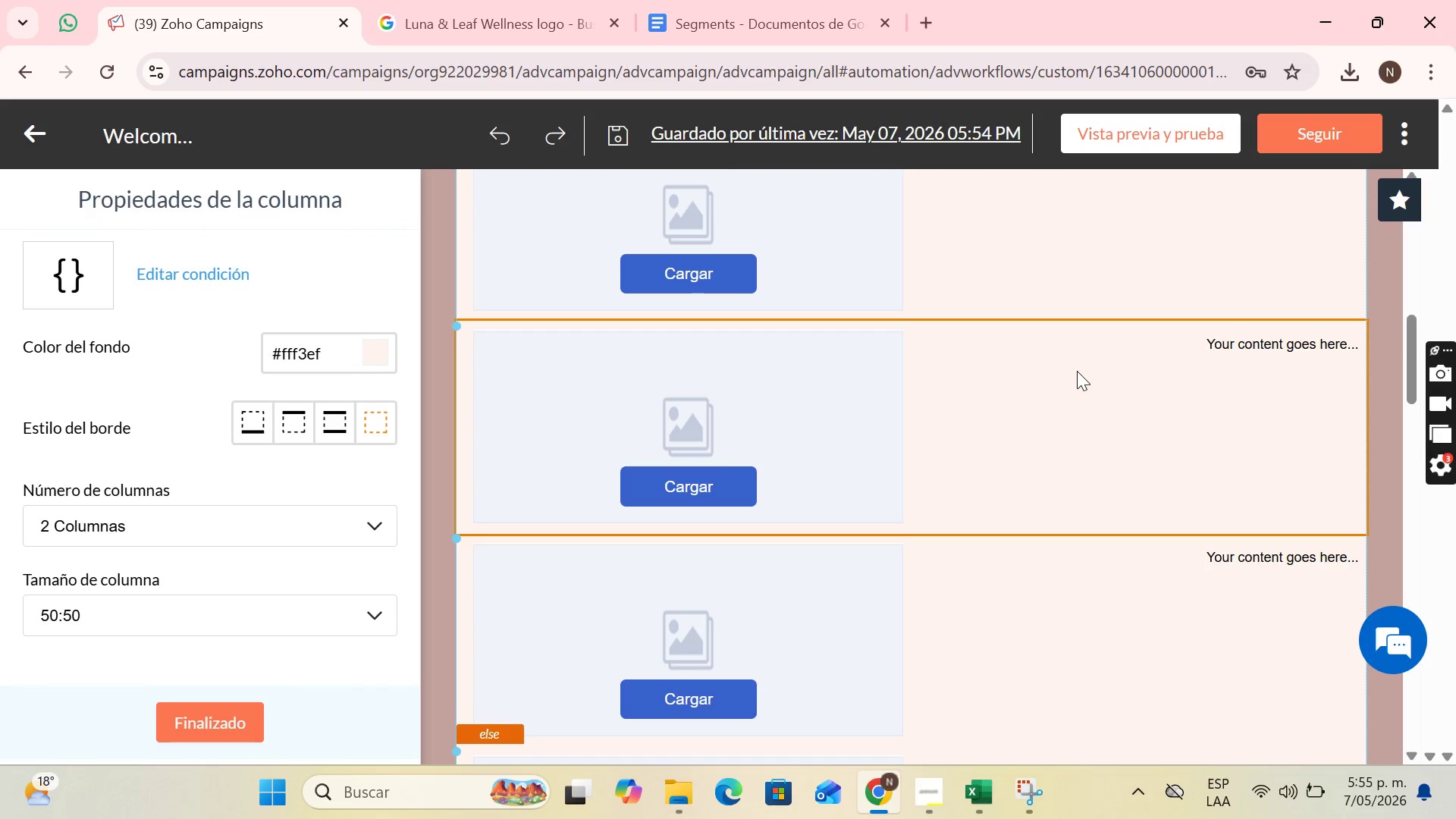 
scroll: coordinate [1077, 370], scroll_direction: up, amount: 2.0
 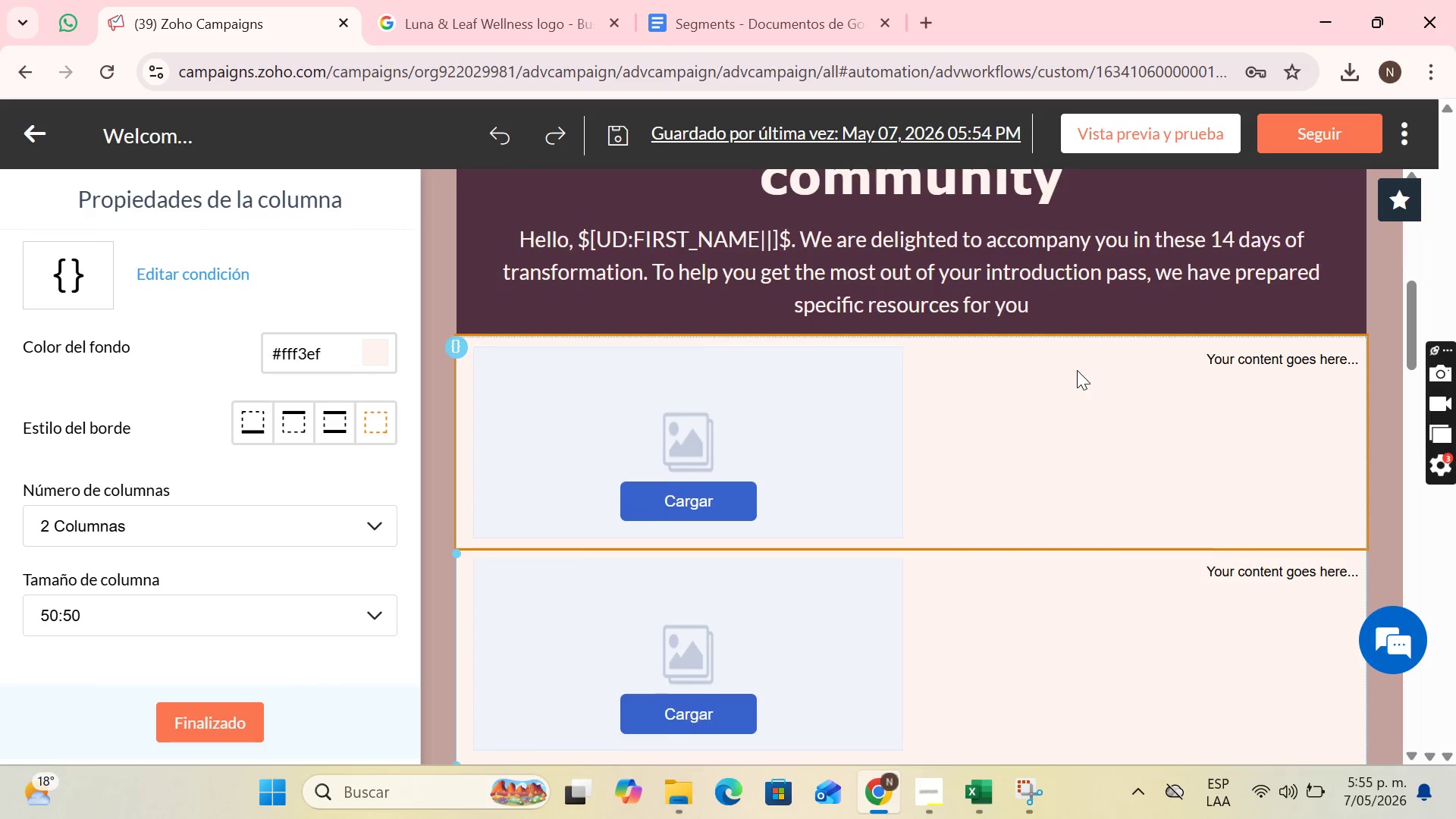 
scroll: coordinate [1076, 372], scroll_direction: down, amount: 4.0
 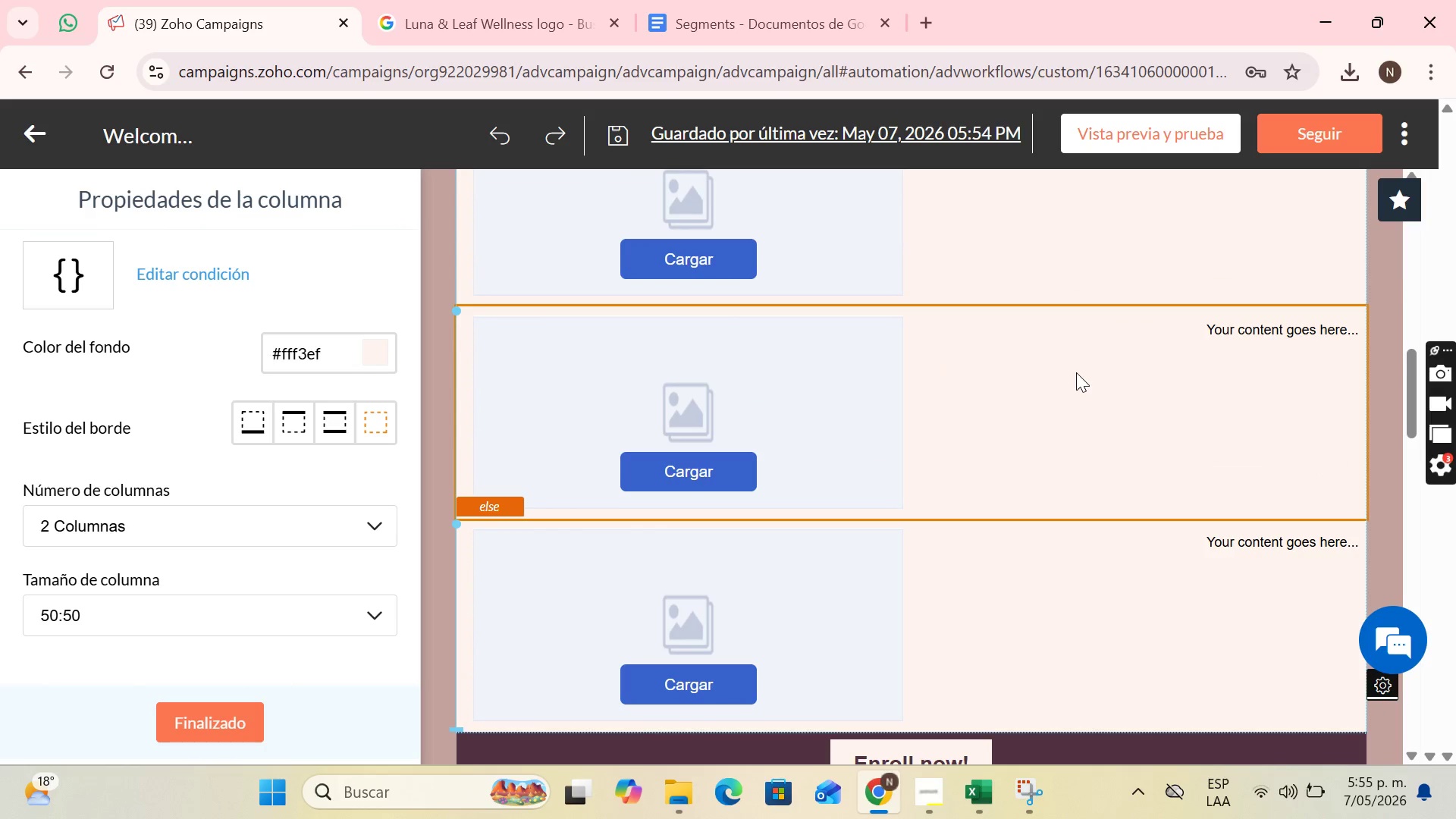 
scroll: coordinate [1076, 372], scroll_direction: up, amount: 3.0
 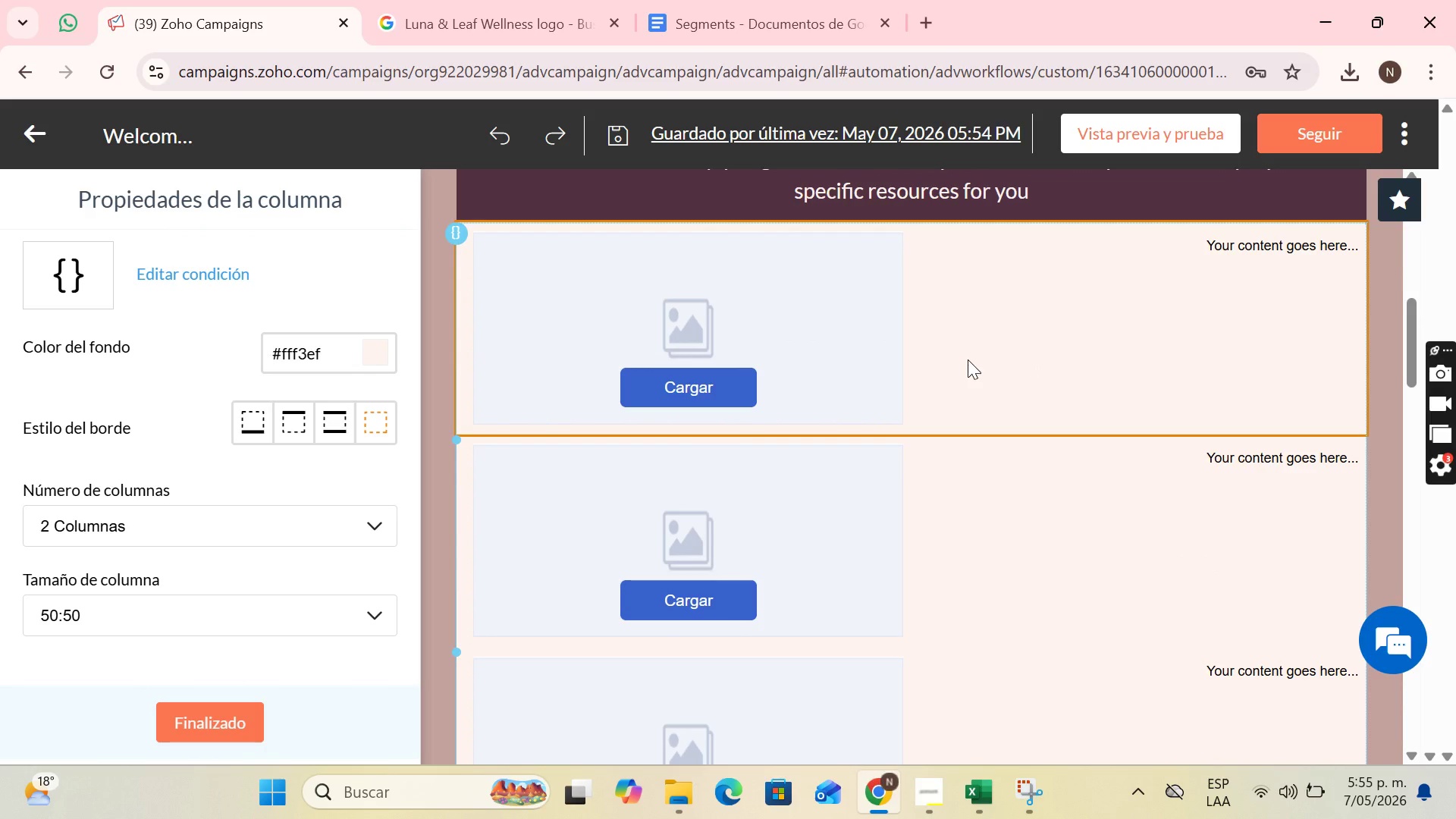 
scroll: coordinate [1097, 405], scroll_direction: down, amount: 2.0
 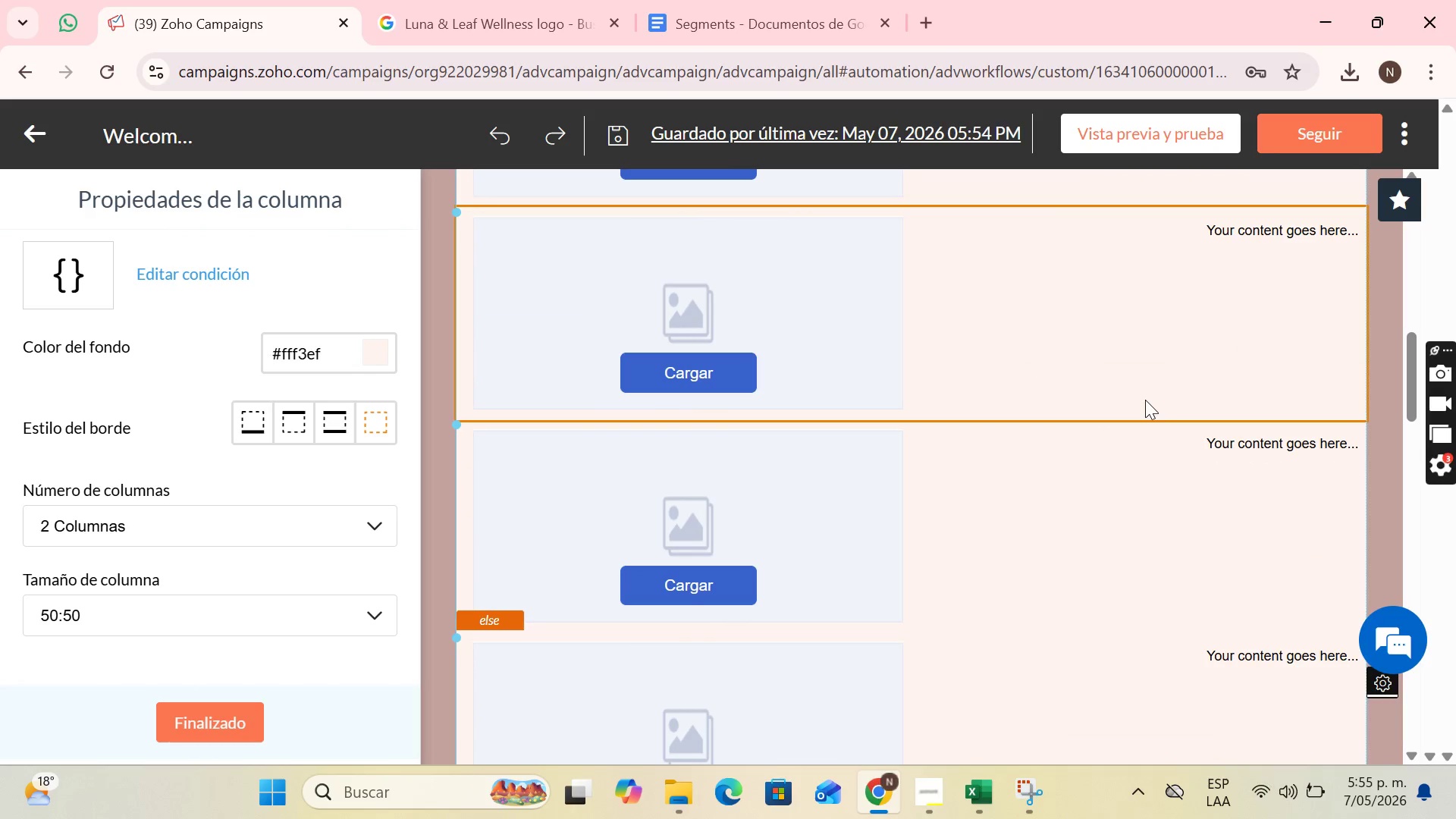 
scroll: coordinate [1153, 391], scroll_direction: up, amount: 4.0
 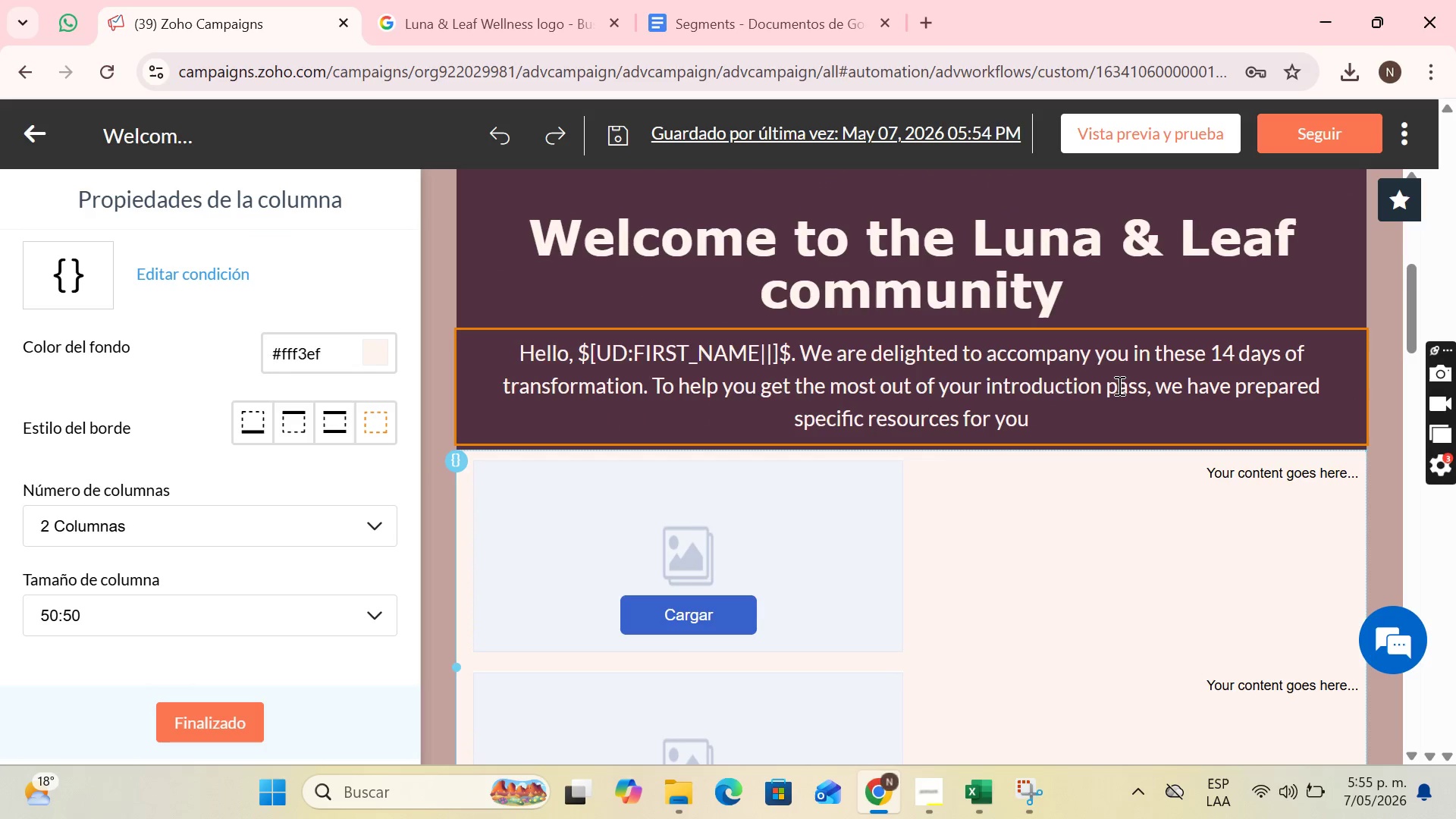 
scroll: coordinate [971, 395], scroll_direction: down, amount: 3.0
 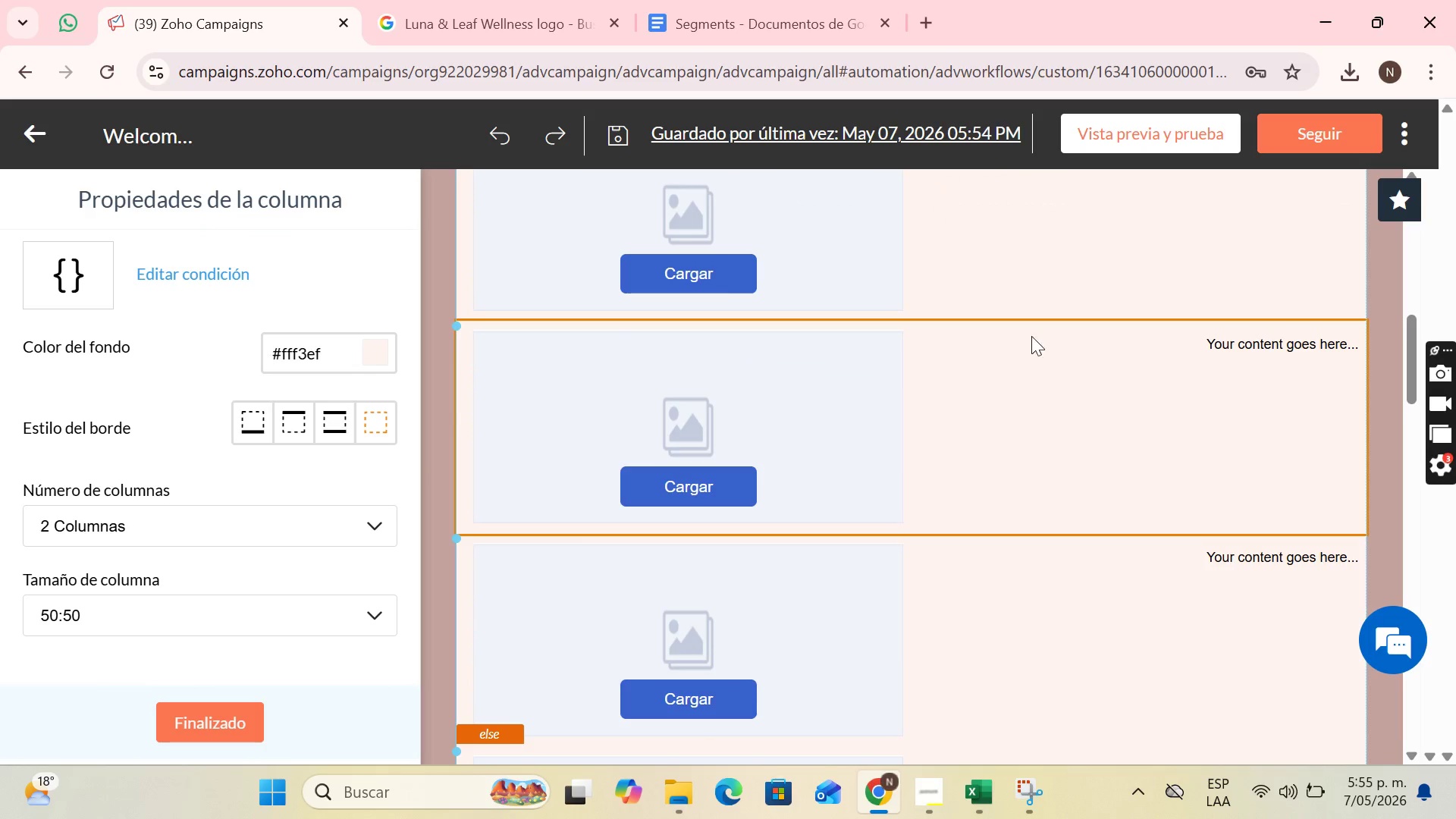 
scroll: coordinate [1072, 333], scroll_direction: up, amount: 1.0
 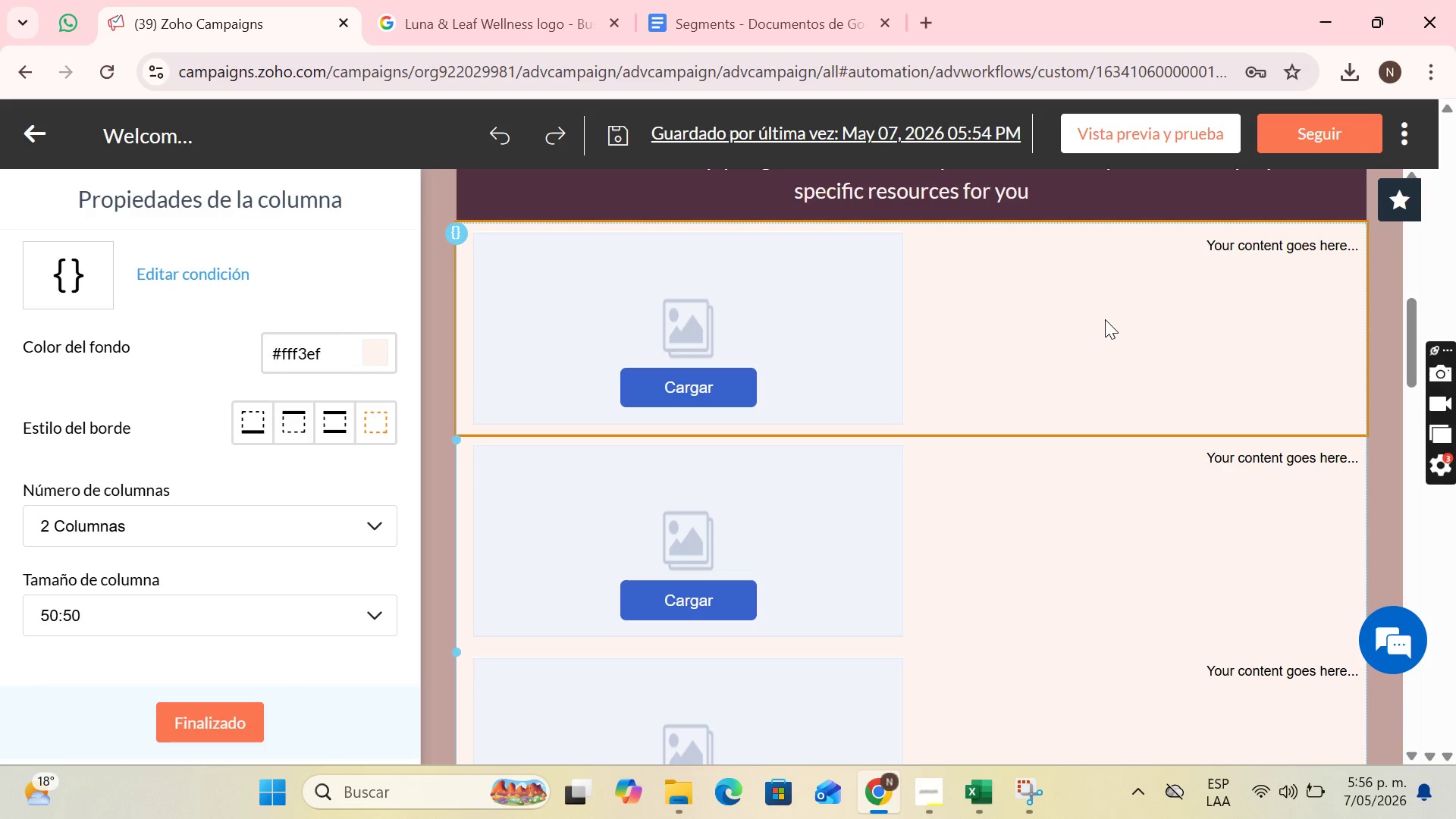 
wait(18.99)
 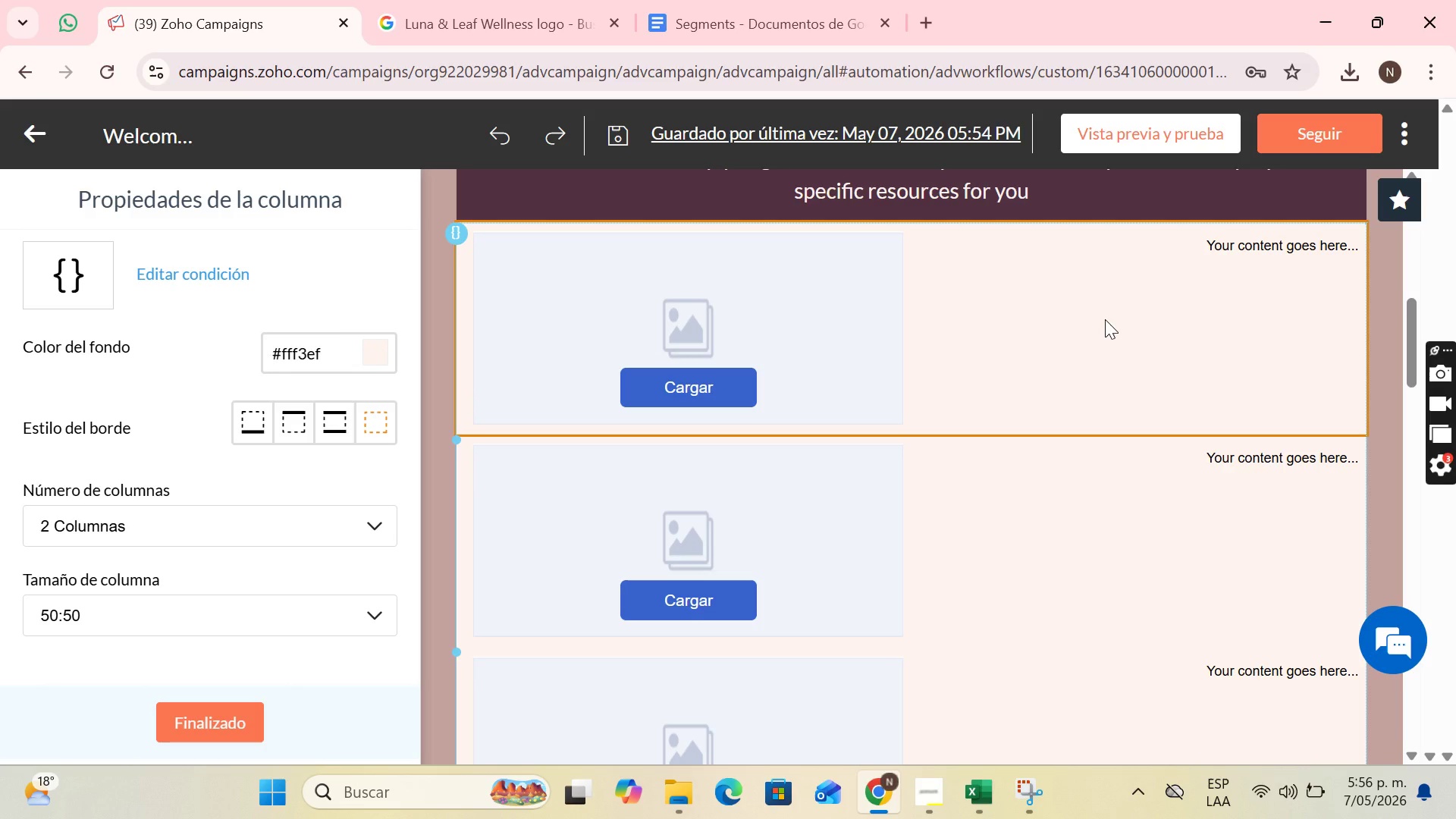 
left_click([1206, 239])
 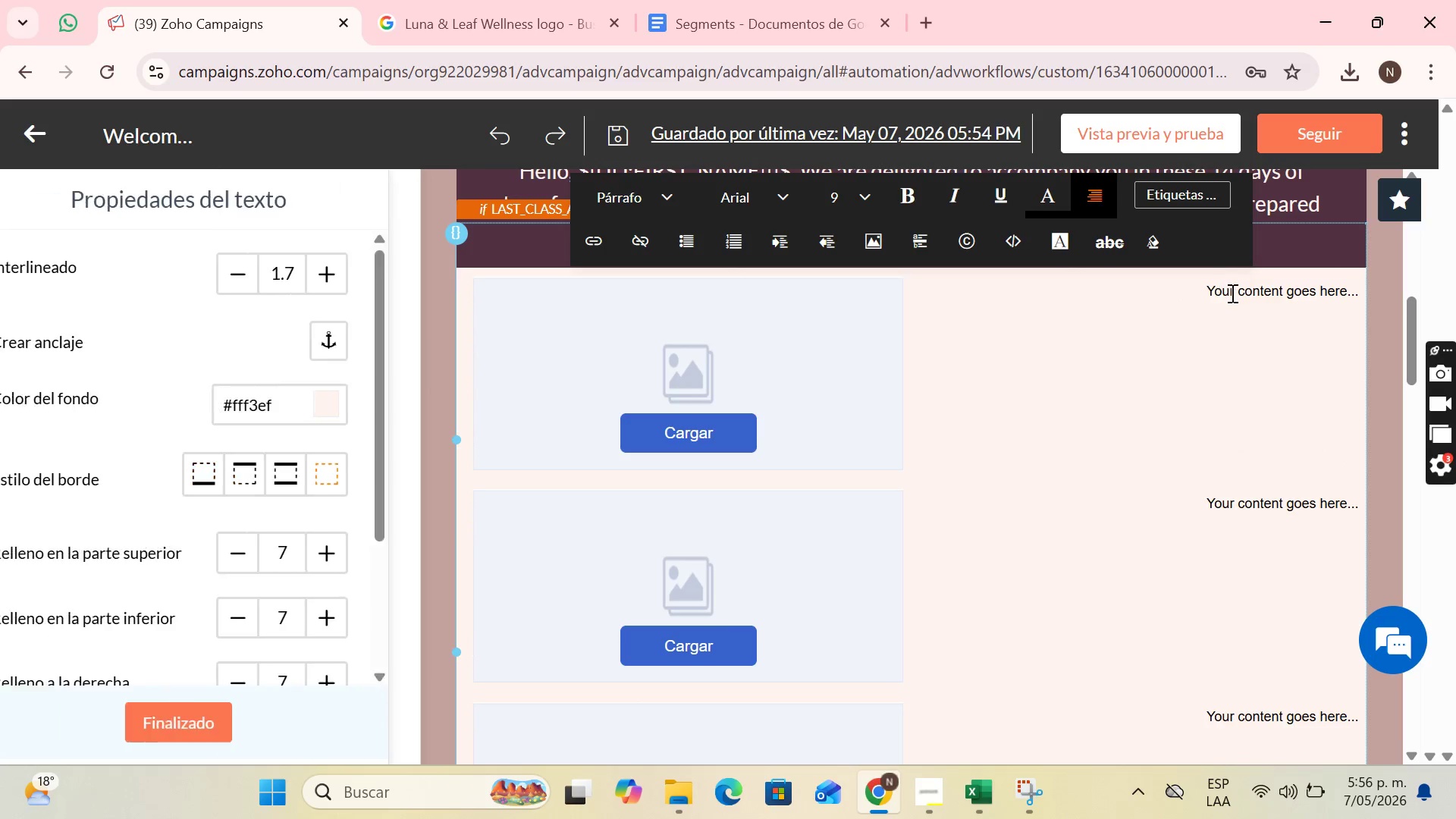 
left_click_drag(start_coordinate=[1231, 293], to_coordinate=[1365, 296])
 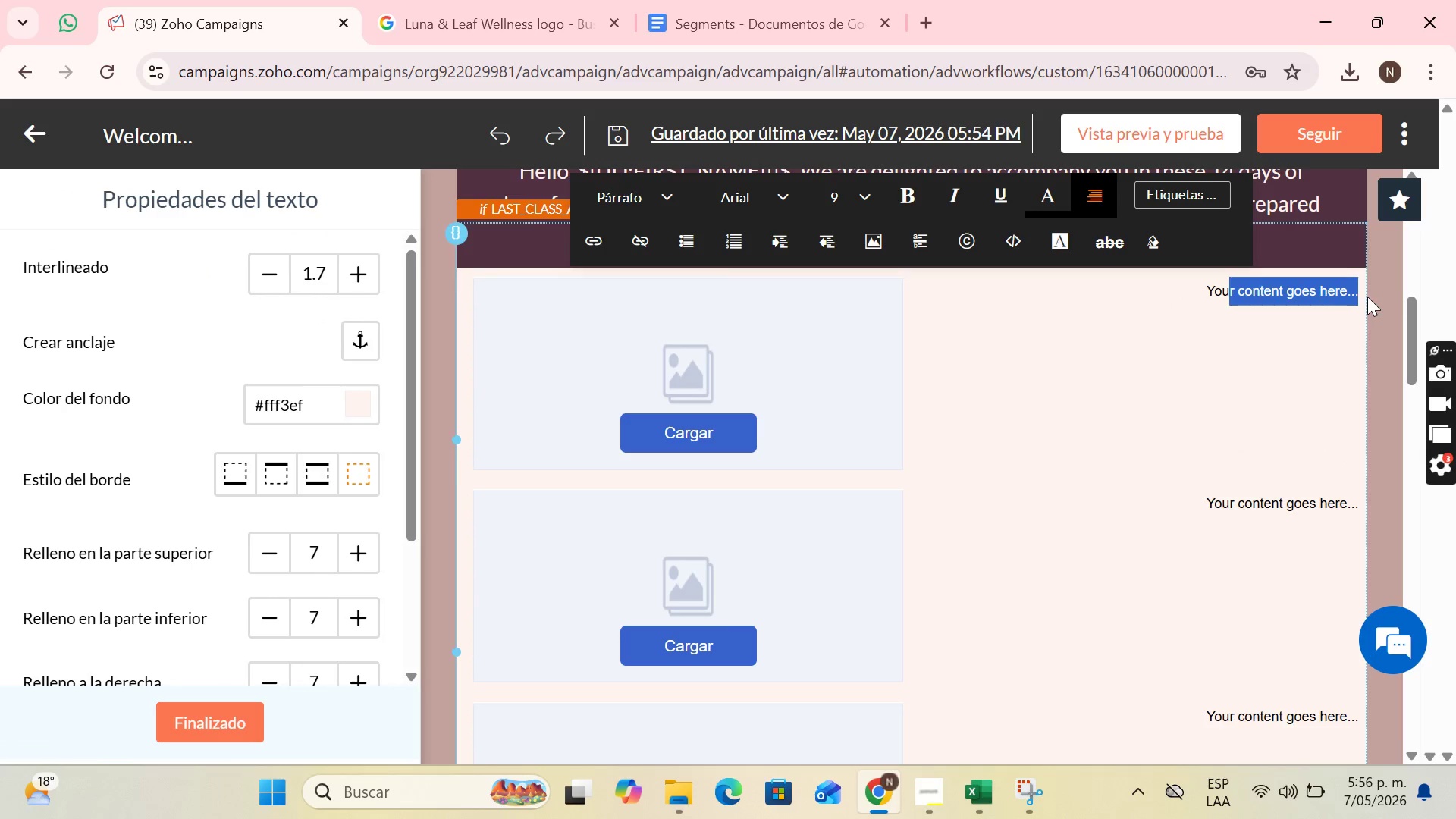 
key(Backspace)
type(r Yoga practice is a path to inner peace. Here is our Beginner;s Alignment Guide and a elaxing playlist)
 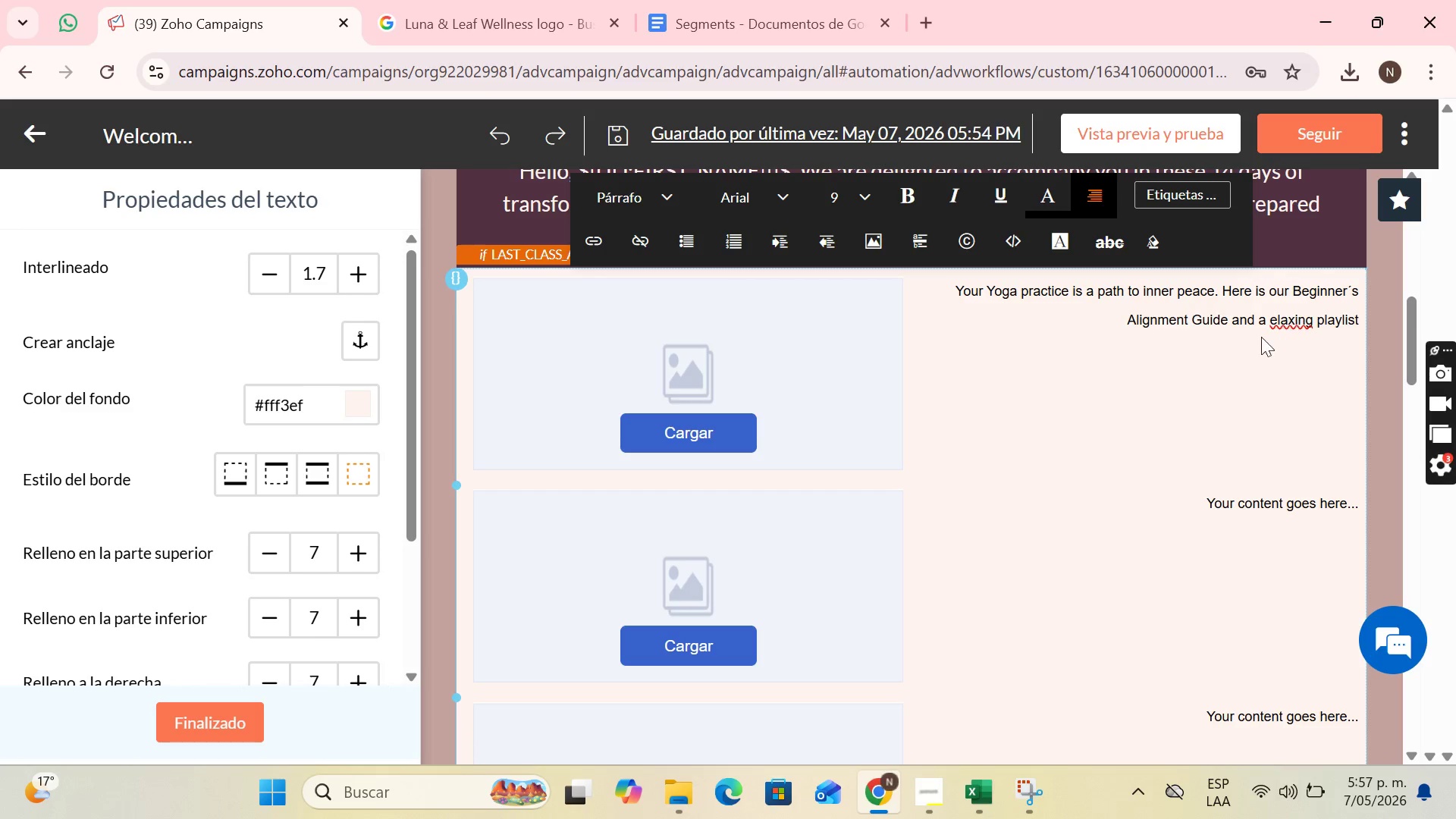 
left_click([1272, 325])
 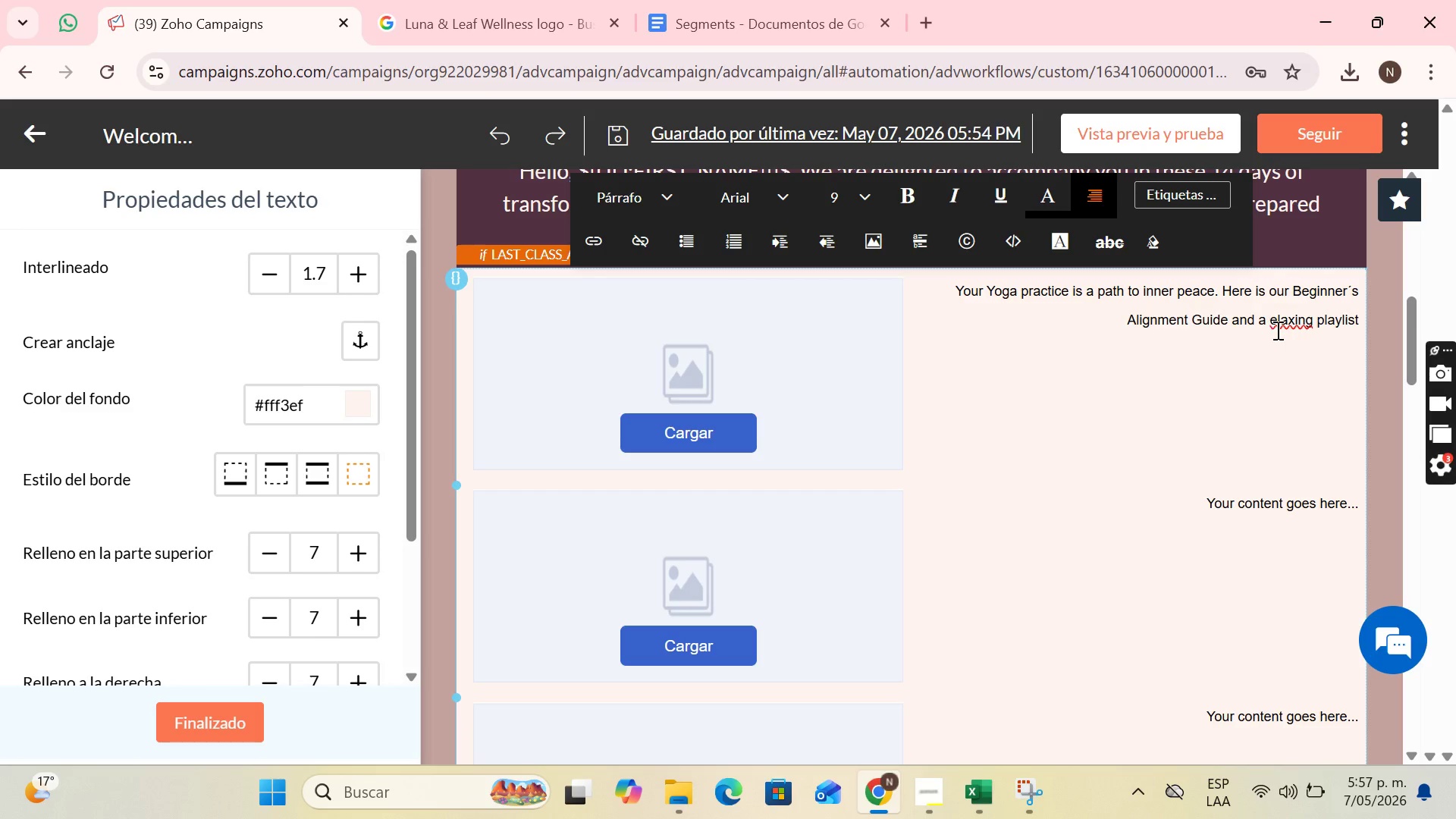 
key(R)
 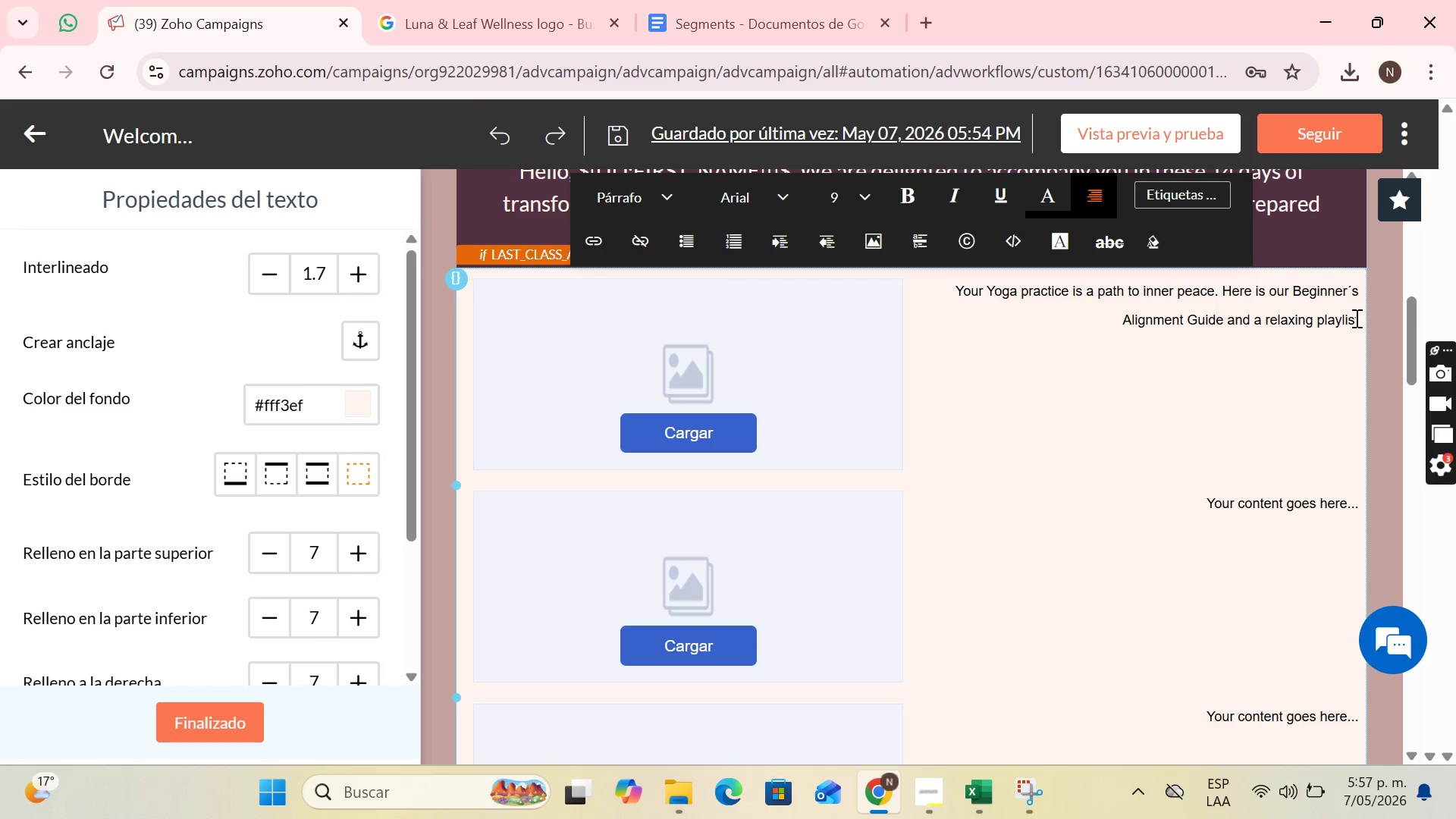 
left_click([1355, 318])
 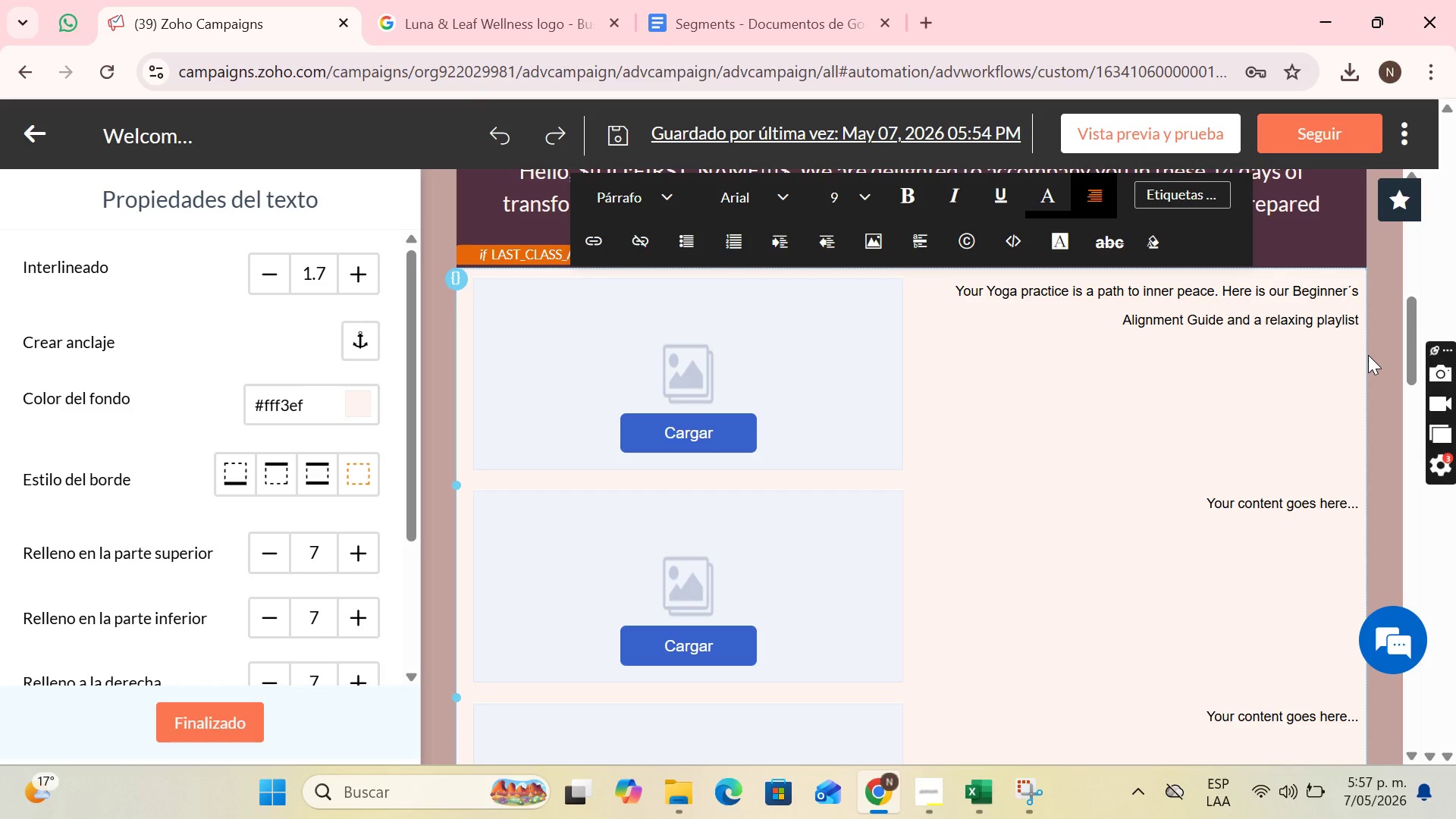 
key(ArrowRight)
 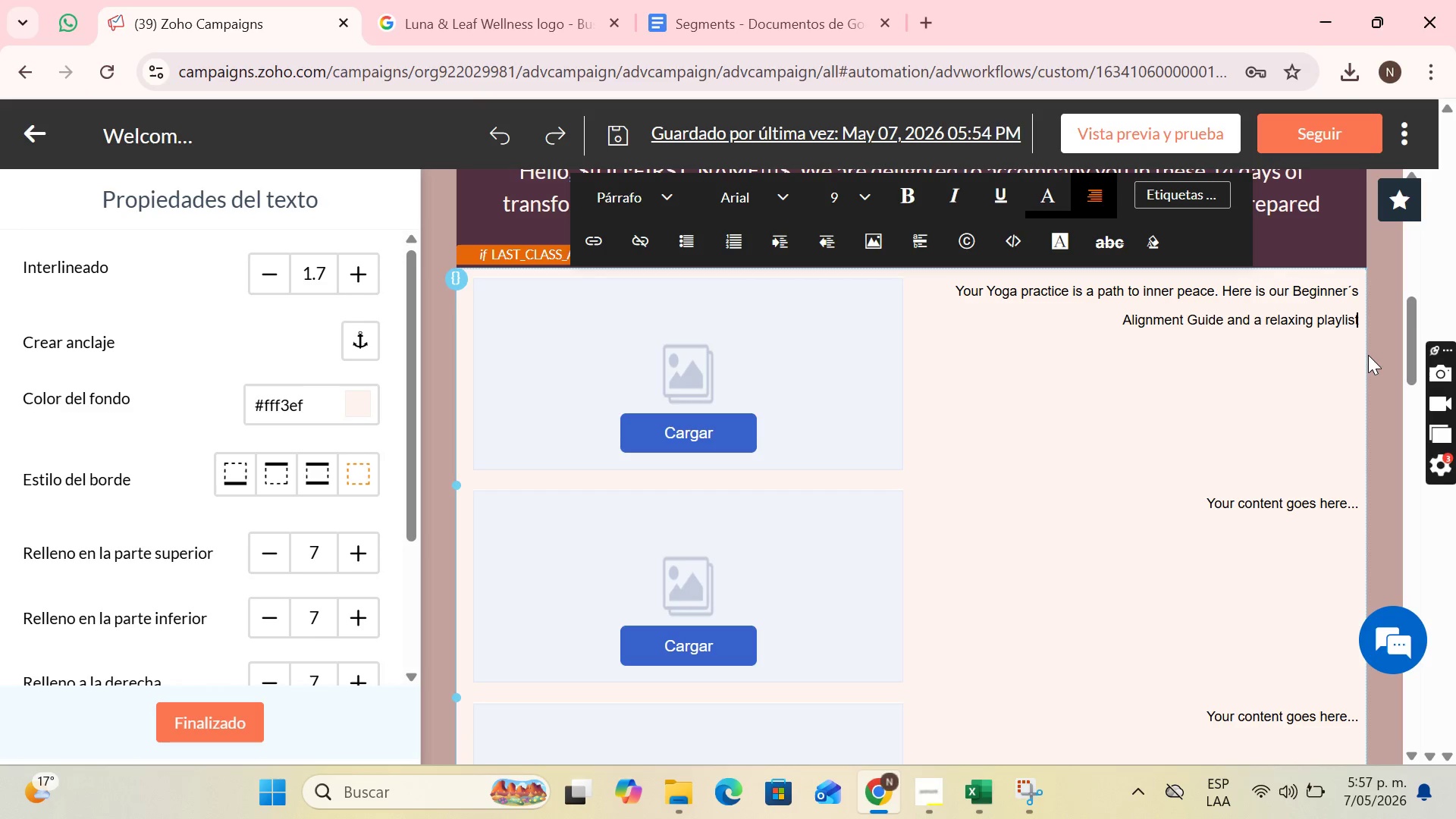 
type( for your home sessions)
 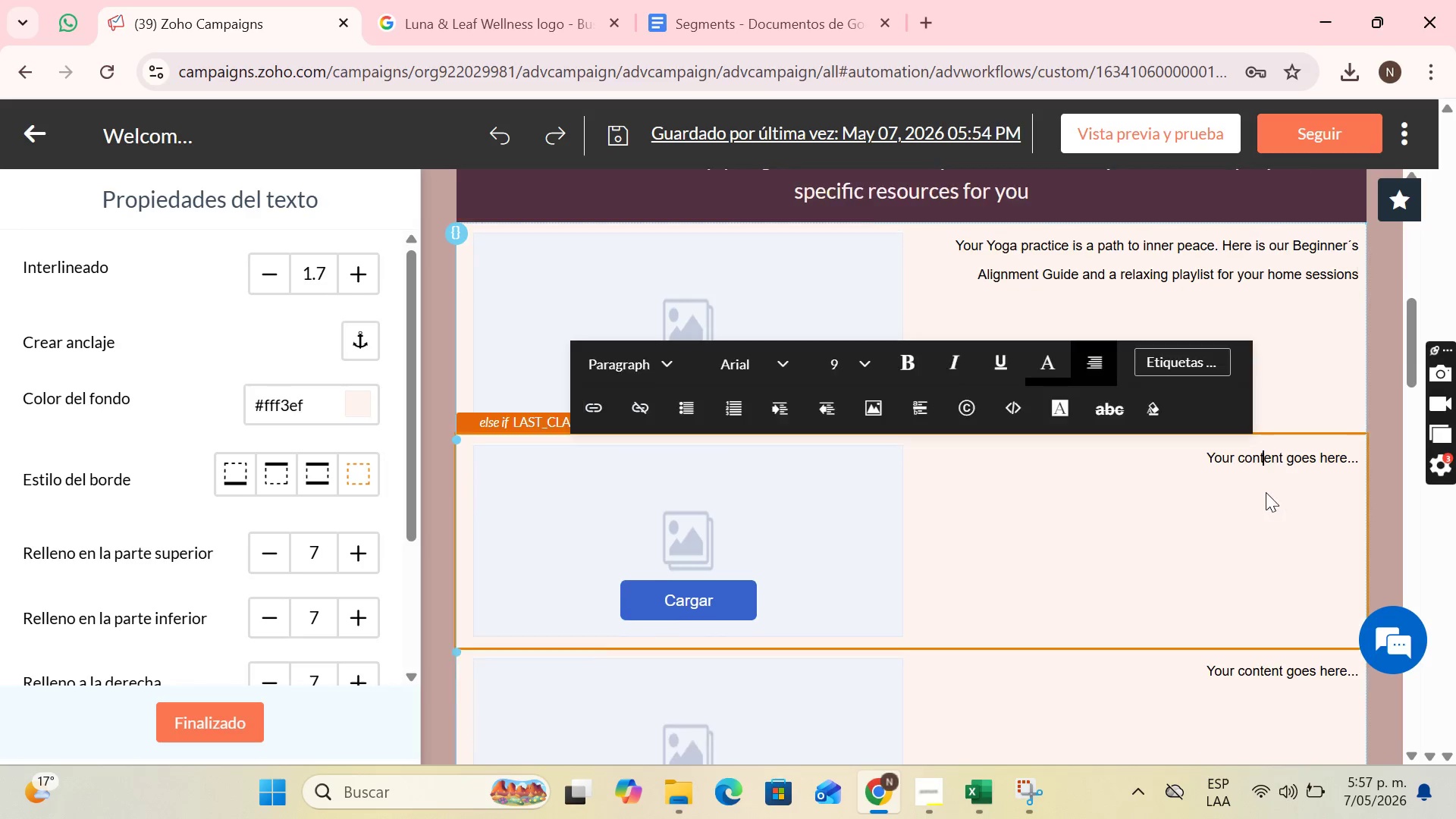 
left_click_drag(start_coordinate=[1205, 465], to_coordinate=[1376, 469])
 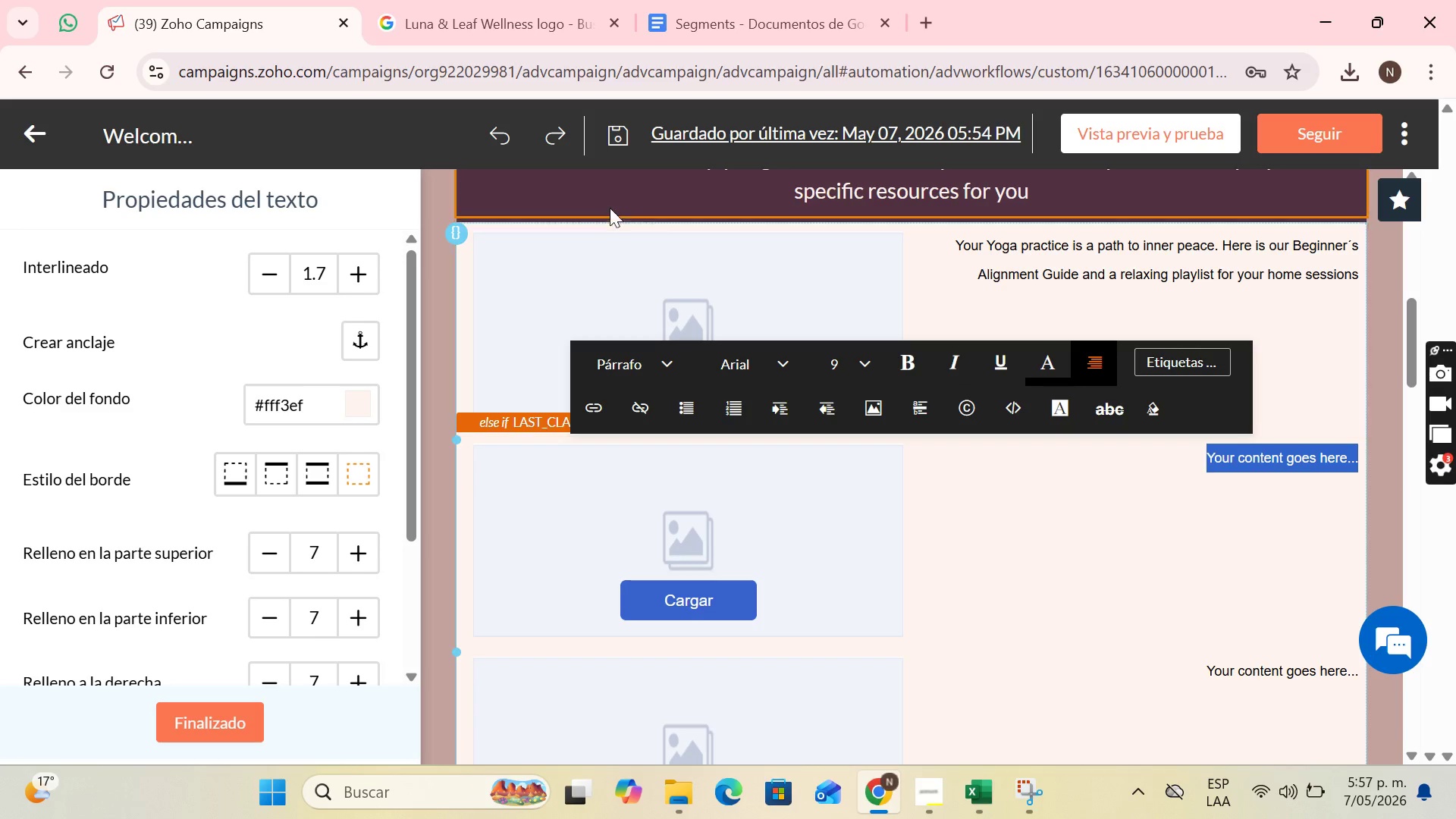 
left_click([497, 311])
 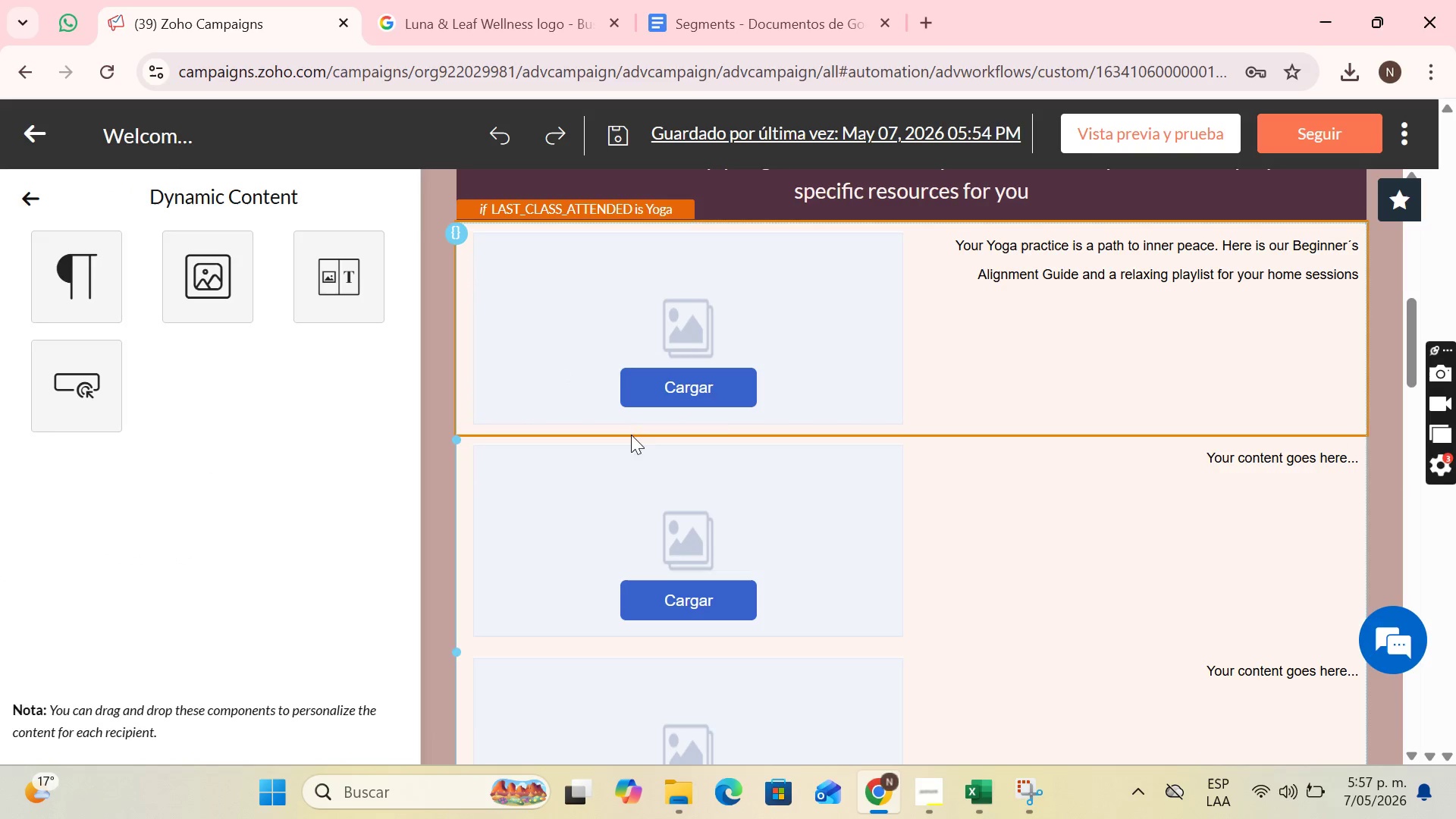 
left_click([664, 459])
 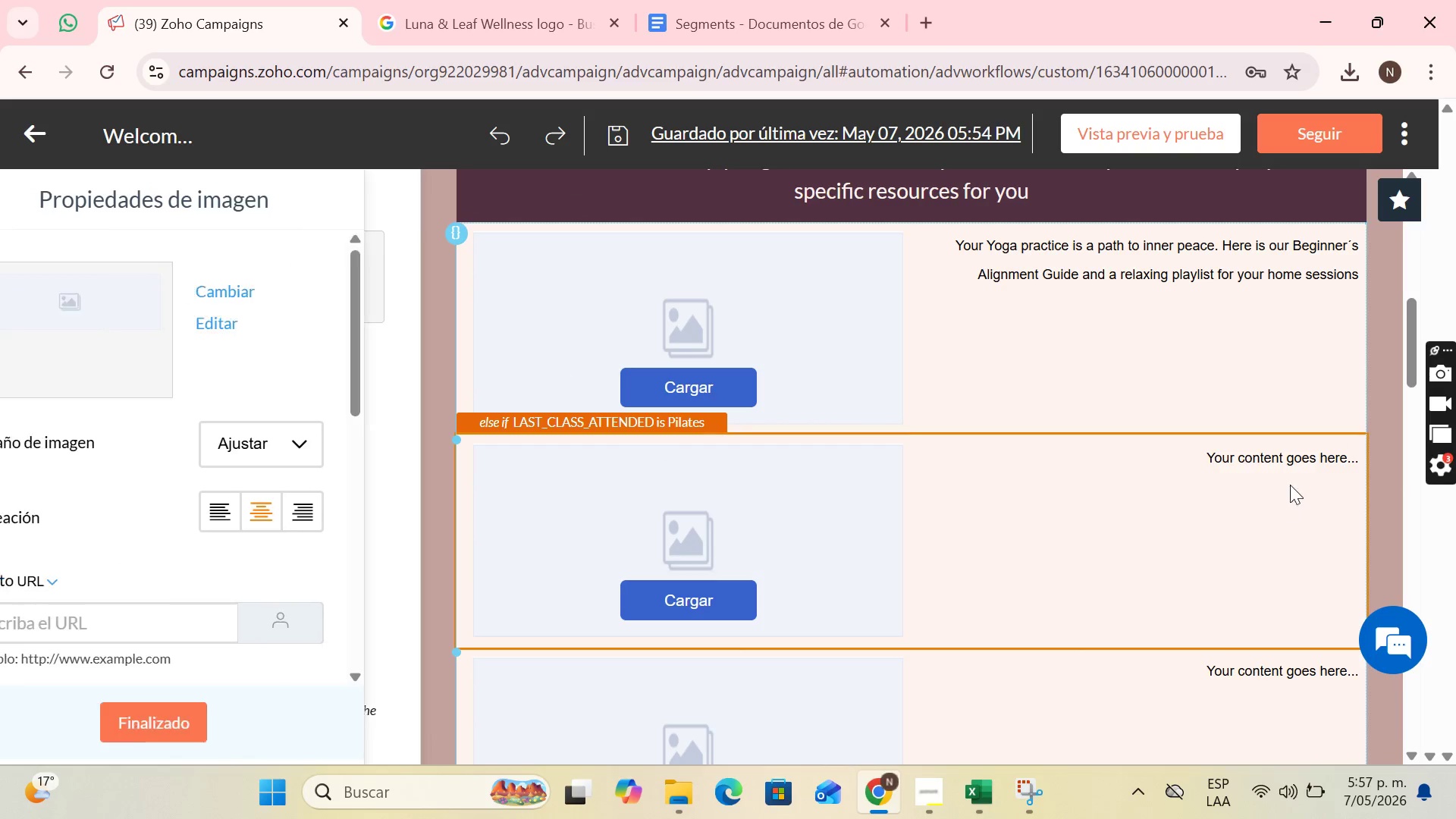 
left_click([1228, 453])
 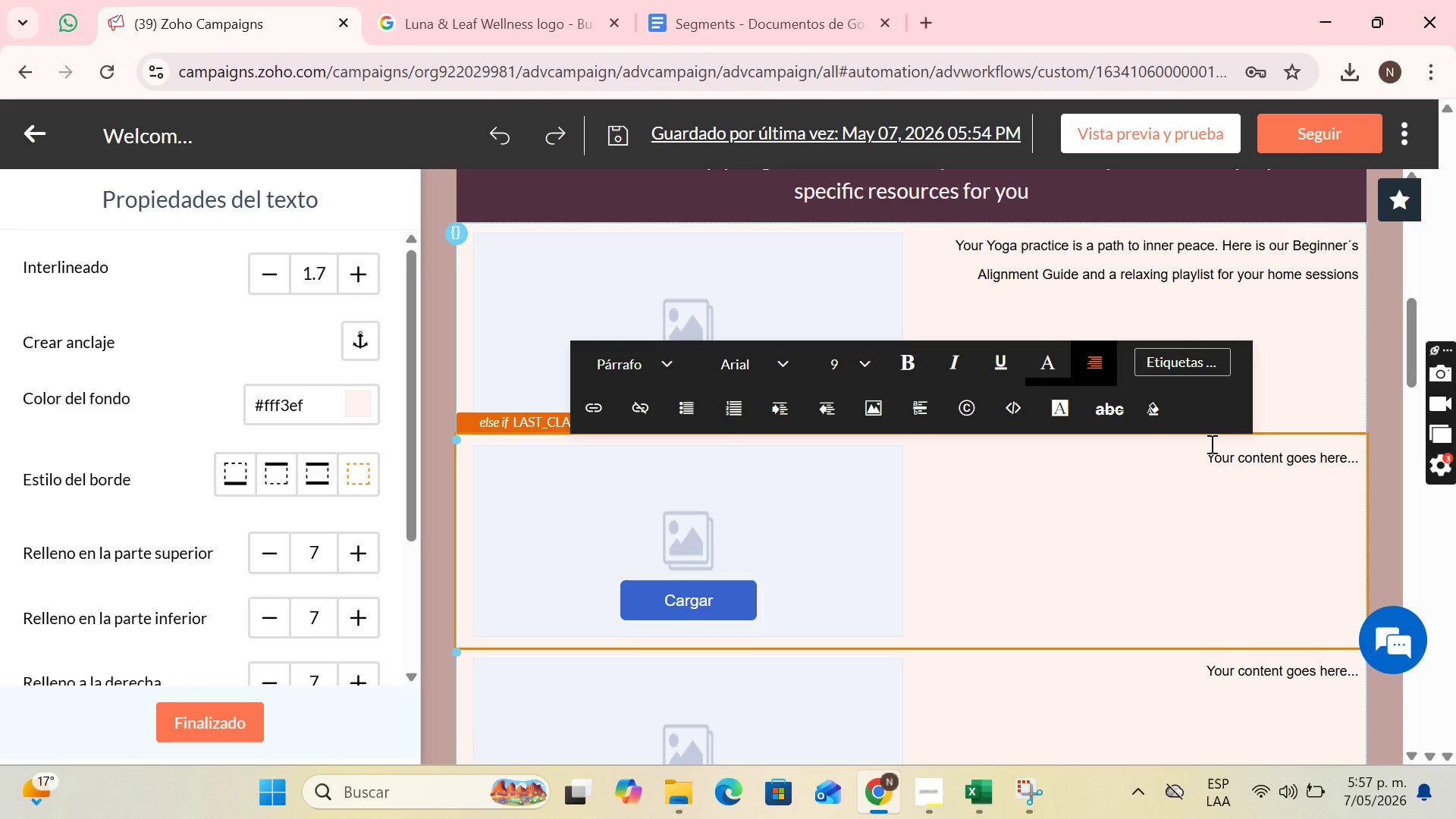 
wait(18.66)
 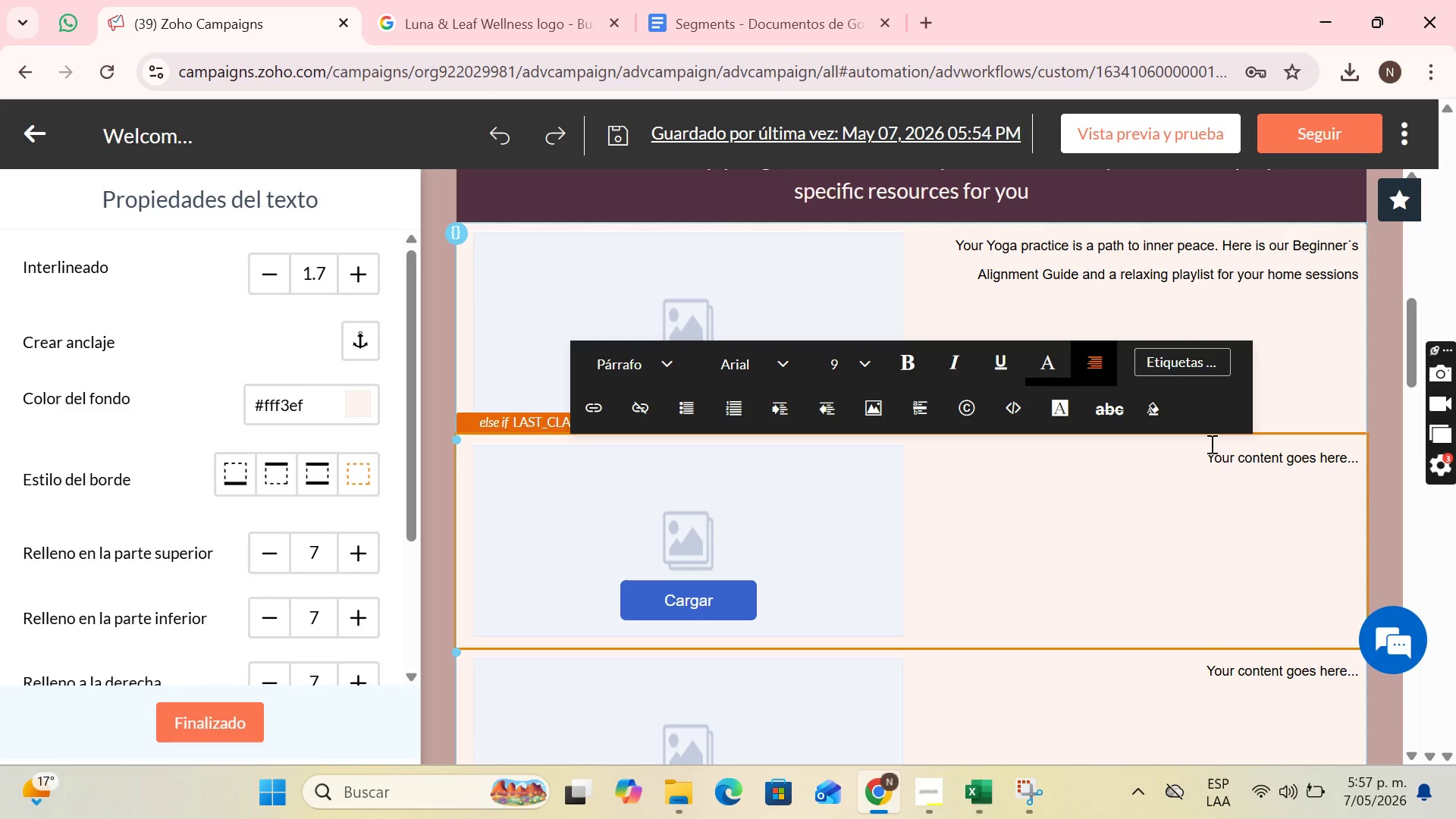 
left_click_drag(start_coordinate=[1357, 460], to_coordinate=[1191, 473])
 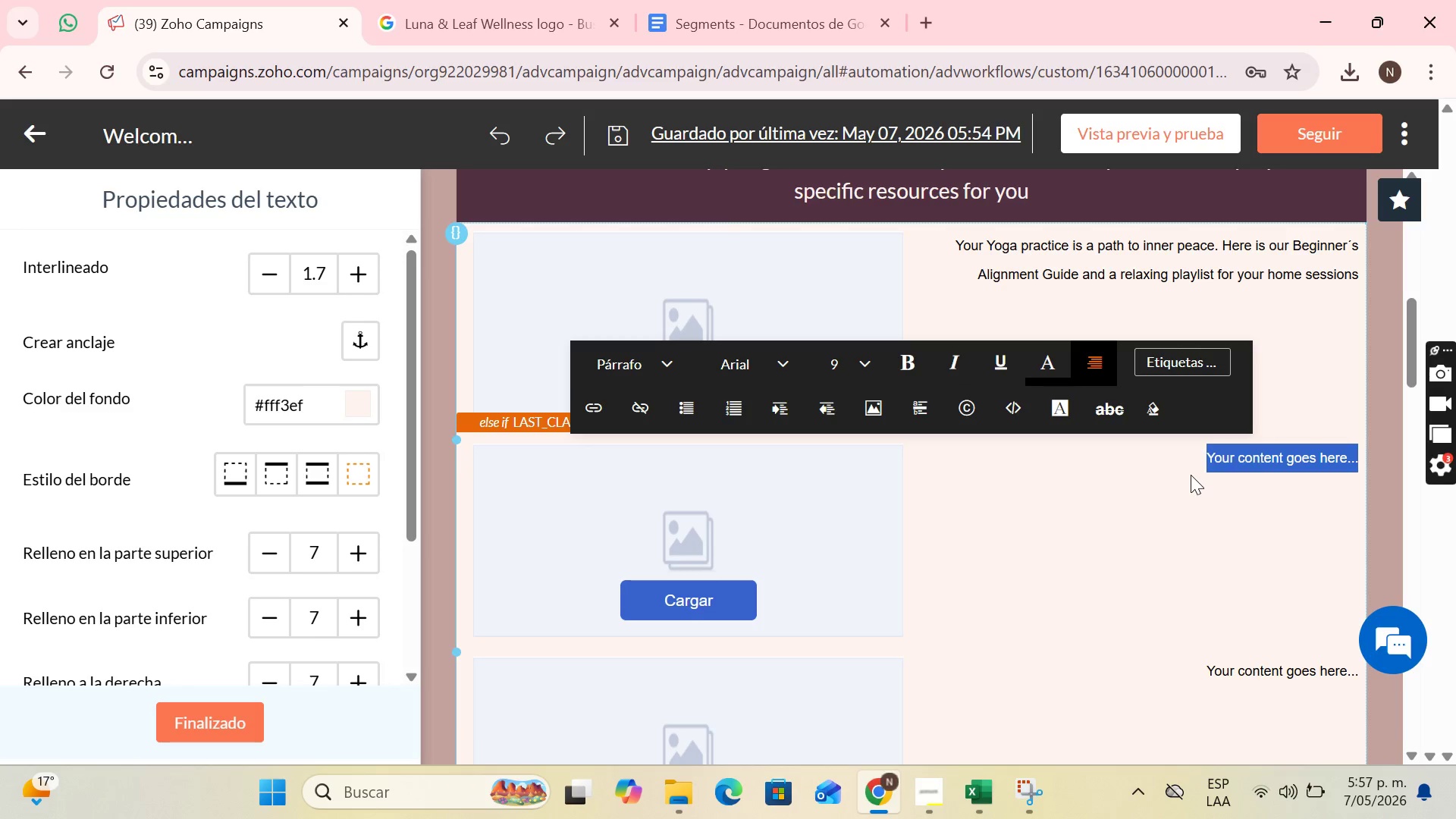 
key(Backspace)
type(Strengthen your center and improve your posture. We have selected for you the video Fundamentals Of Pilates so that you master breathing and control from day one)
 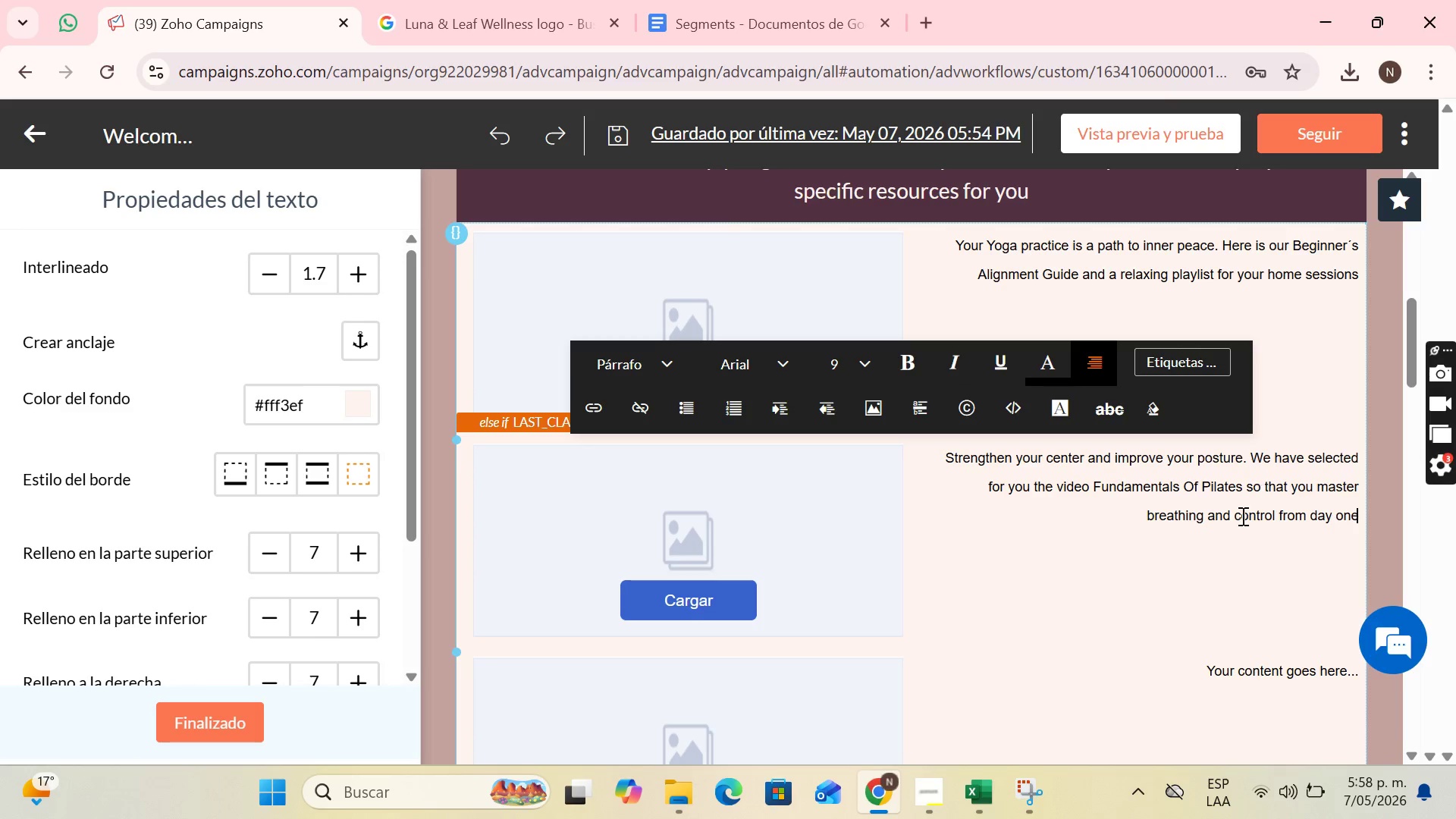 
scroll: coordinate [1263, 618], scroll_direction: down, amount: 1.0
 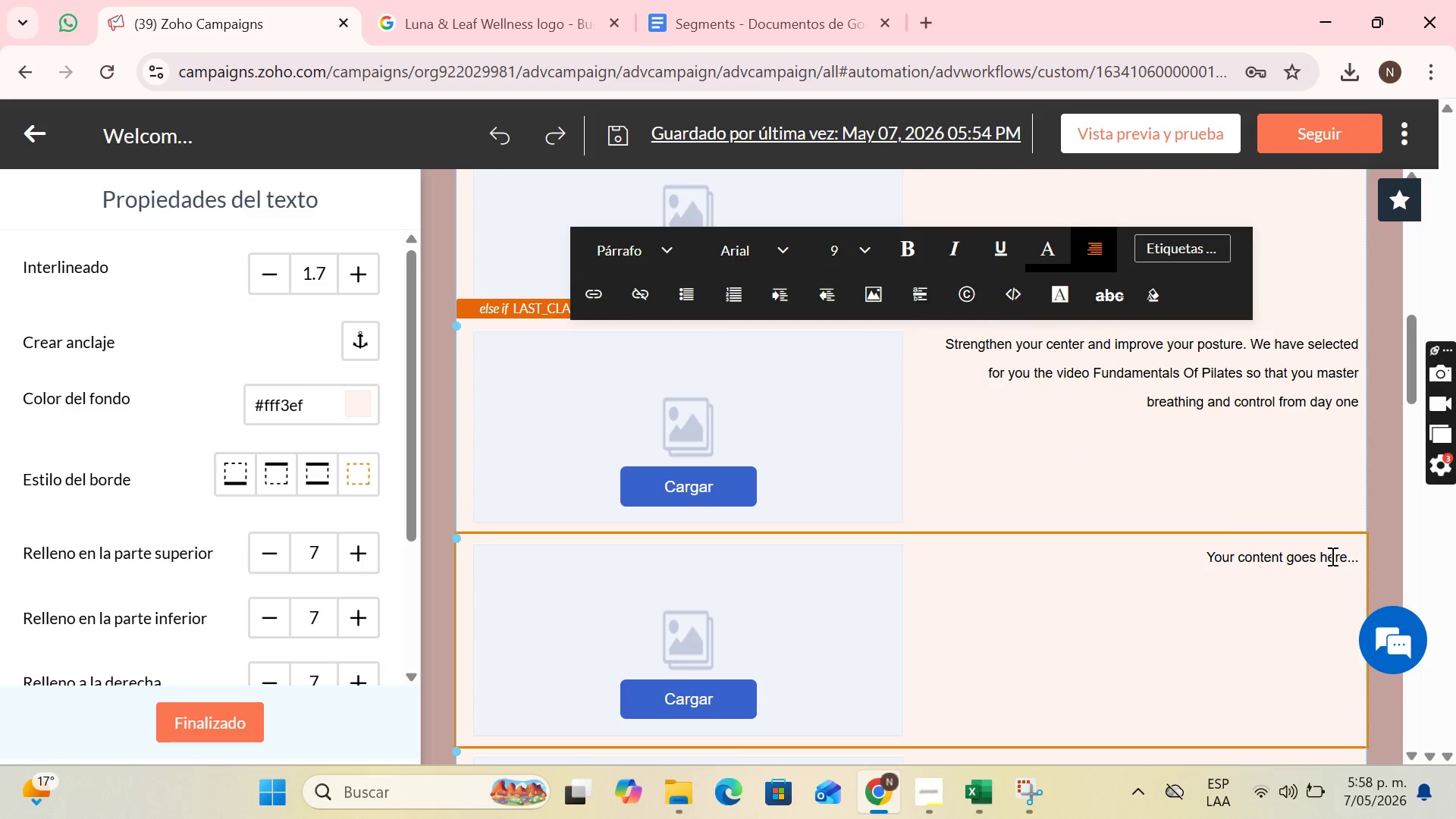 
left_click([1331, 556])
 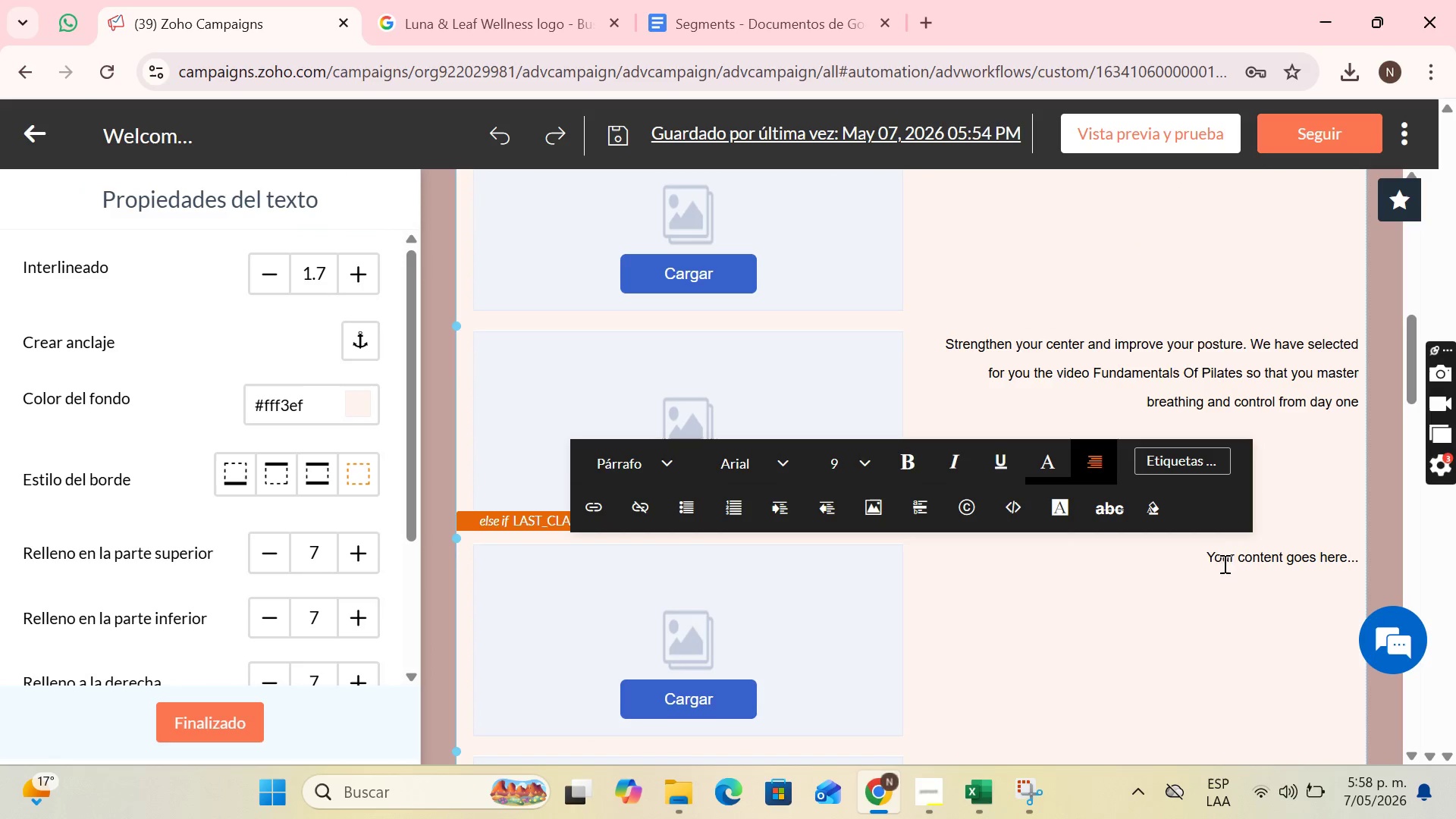 
left_click_drag(start_coordinate=[1204, 560], to_coordinate=[1363, 575])
 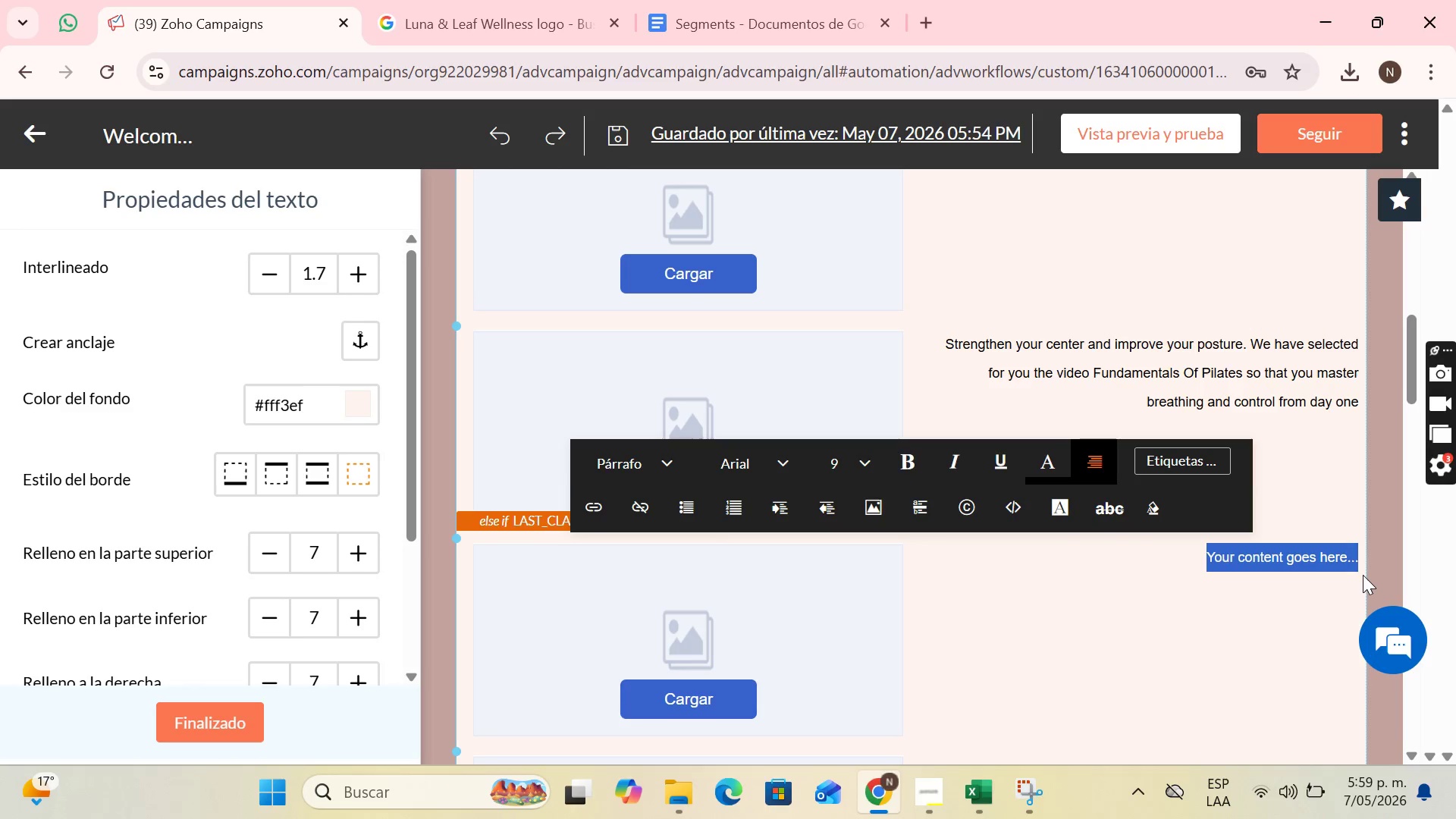 
wait(27.97)
 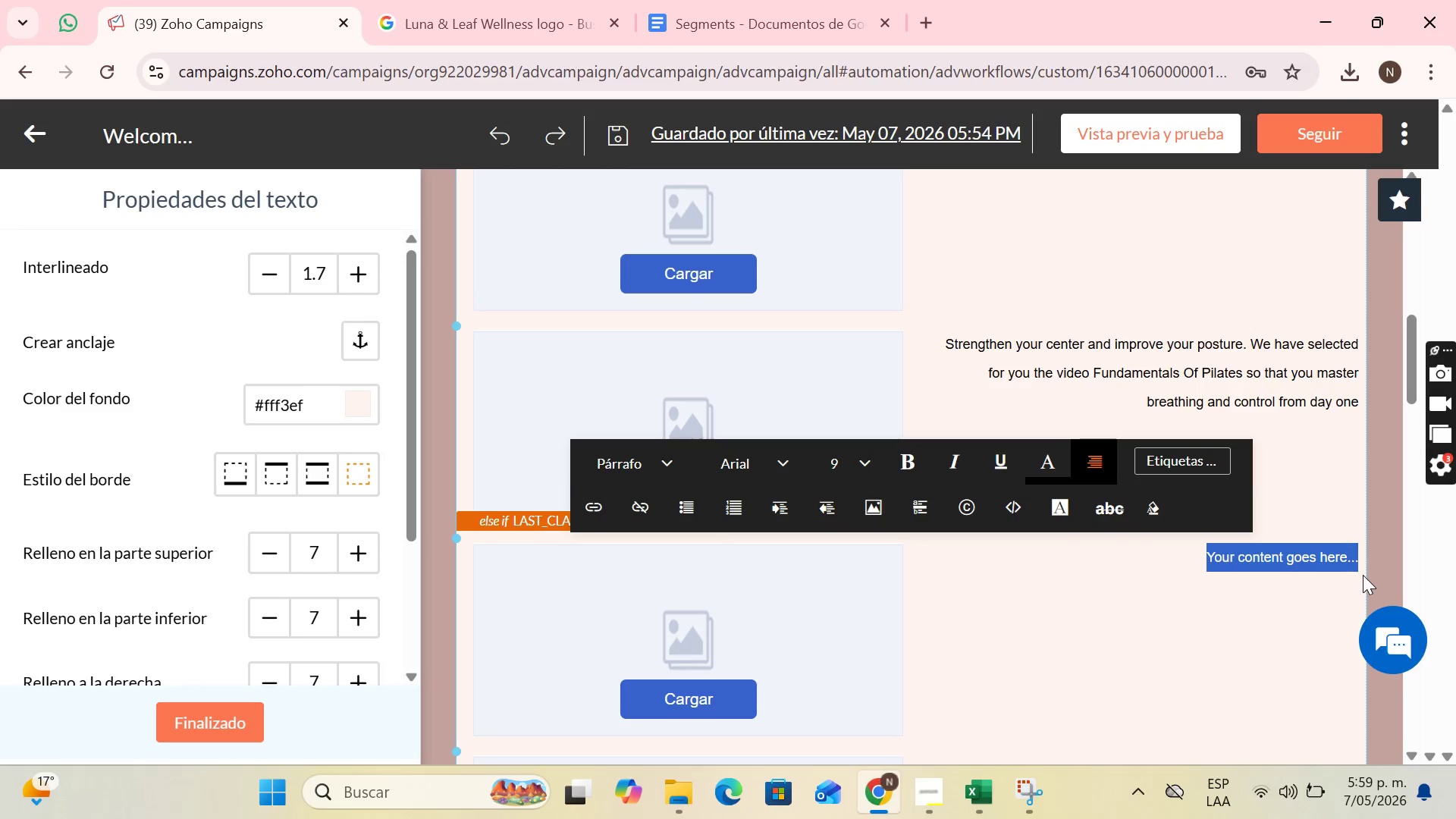 
scroll: coordinate [1031, 312], scroll_direction: down, amount: 2.0
 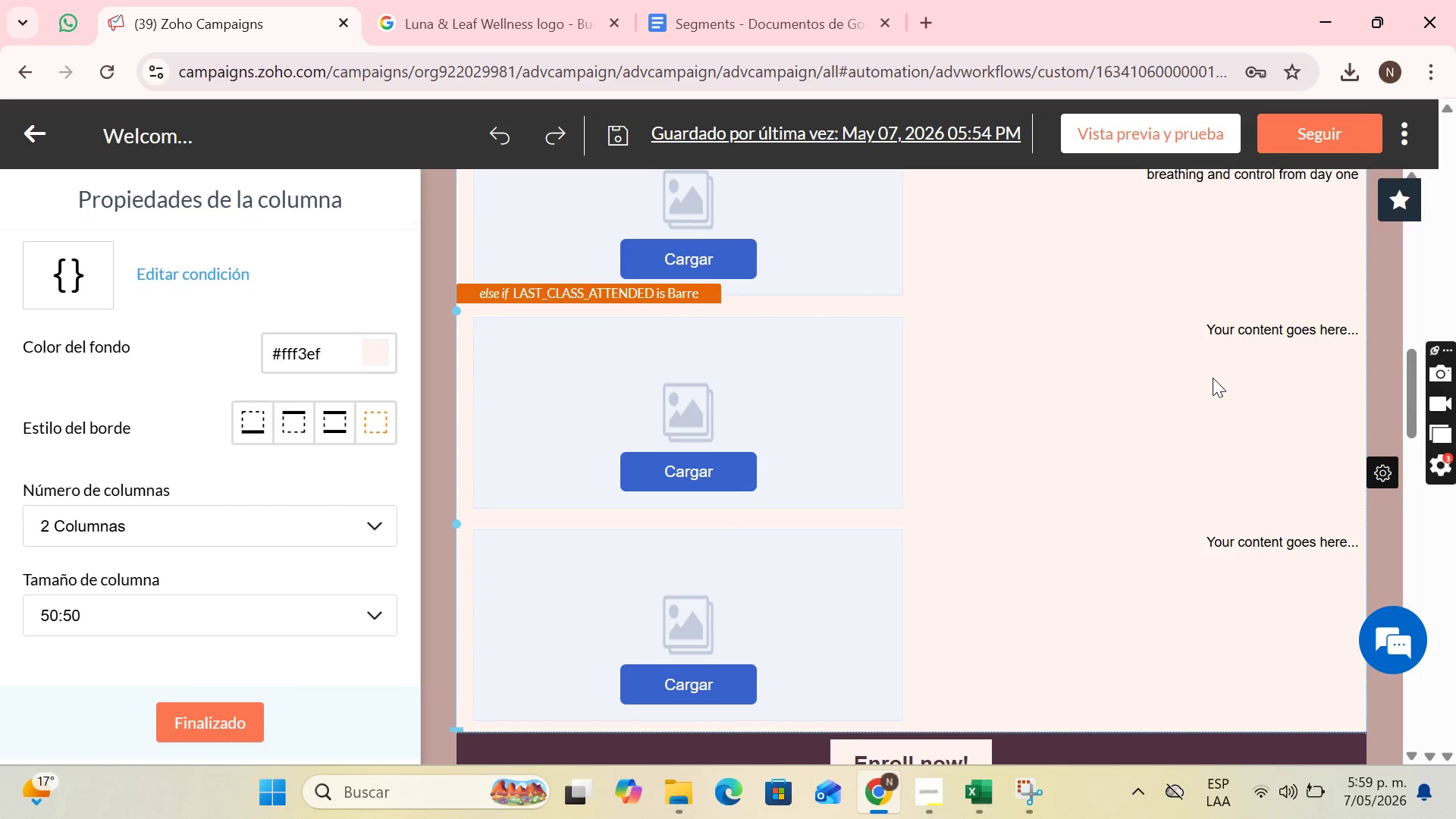 
left_click([1235, 345])
 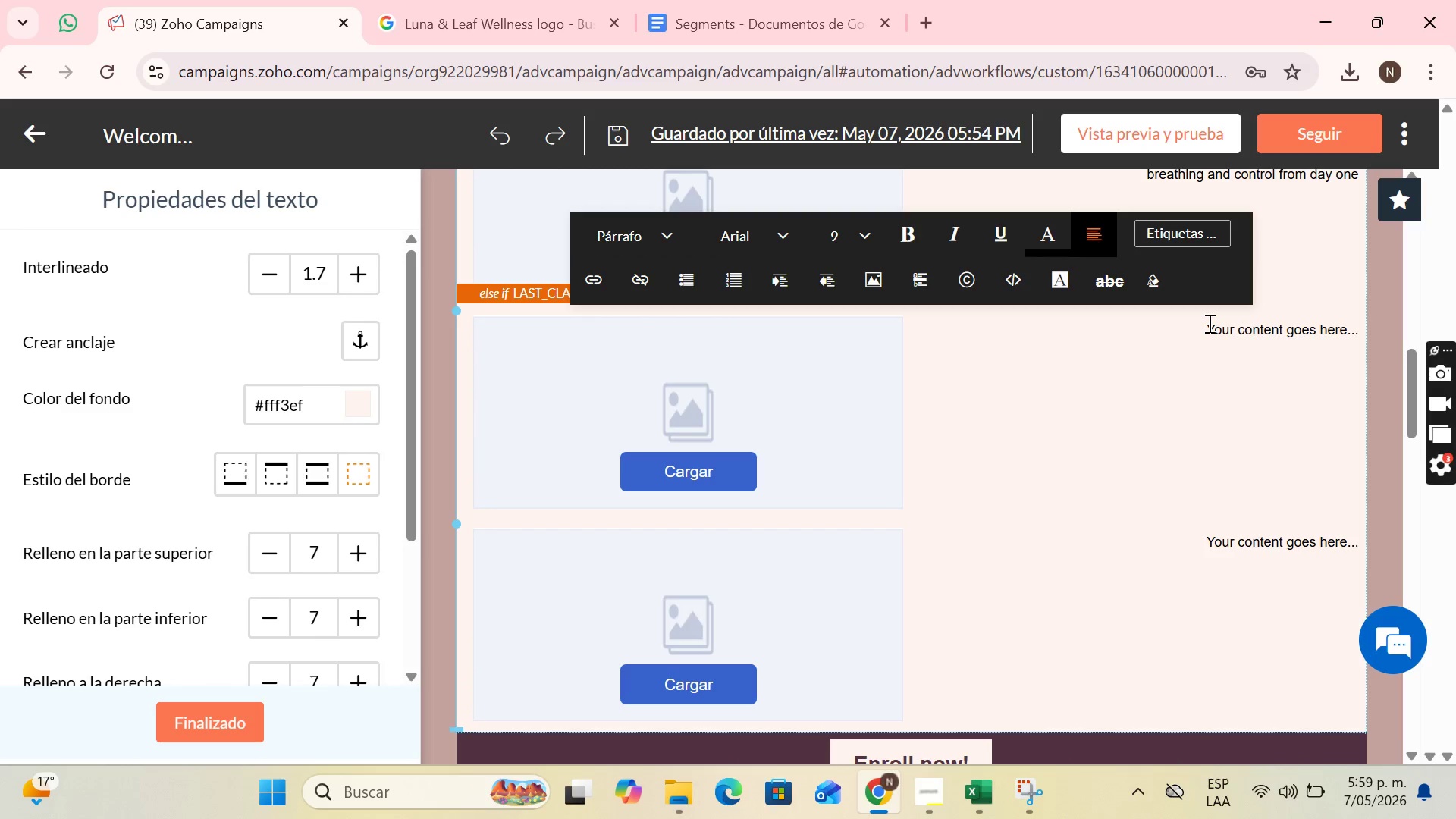 
wait(17.34)
 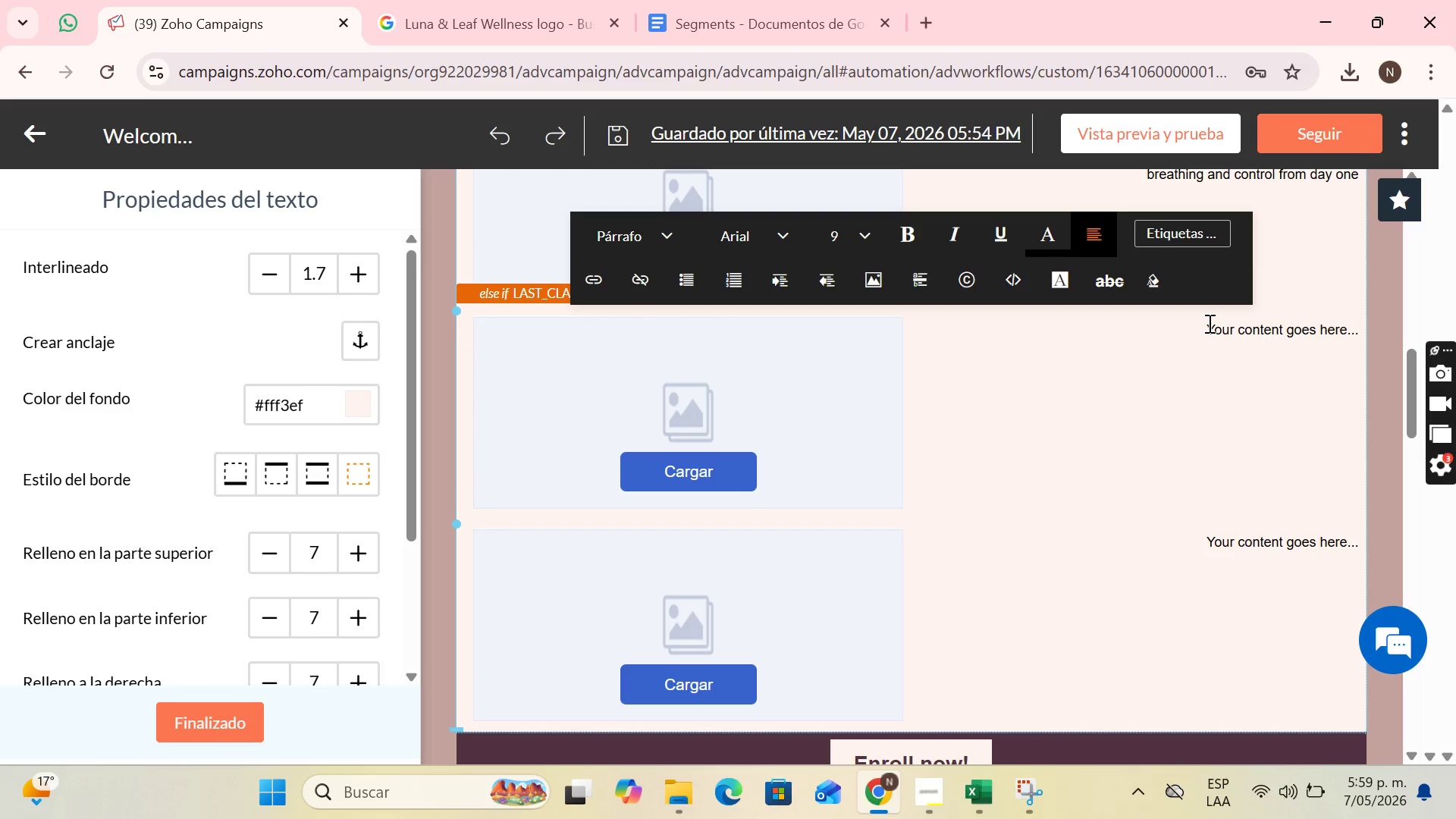 
left_click([1199, 356])
 